 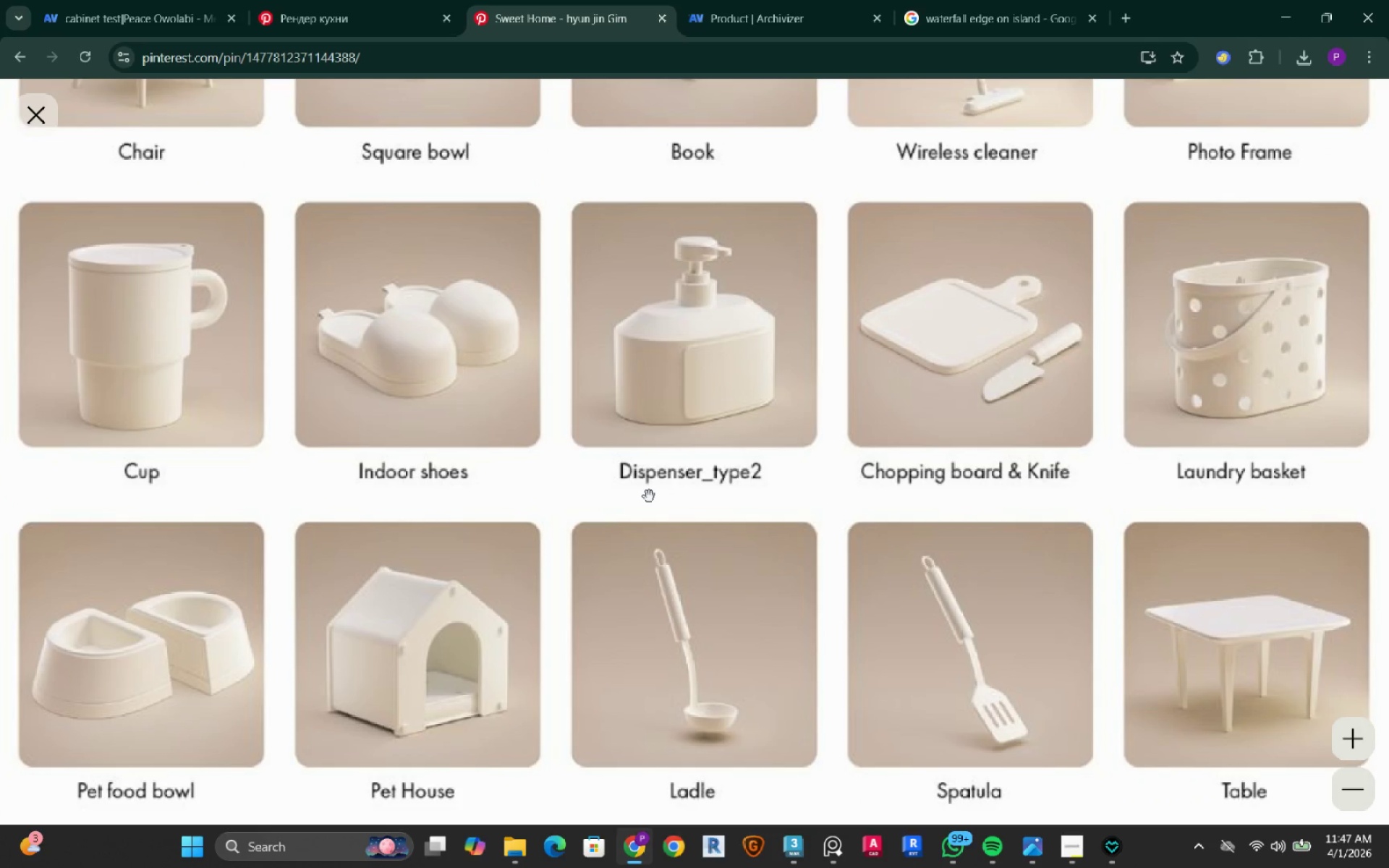 
scroll: coordinate [550, 398], scroll_direction: down, amount: 7.0
 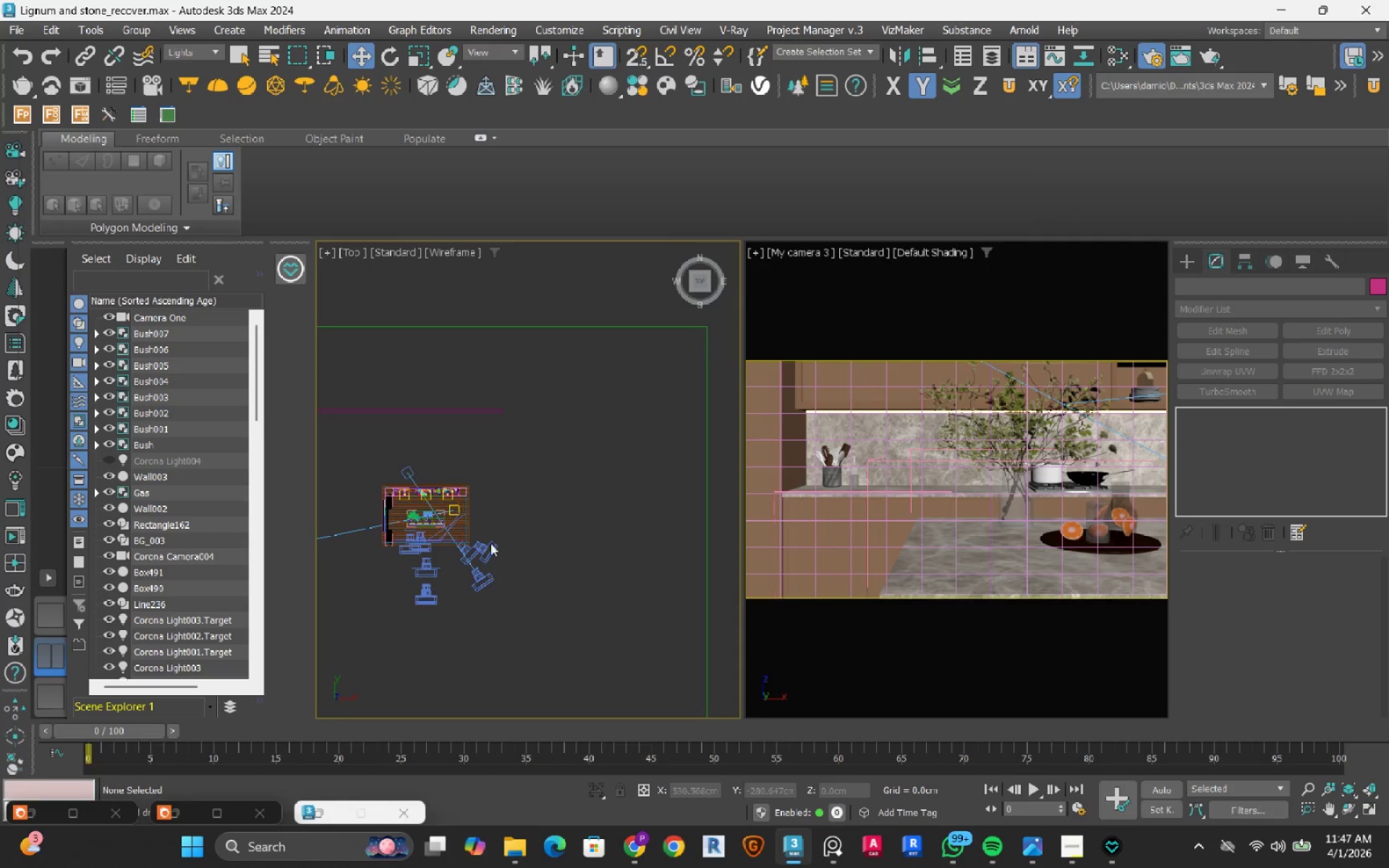 
scroll: coordinate [488, 514], scroll_direction: up, amount: 2.0
 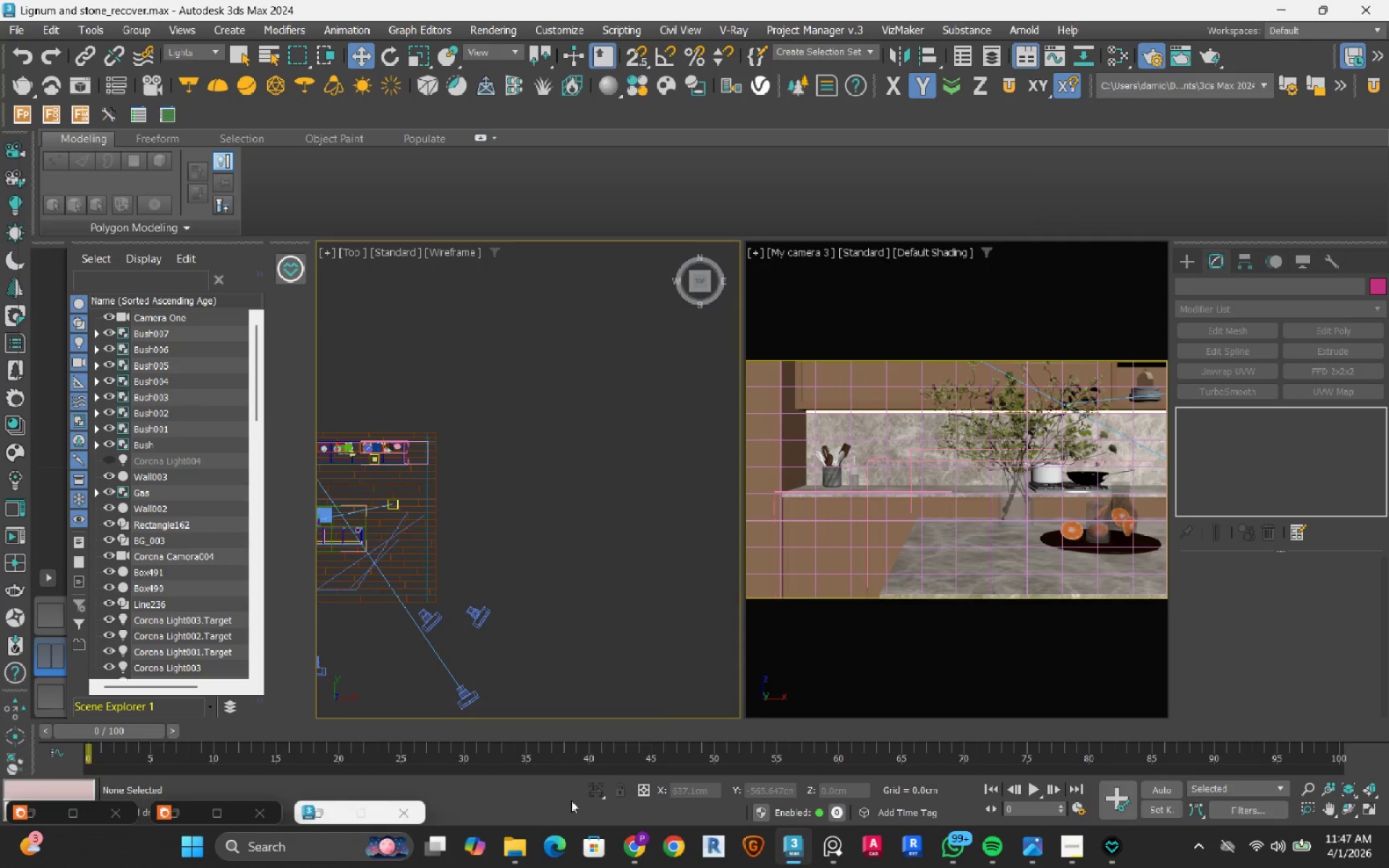 
left_click([642, 854])
 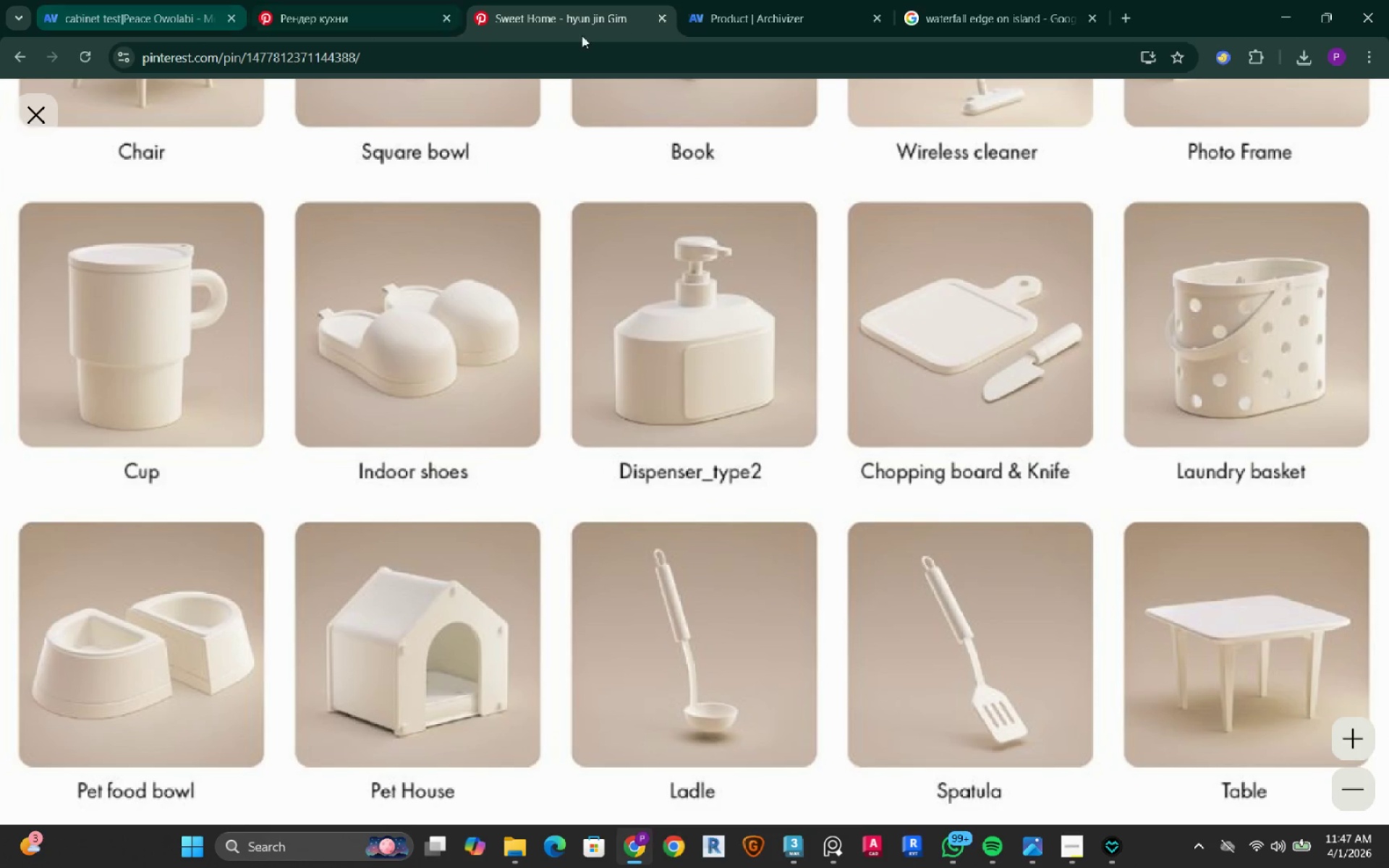 
left_click([776, 16])
 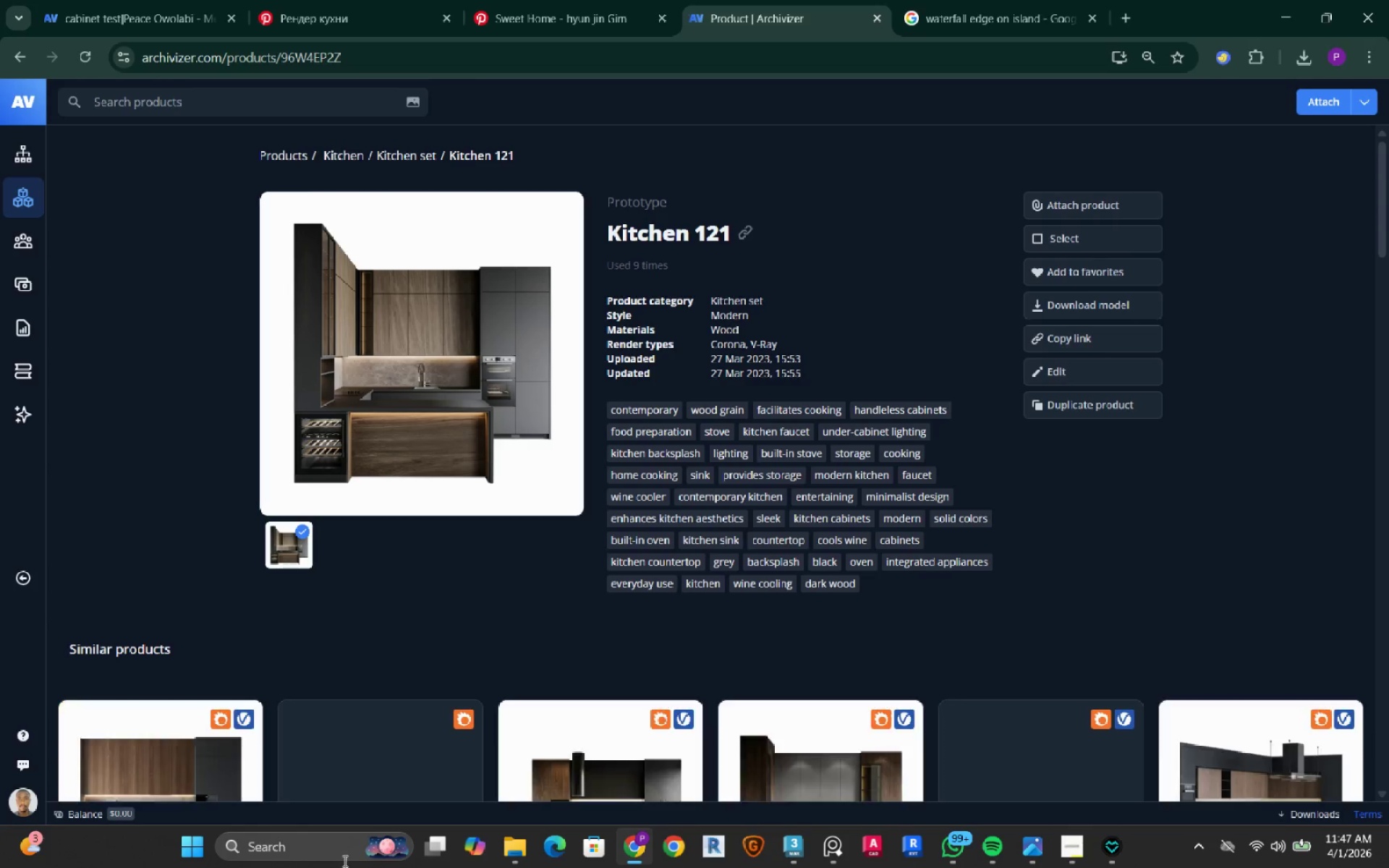 
scroll: coordinate [727, 527], scroll_direction: down, amount: 7.0
 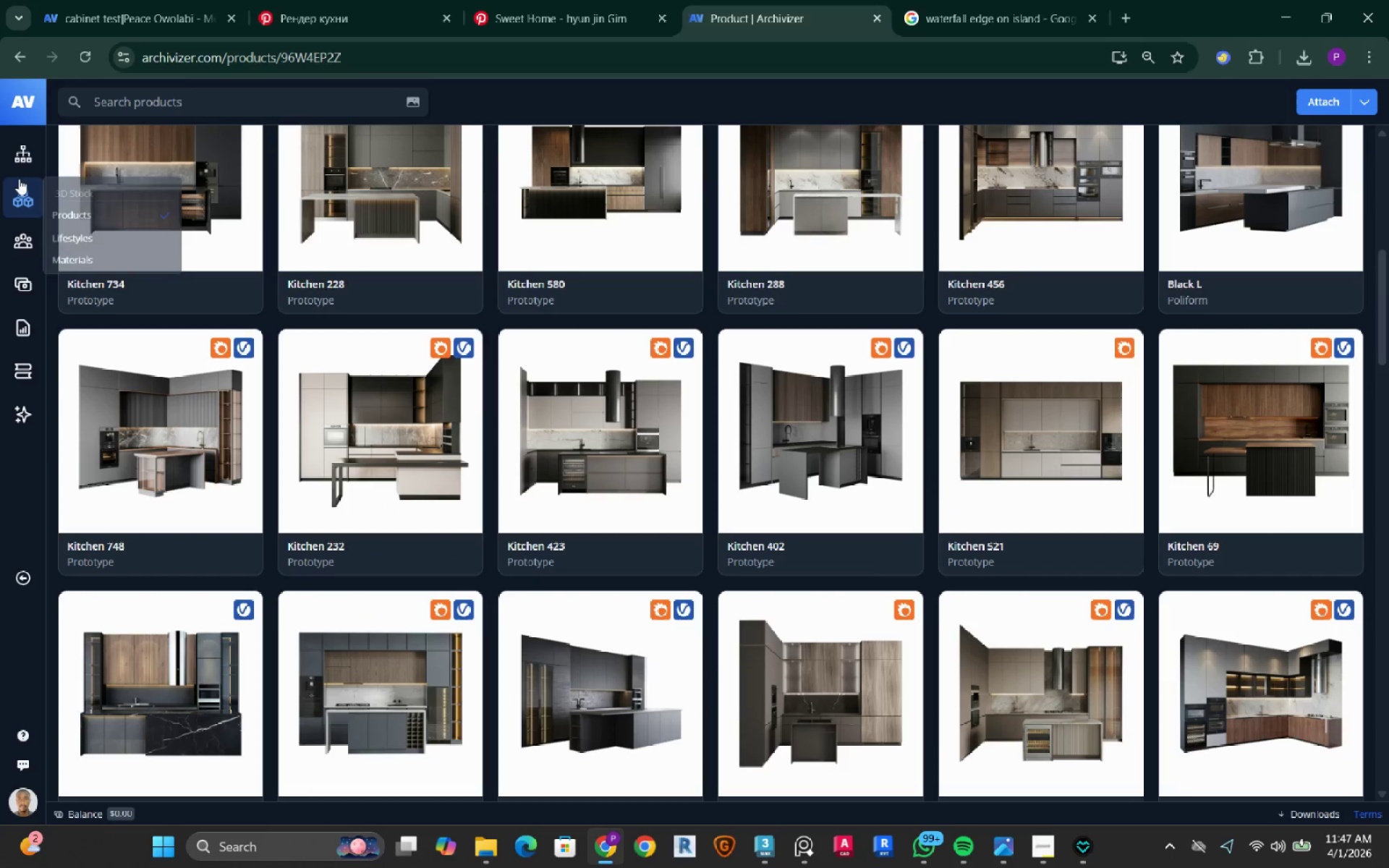 
left_click([74, 242])
 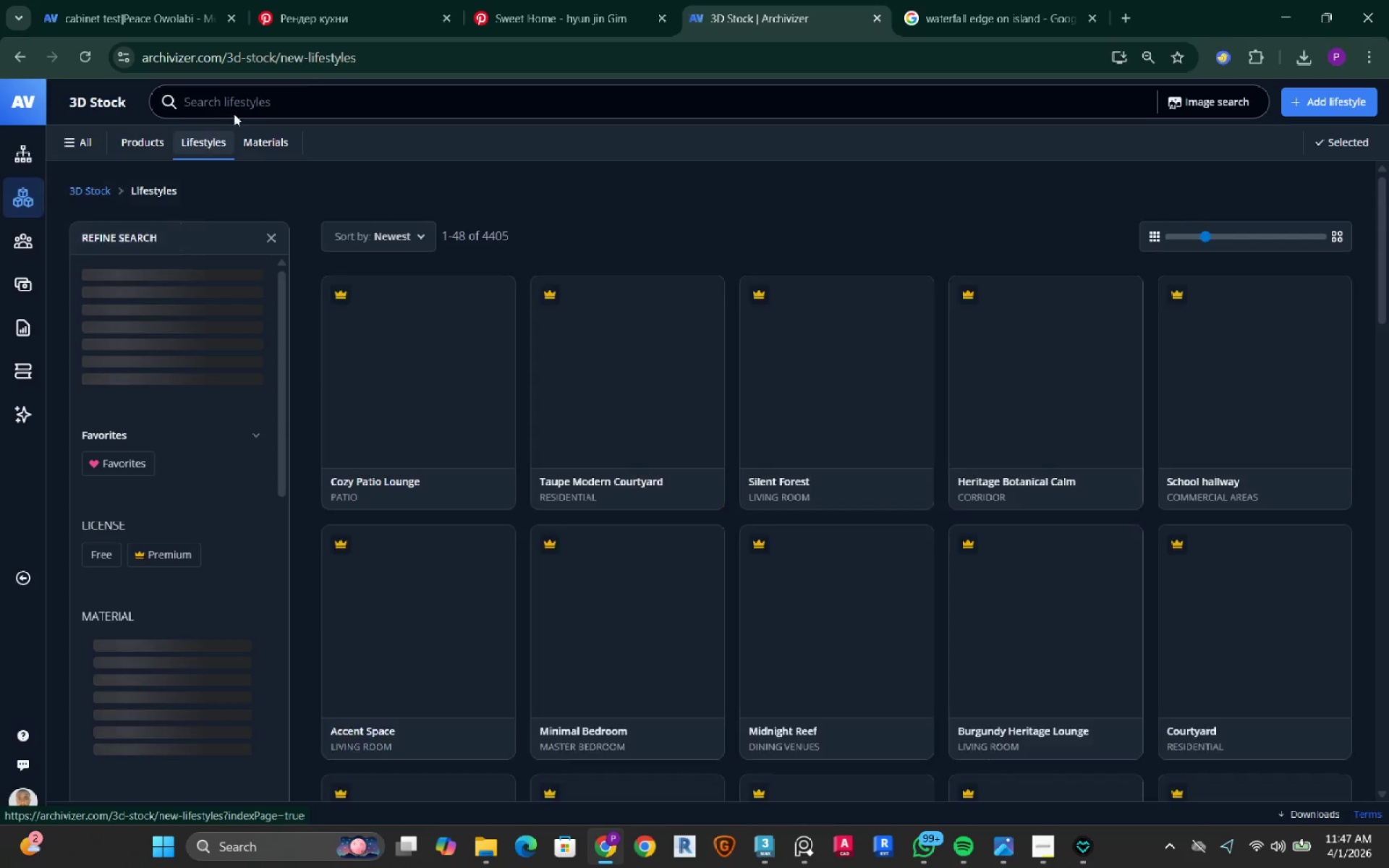 
left_click([248, 107])
 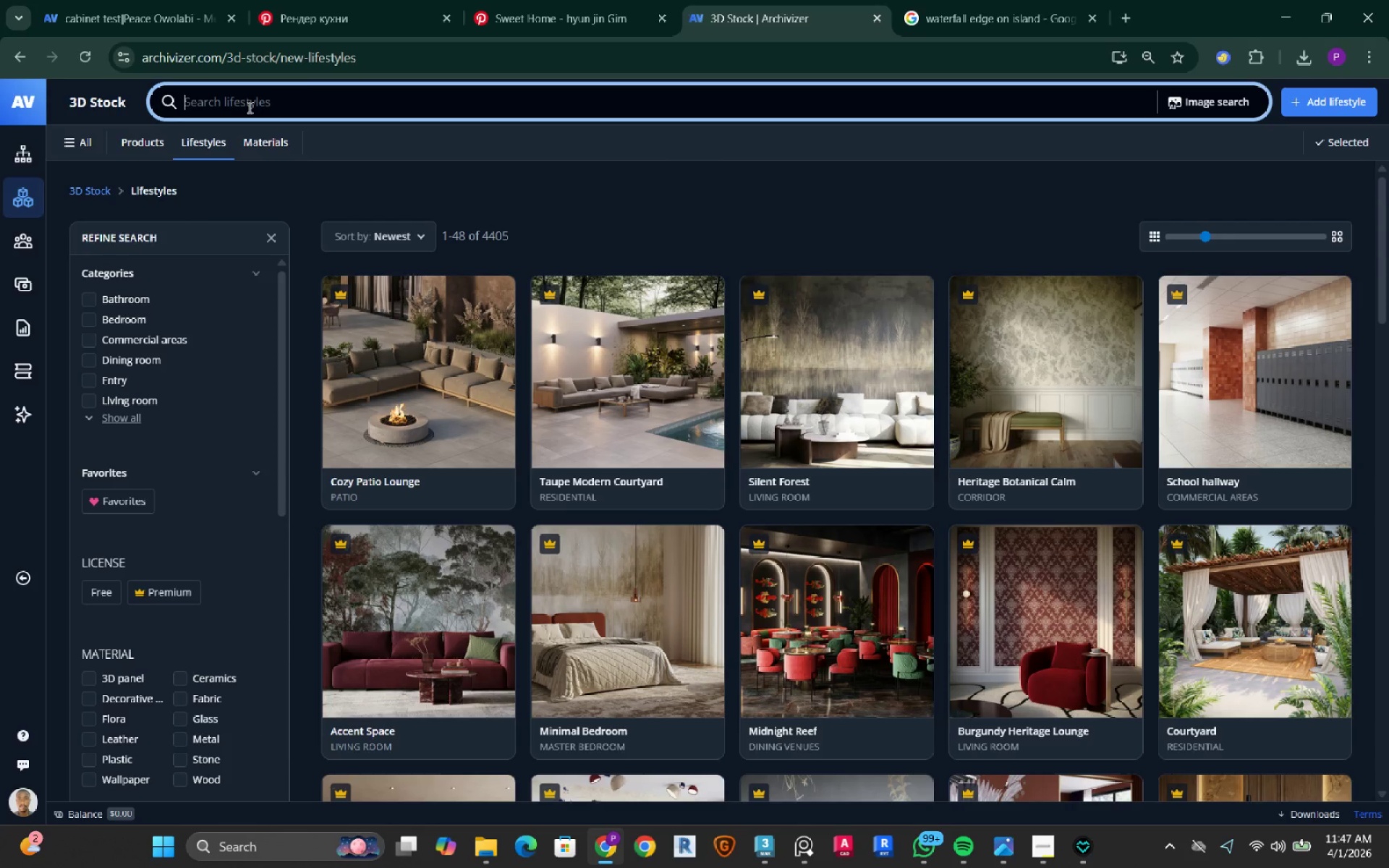 
type(kitchen)
 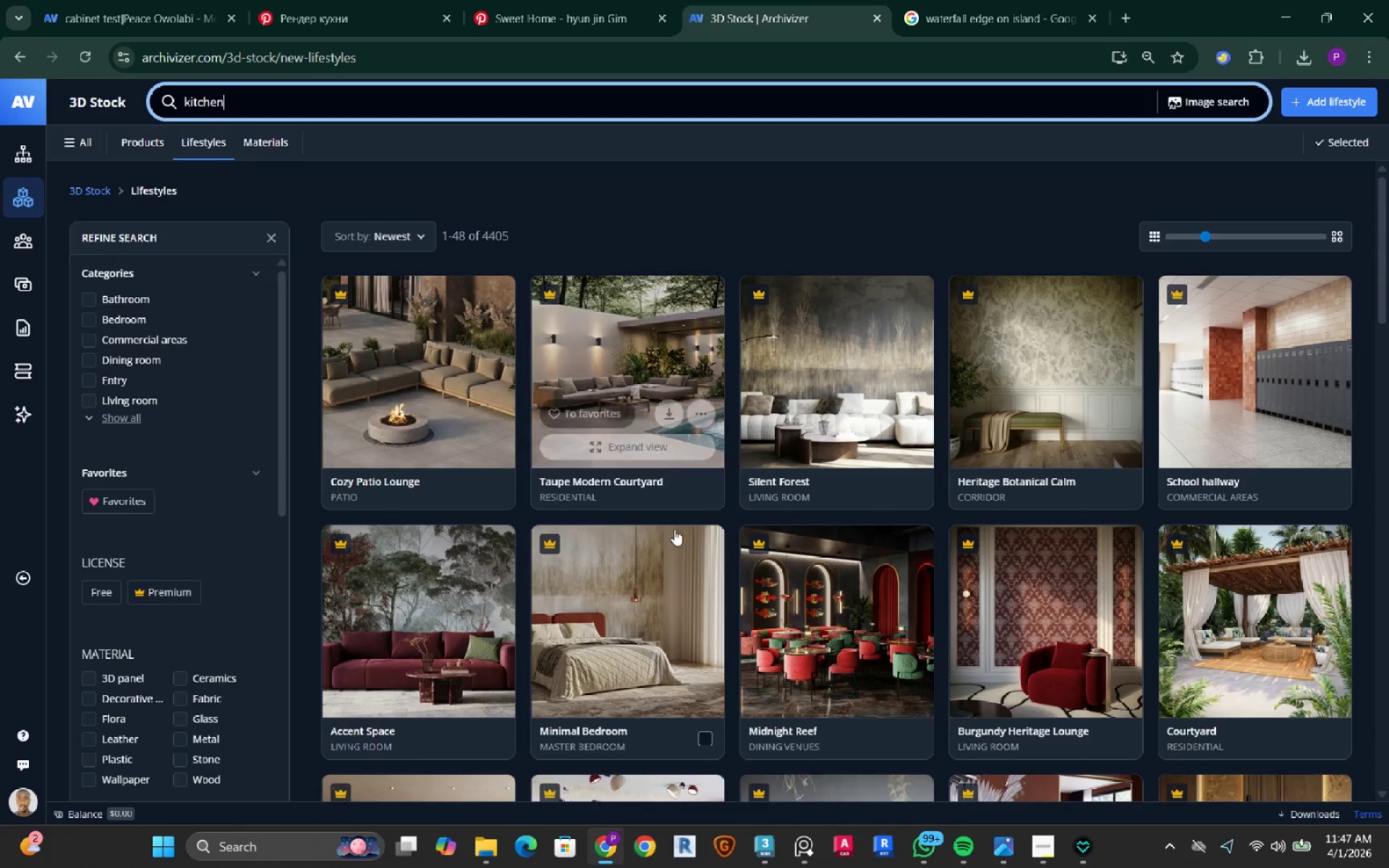 
scroll: coordinate [528, 332], scroll_direction: down, amount: 11.0
 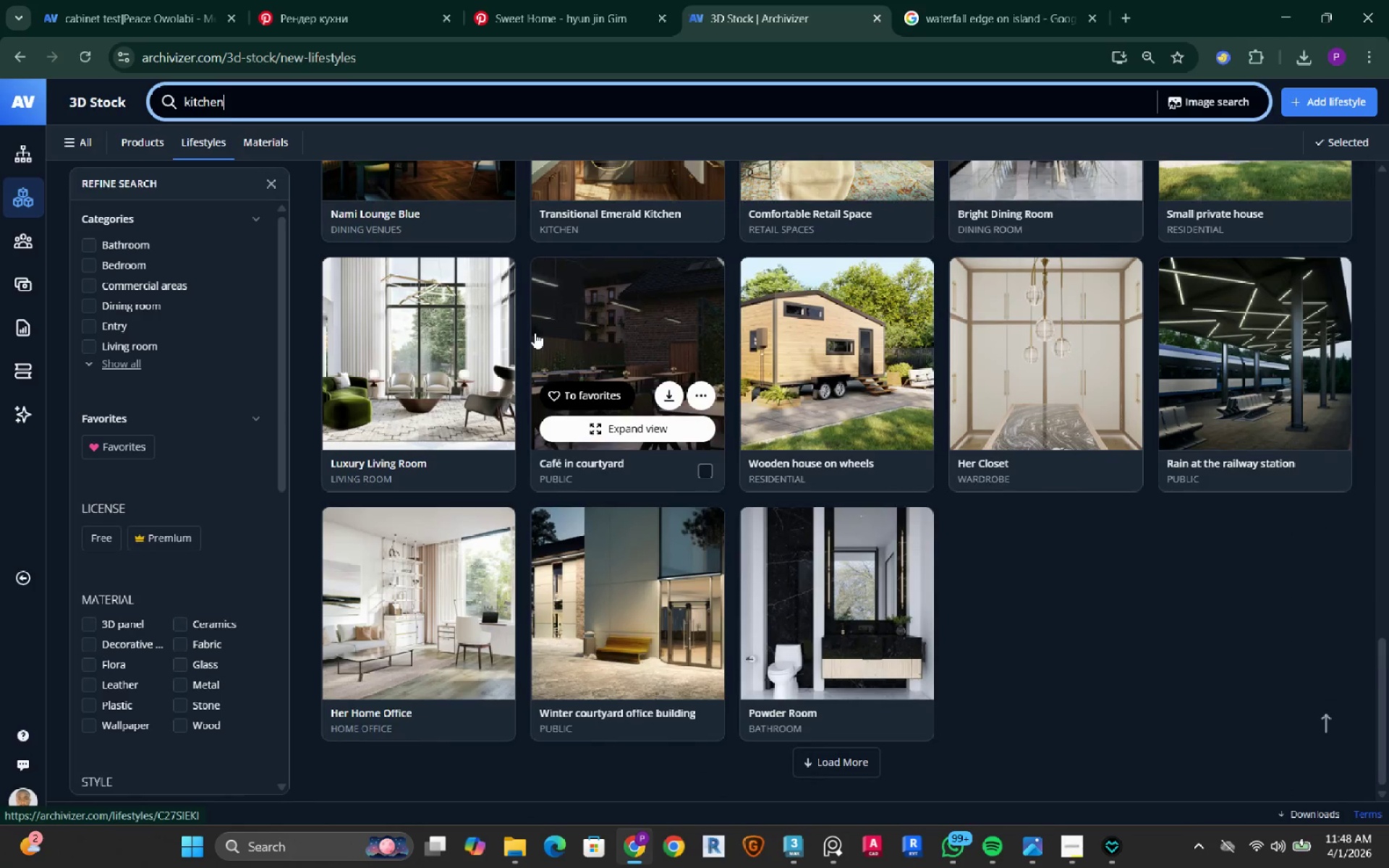 
scroll: coordinate [545, 333], scroll_direction: up, amount: 26.0
 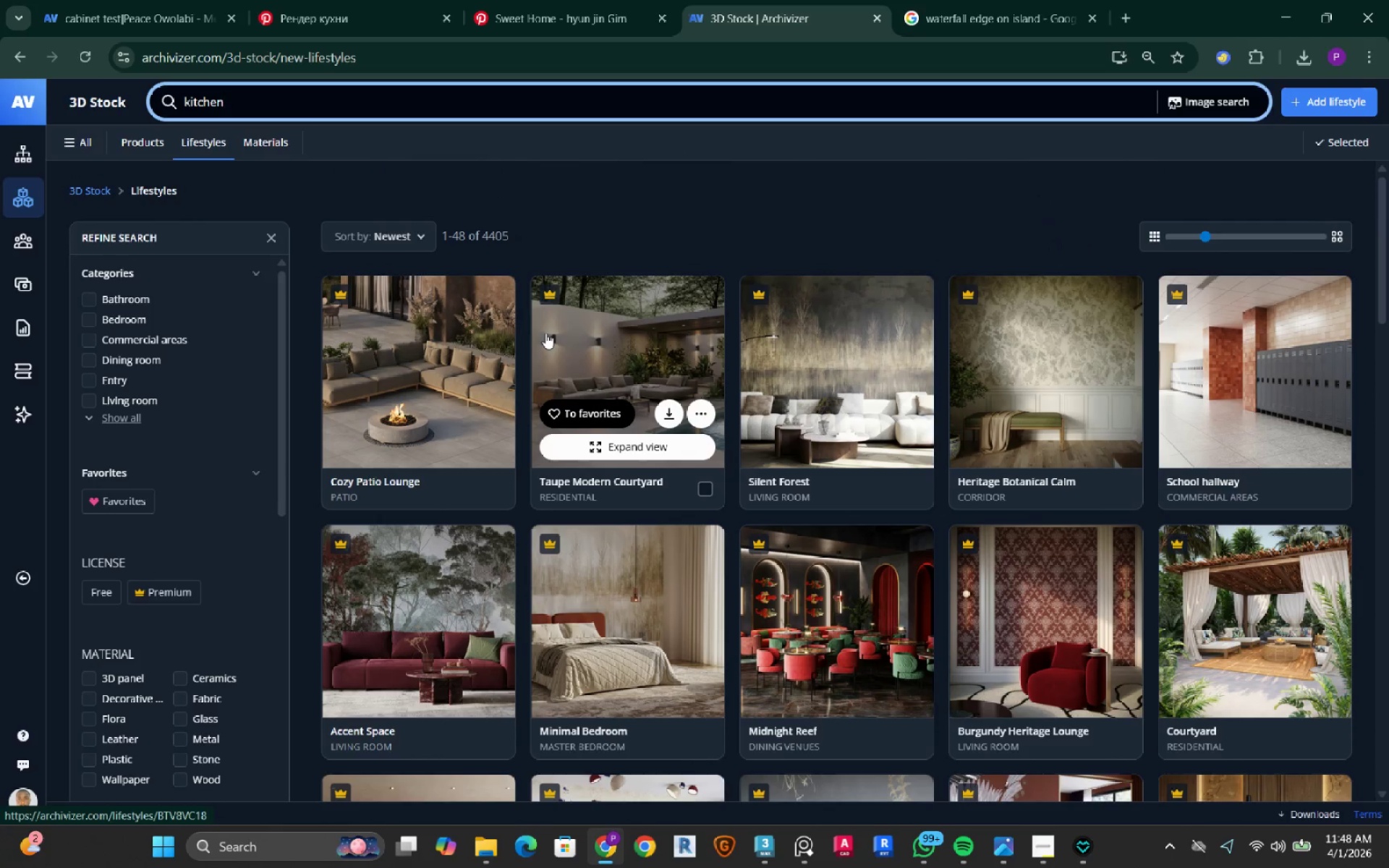 
scroll: coordinate [836, 470], scroll_direction: down, amount: 28.0
 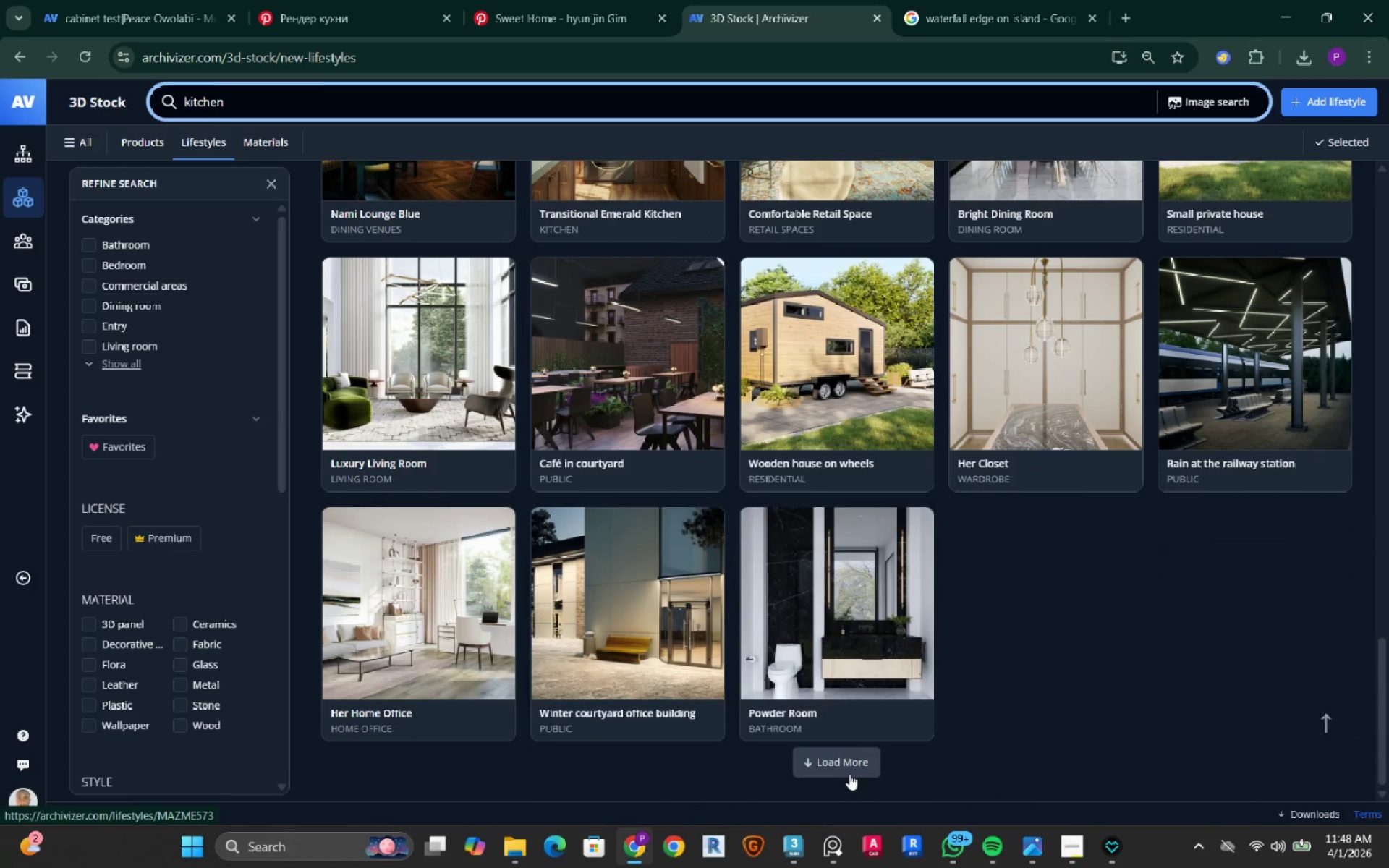 
left_click([850, 764])
 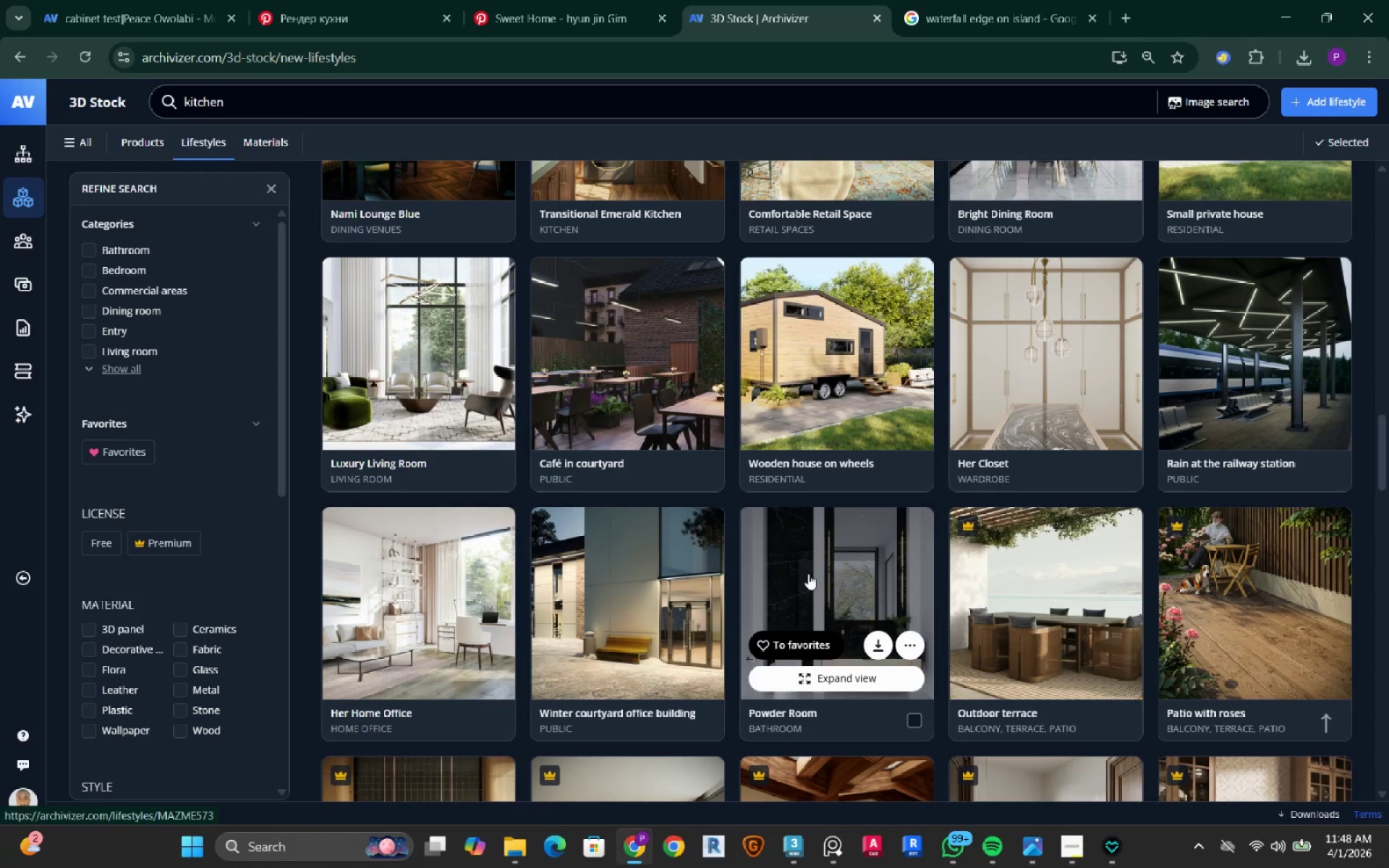 
scroll: coordinate [808, 574], scroll_direction: down, amount: 3.0
 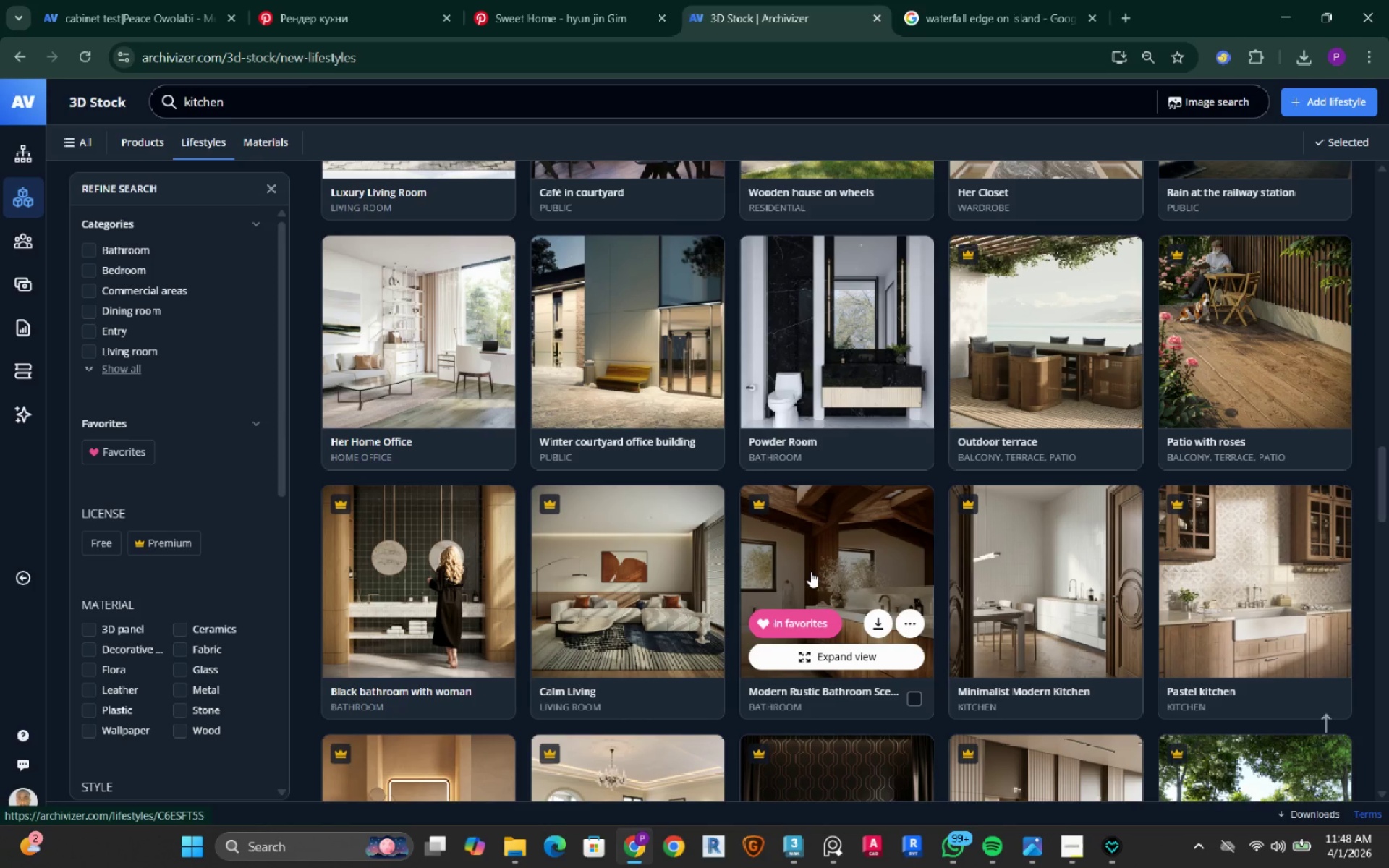 
scroll: coordinate [810, 571], scroll_direction: up, amount: 1.0
 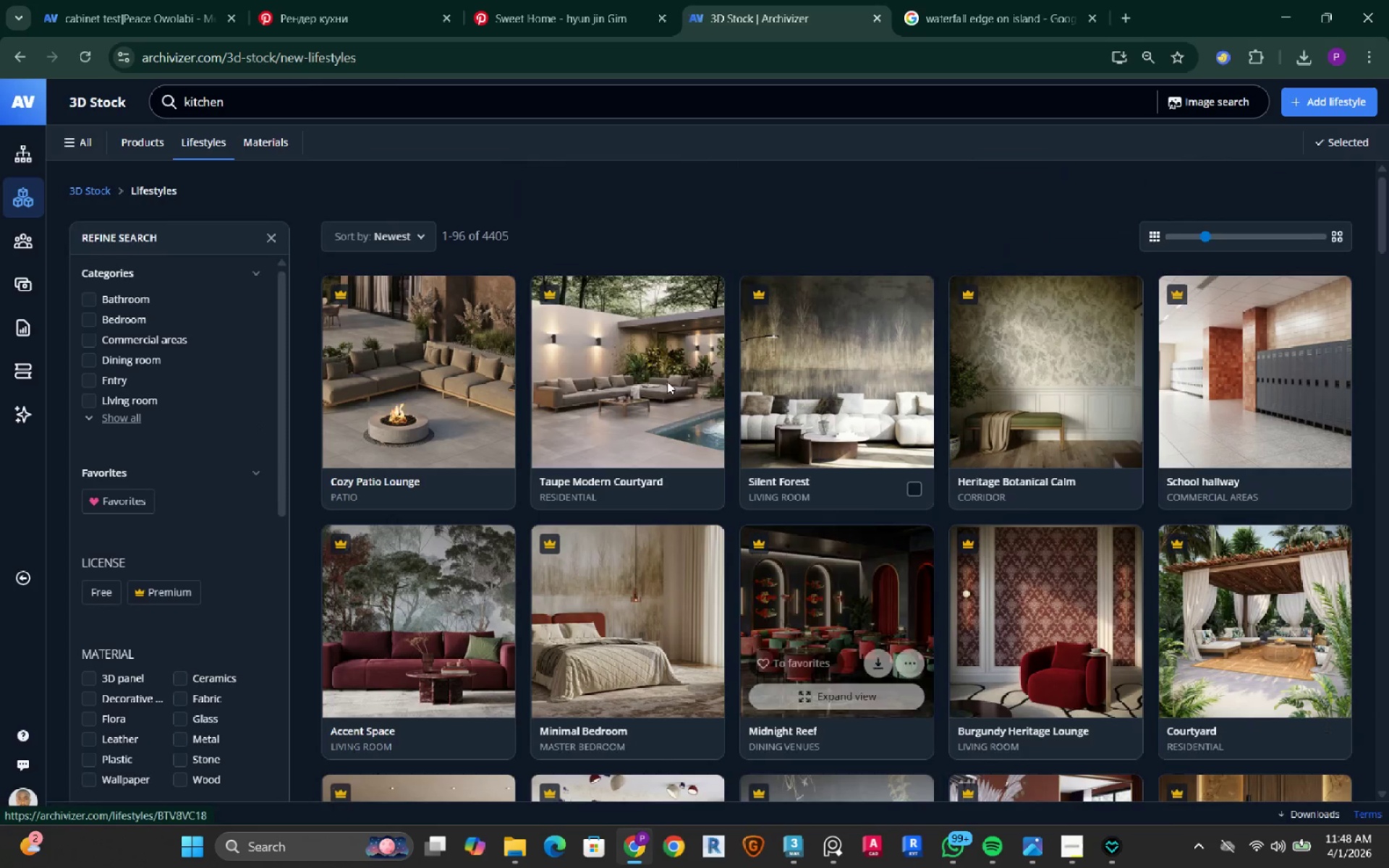 
left_click([394, 105])
 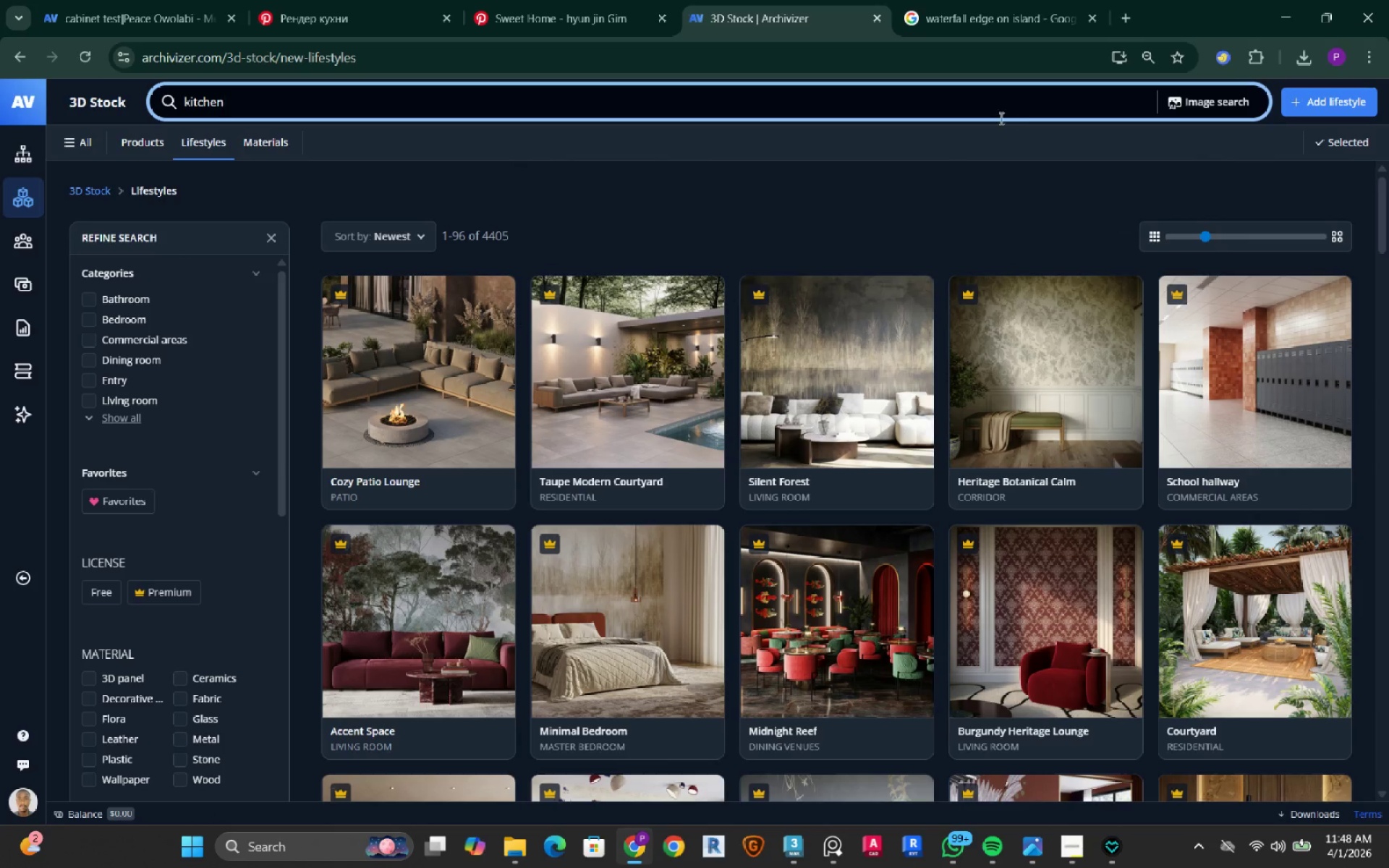 
key(NumpadEnter)
 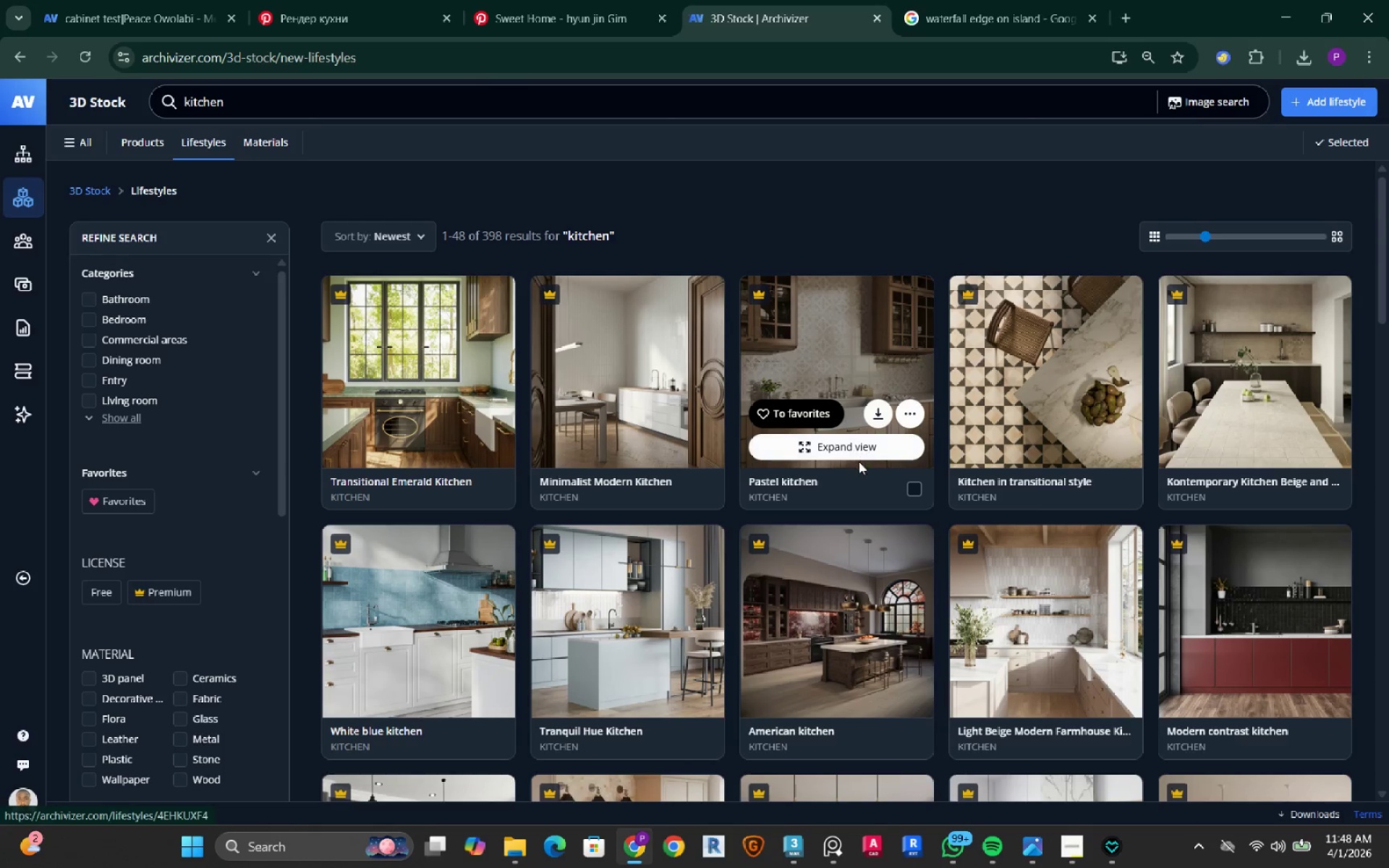 
scroll: coordinate [617, 540], scroll_direction: down, amount: 11.0
 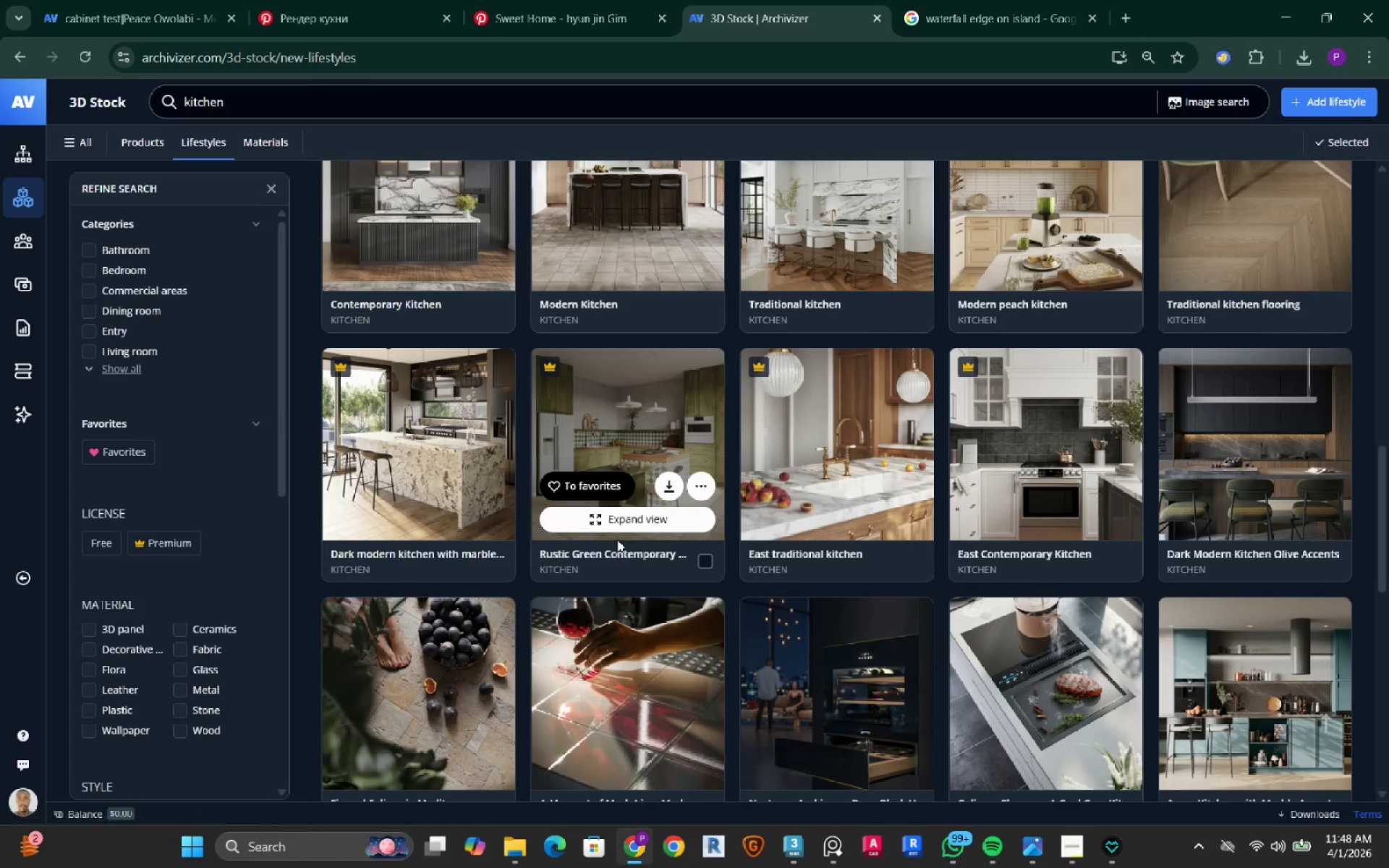 
scroll: coordinate [617, 540], scroll_direction: up, amount: 3.0
 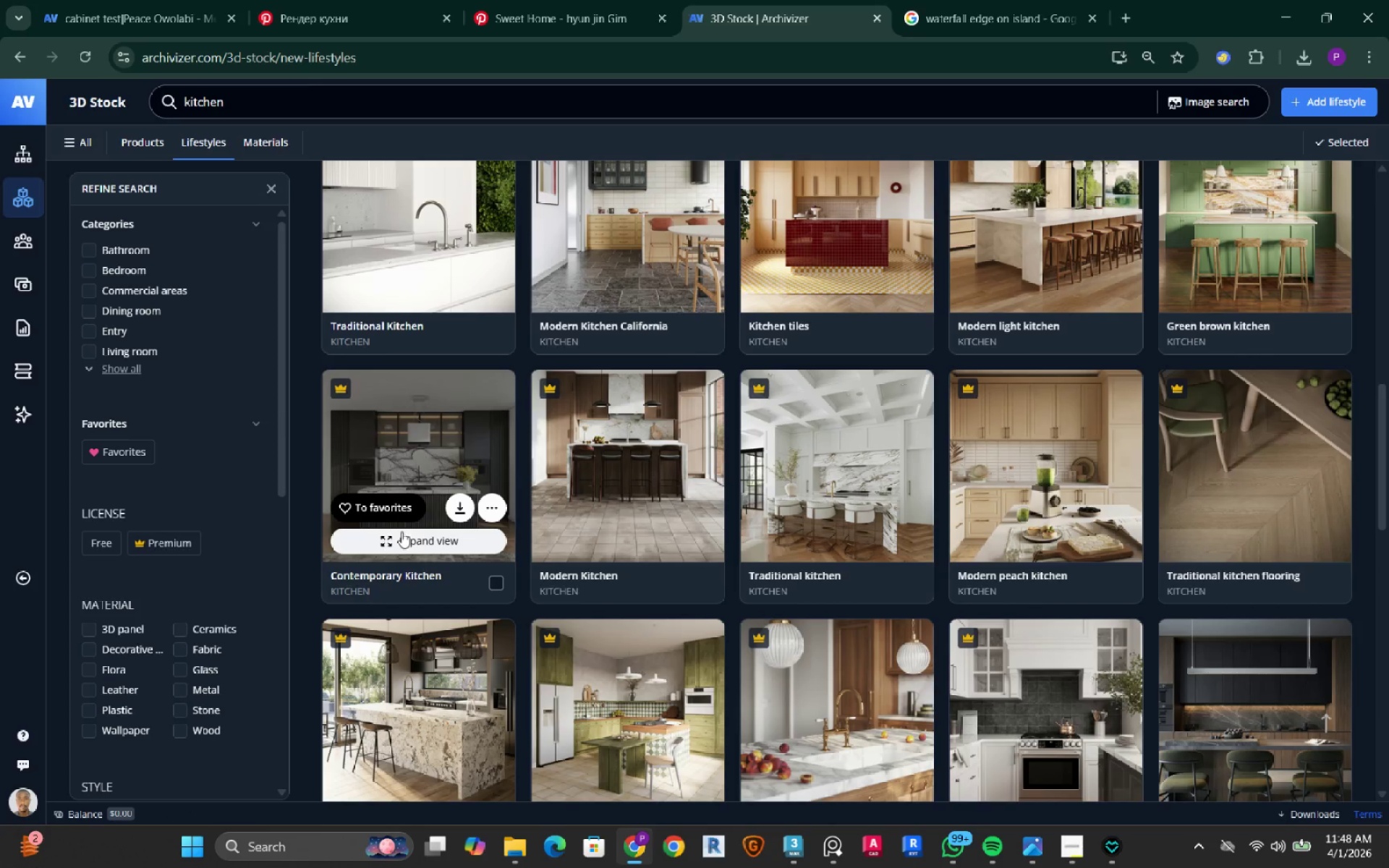 
left_click([402, 540])
 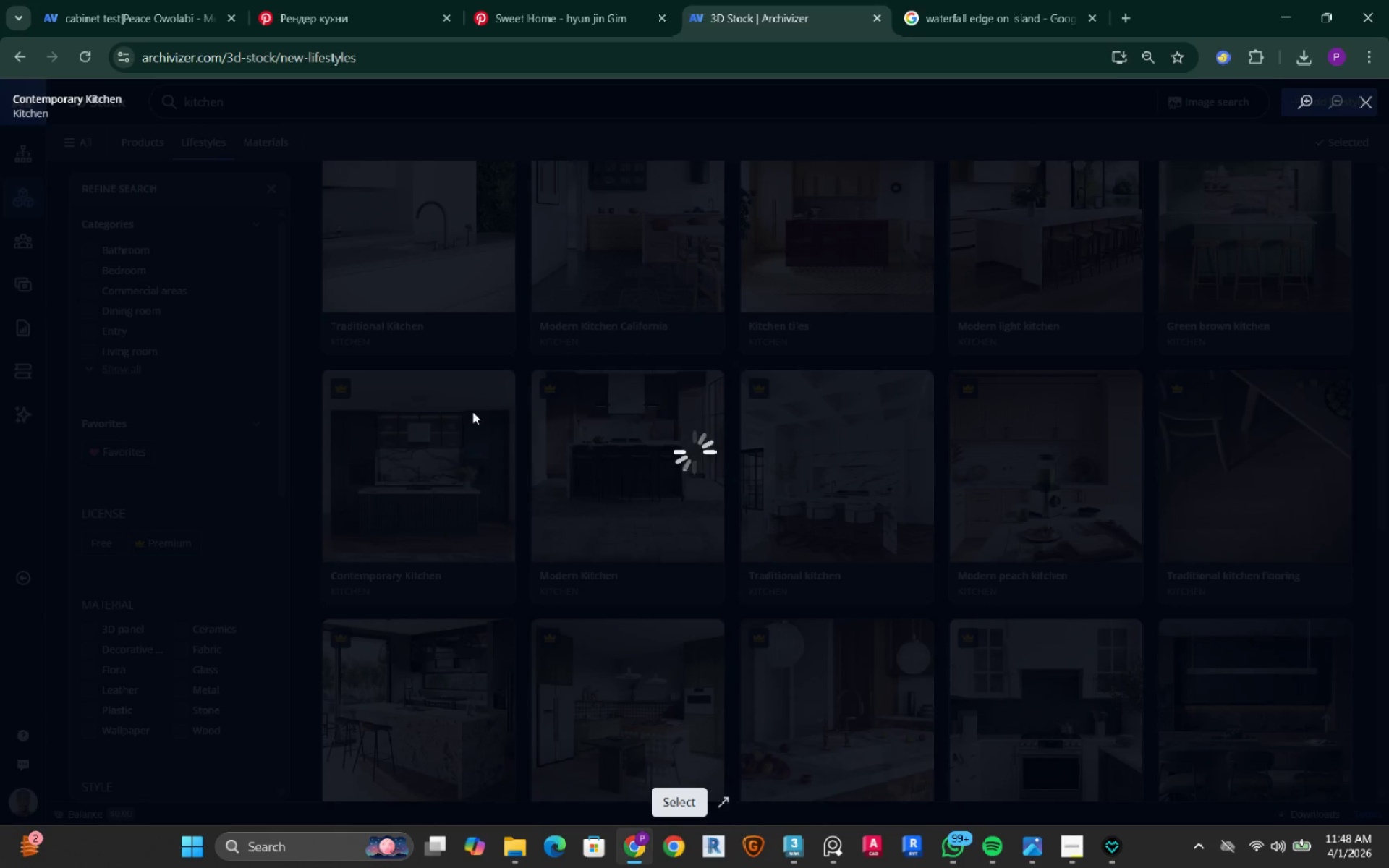 
wait(9.89)
 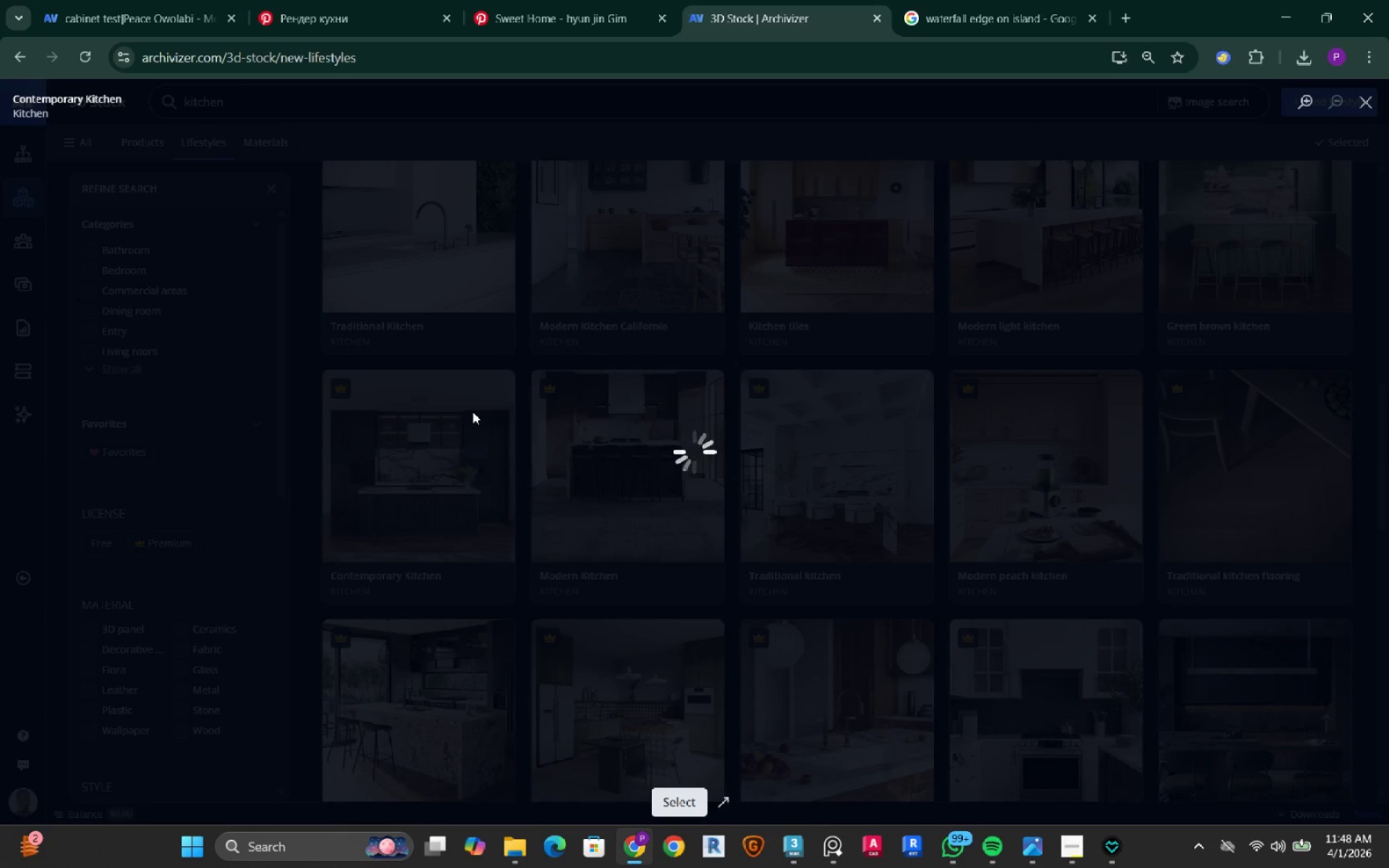 
key(ArrowRight)
 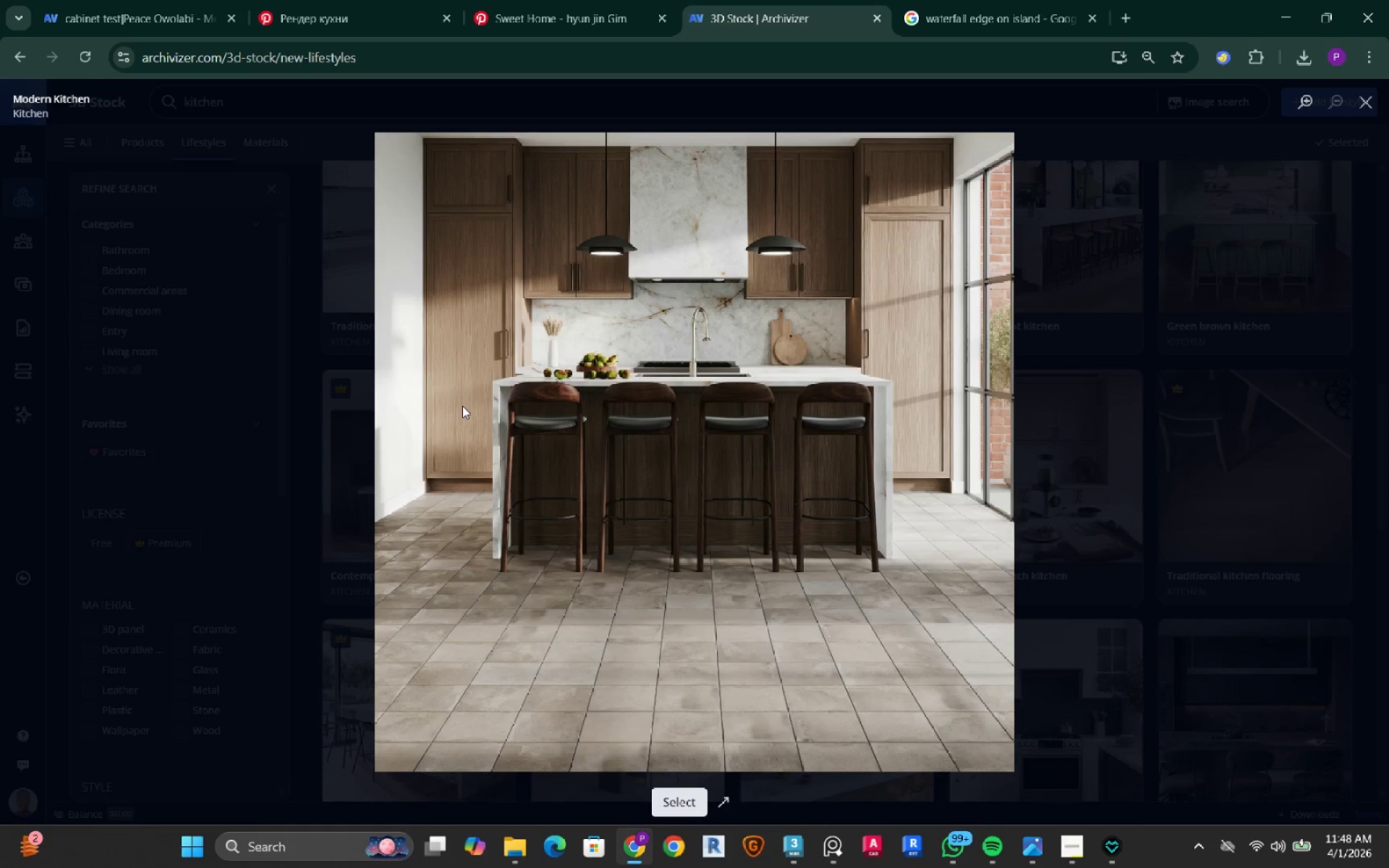 
key(ArrowRight)
 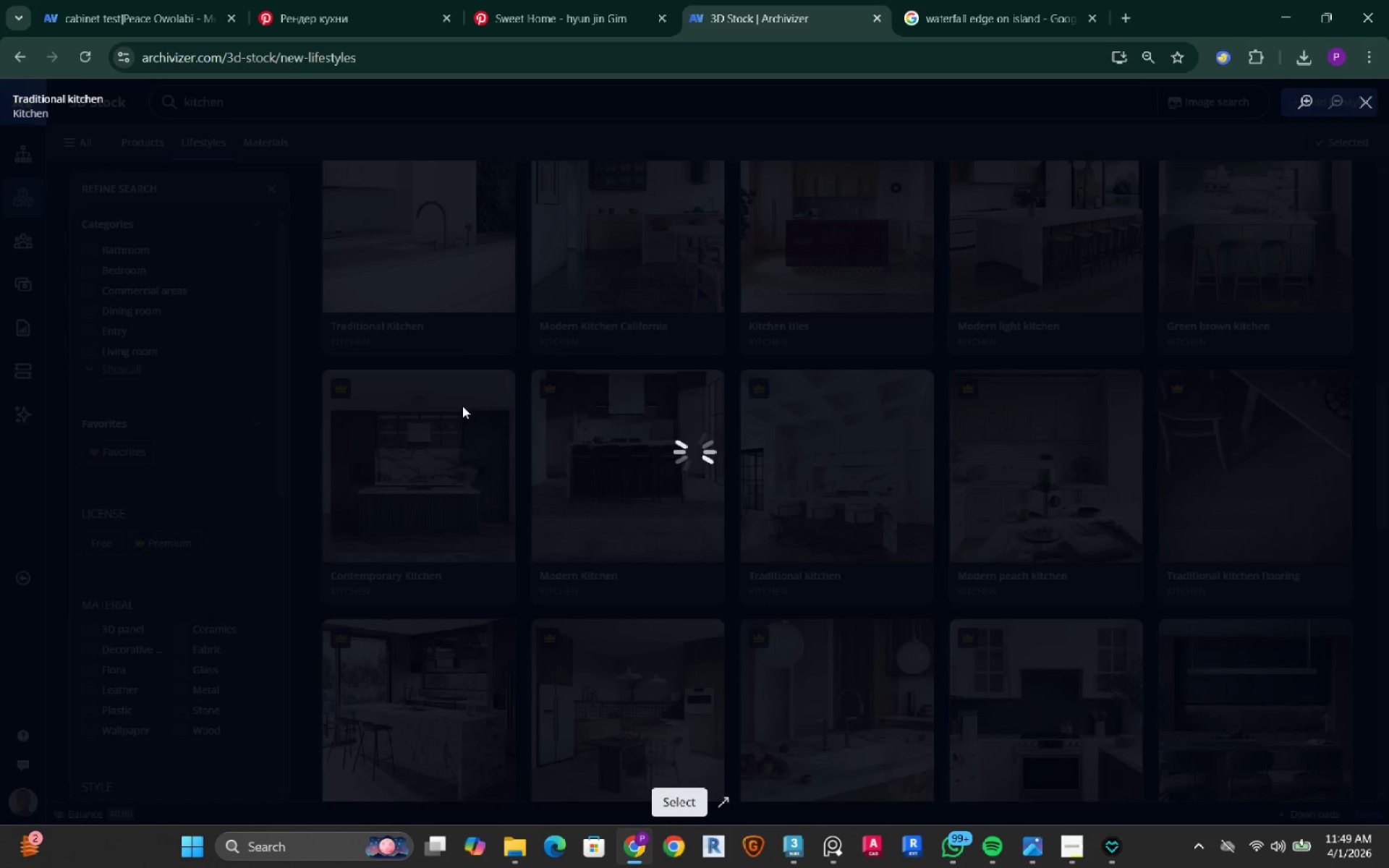 
key(ArrowLeft)
 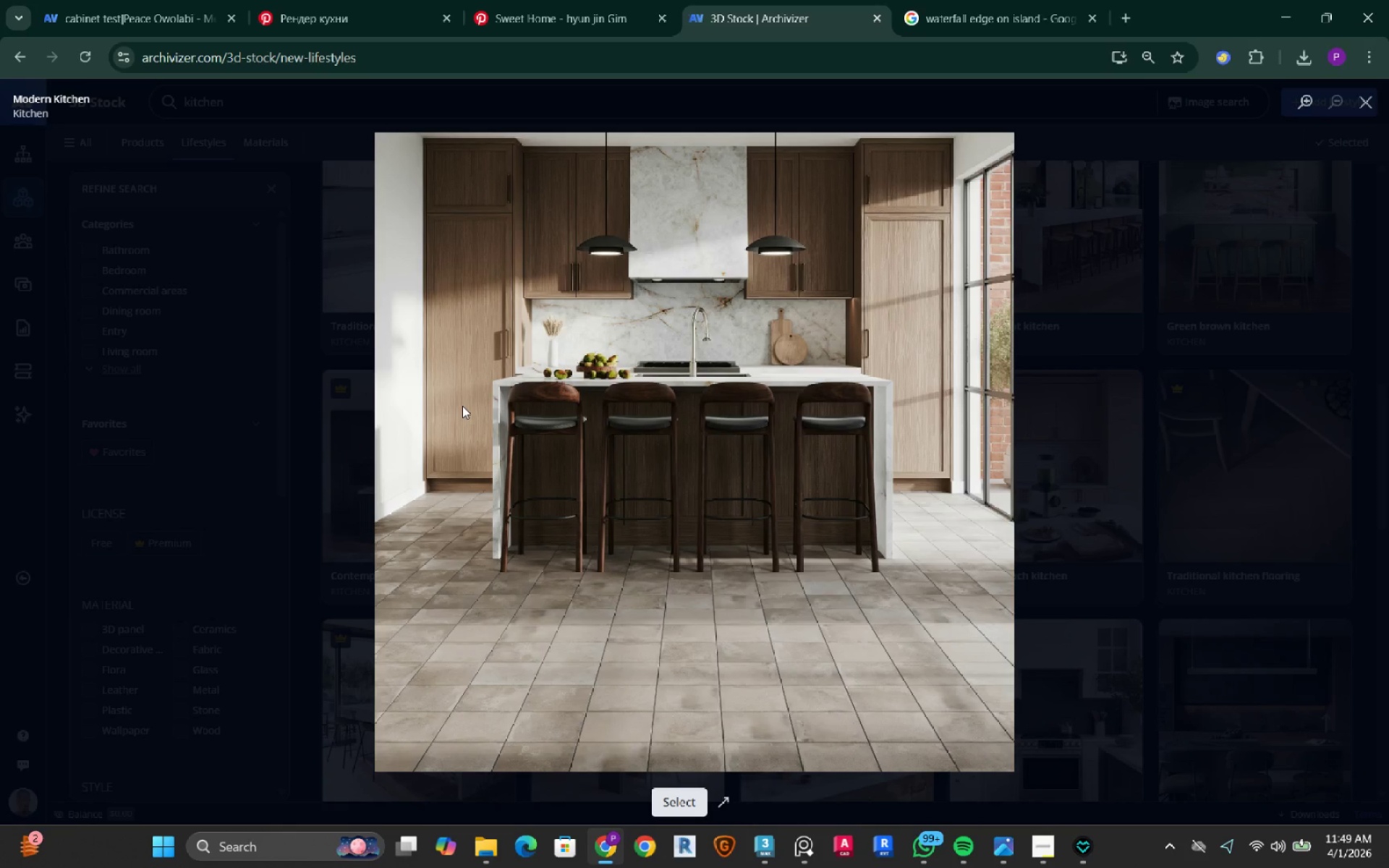 
key(ArrowRight)
 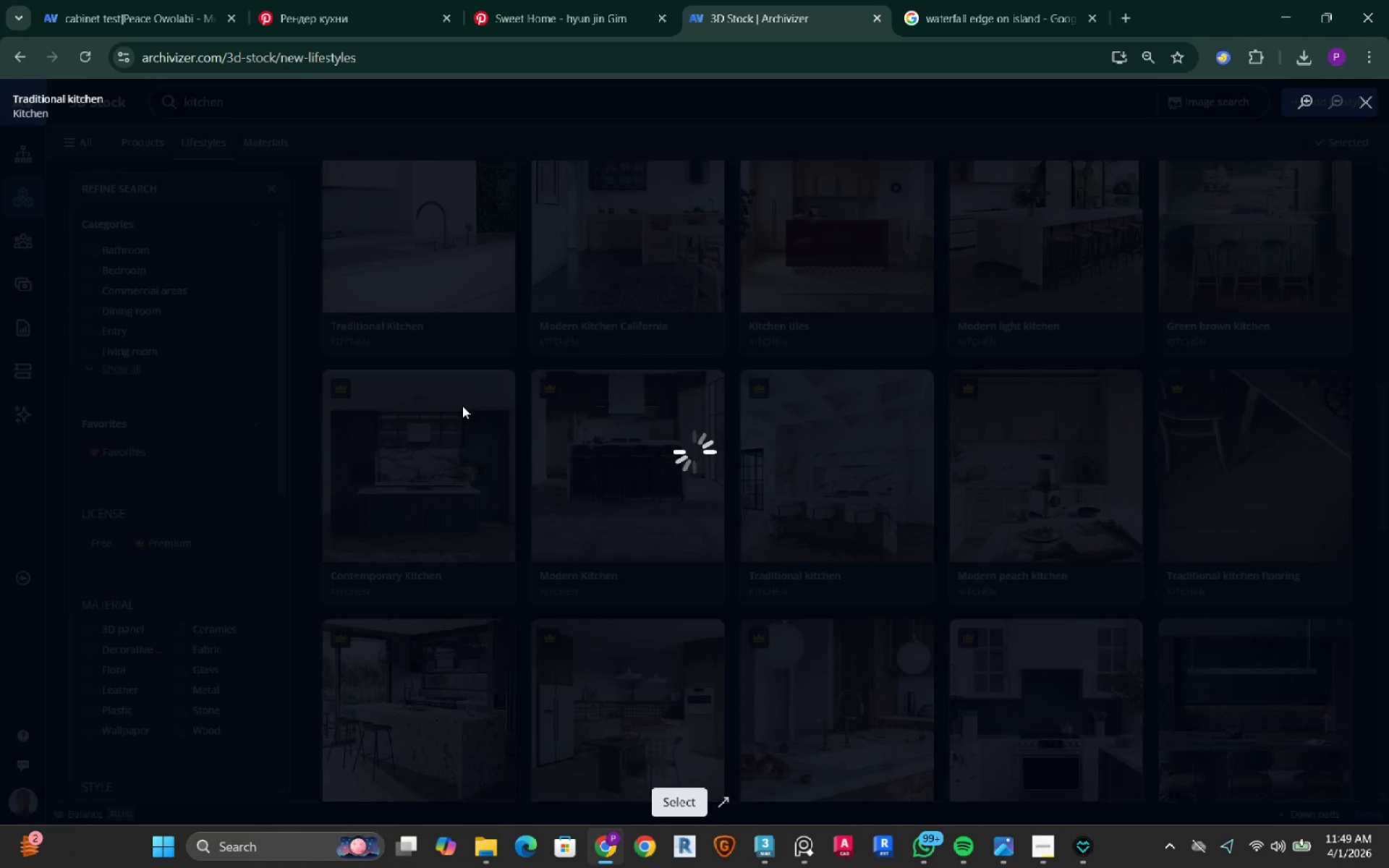 
key(ArrowRight)
 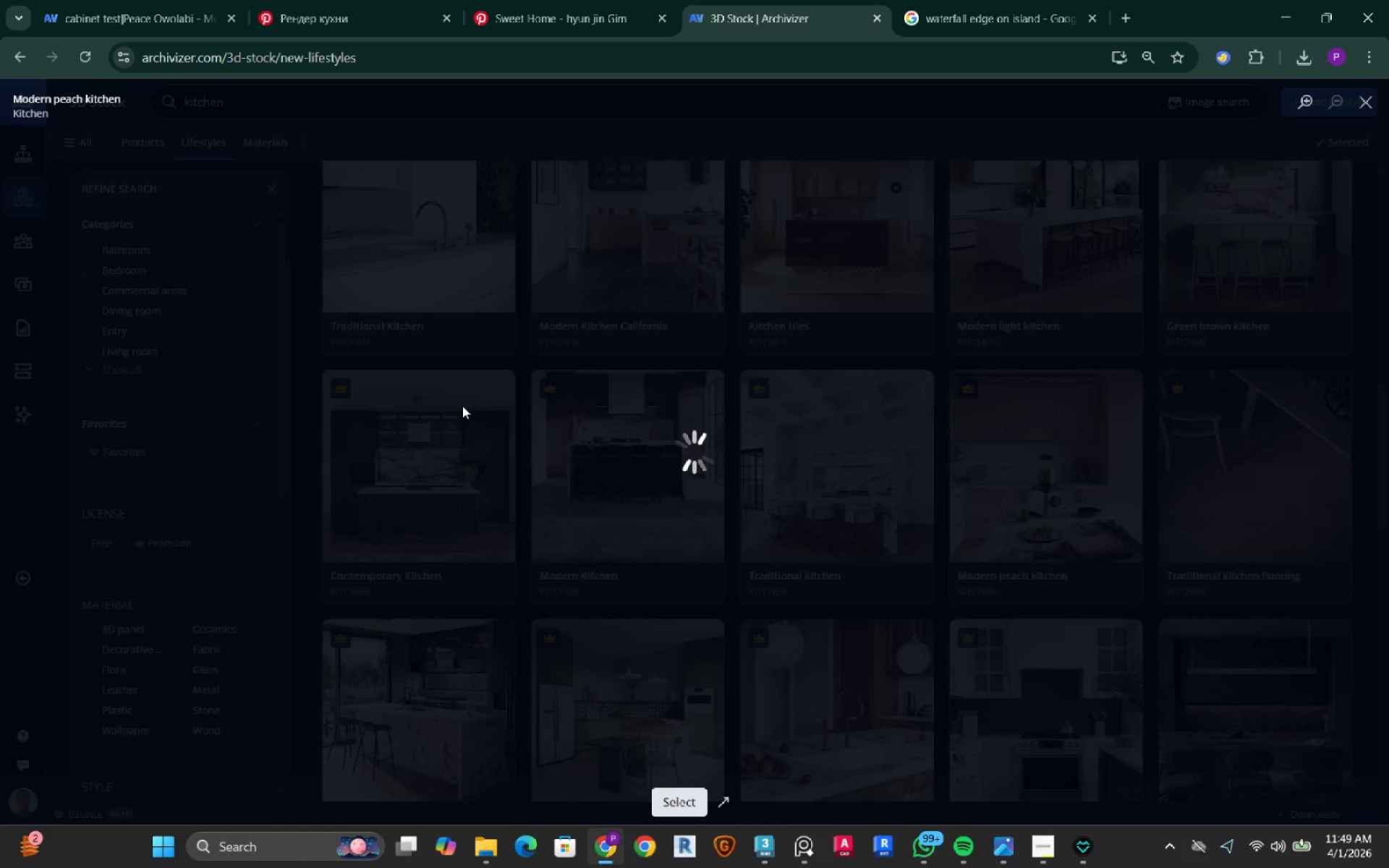 
key(ArrowLeft)
 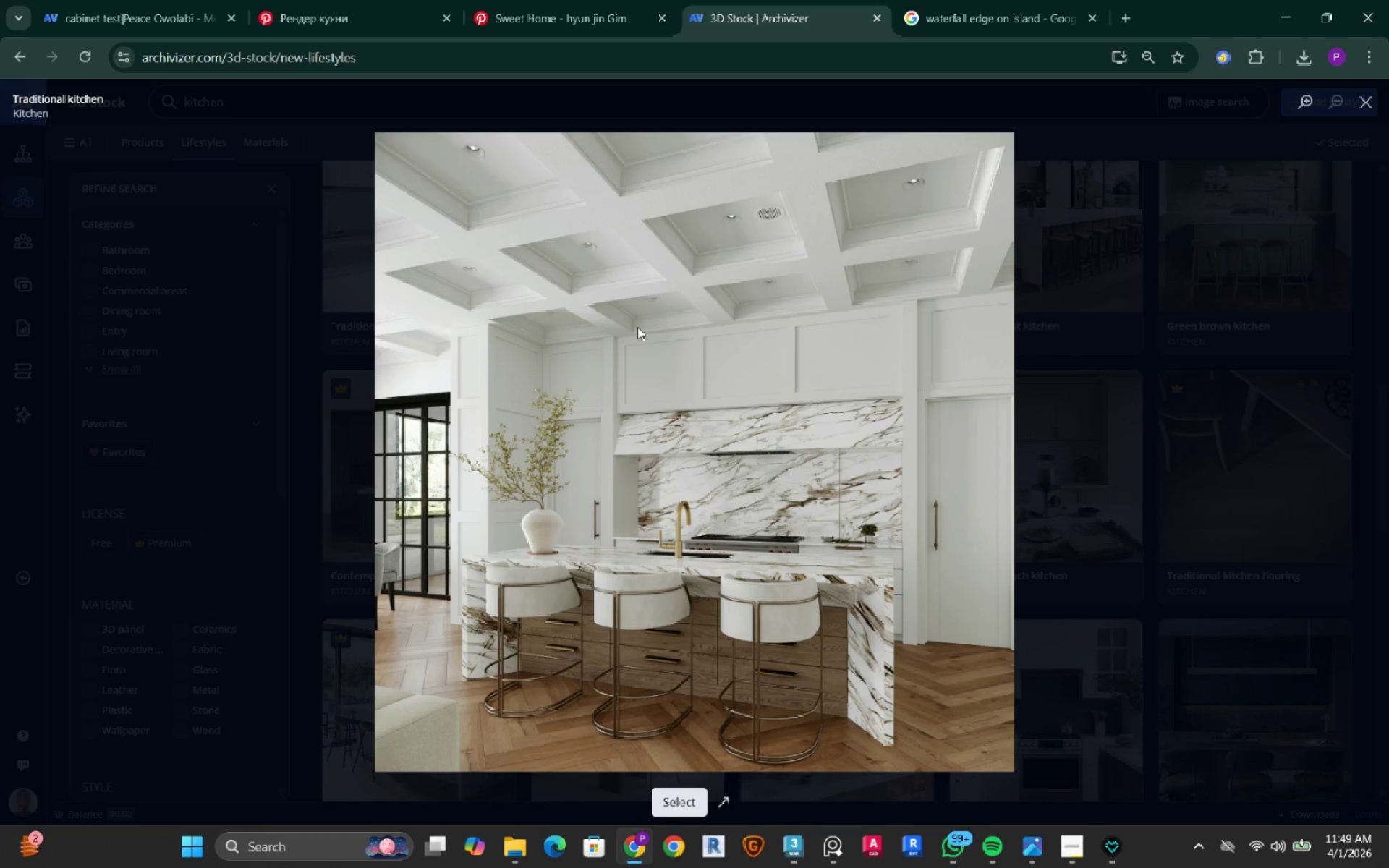 
key(ArrowRight)
 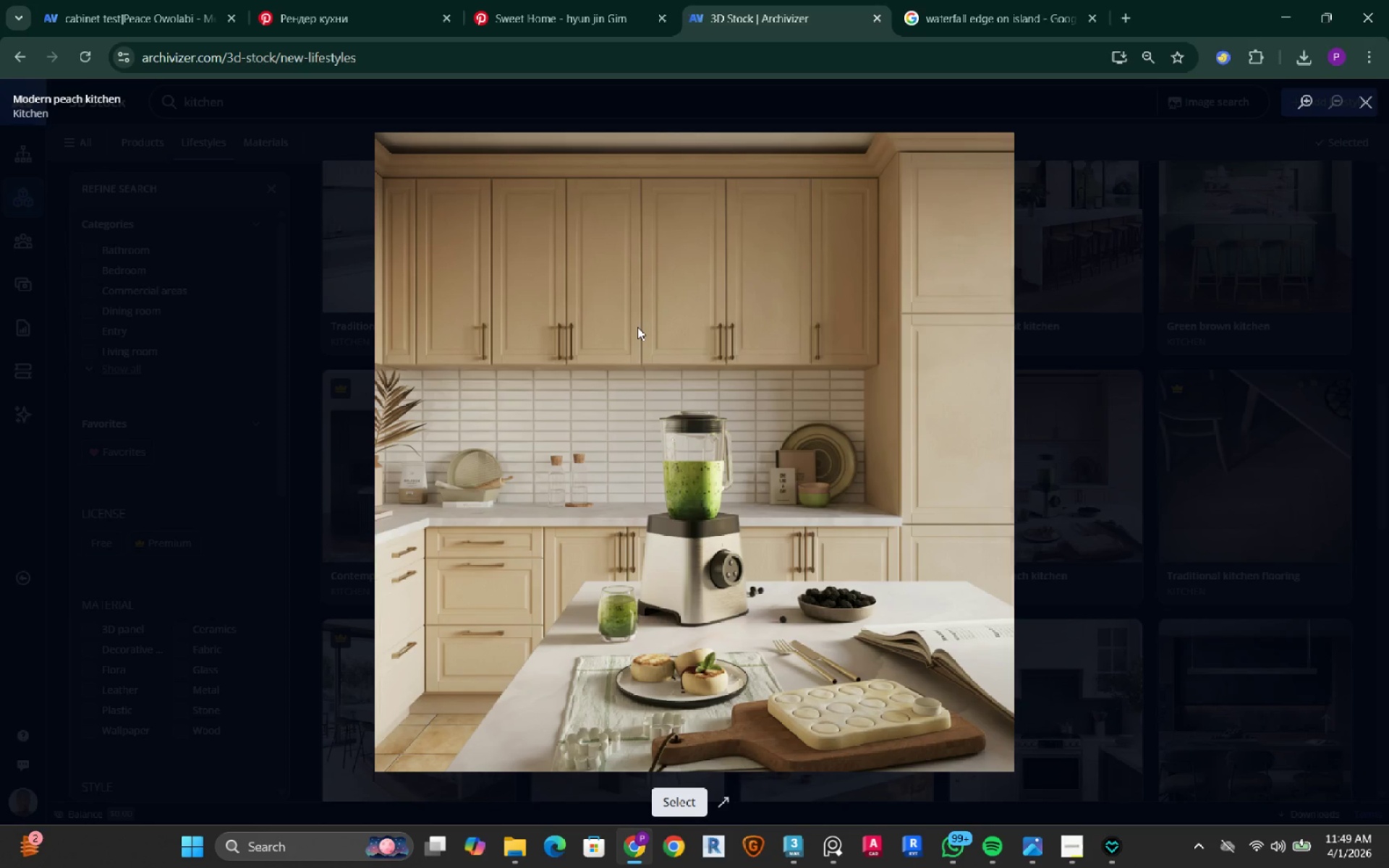 
key(ArrowRight)
 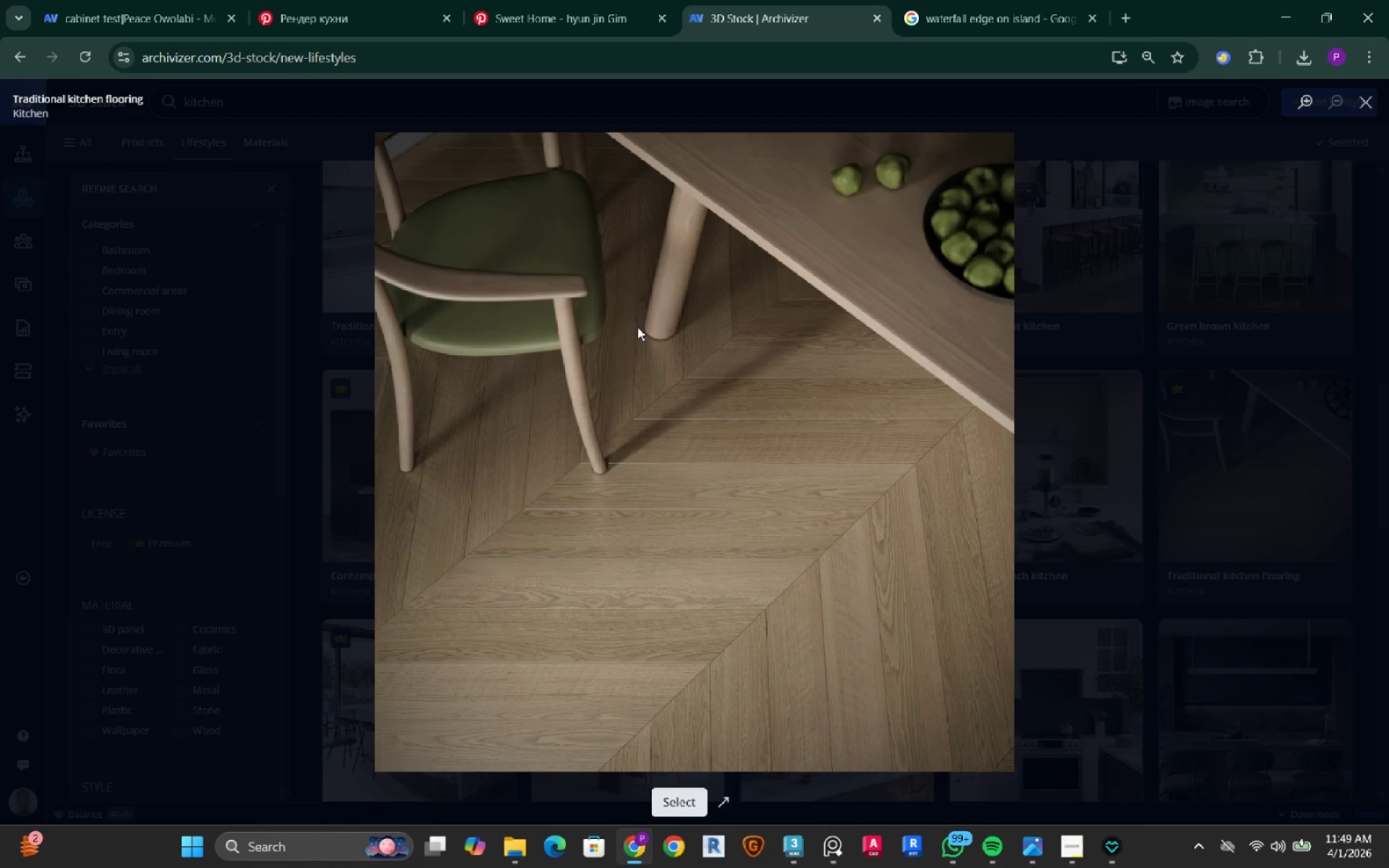 
key(ArrowRight)
 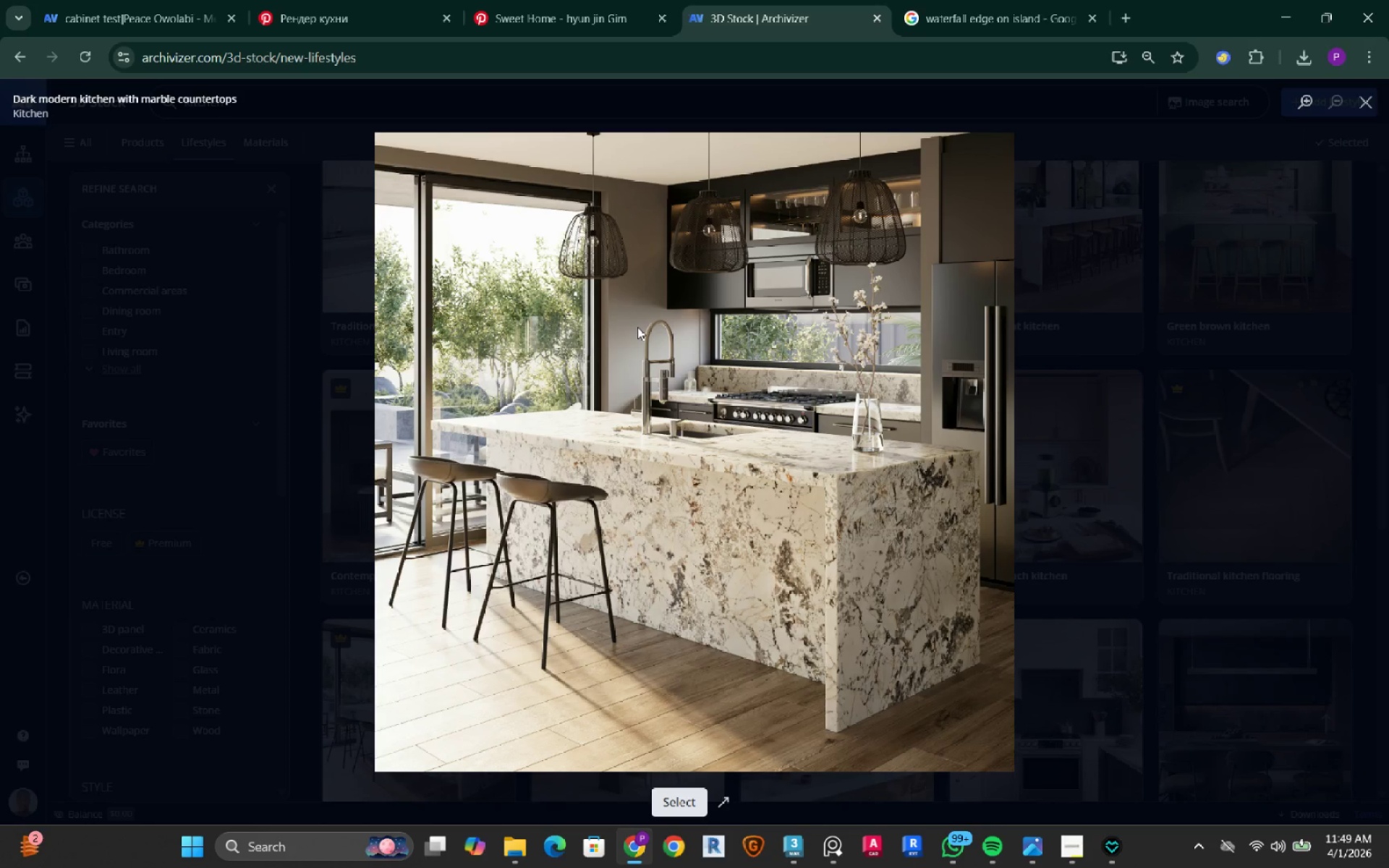 
wait(5.86)
 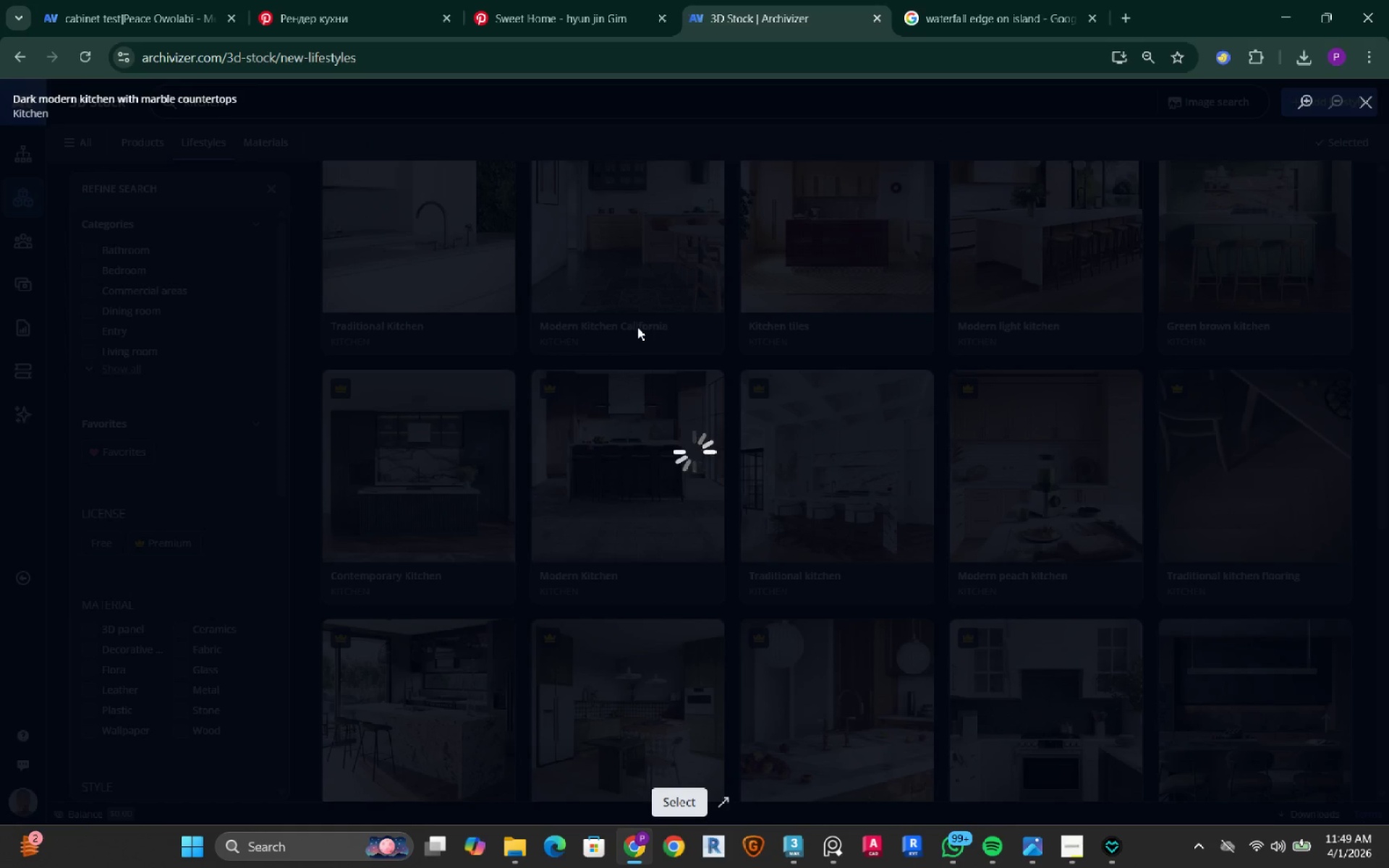 
key(ArrowRight)
 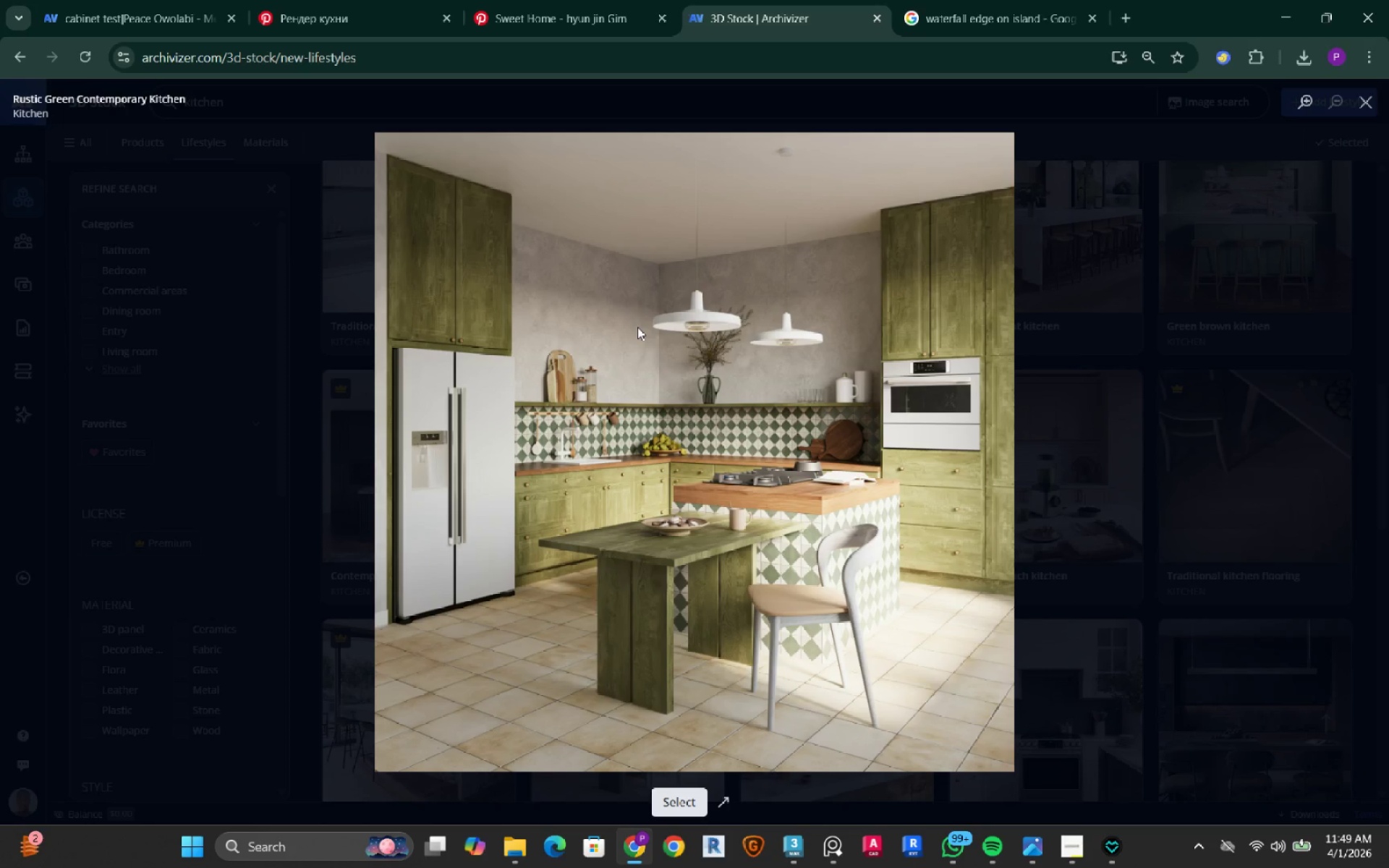 
key(ArrowRight)
 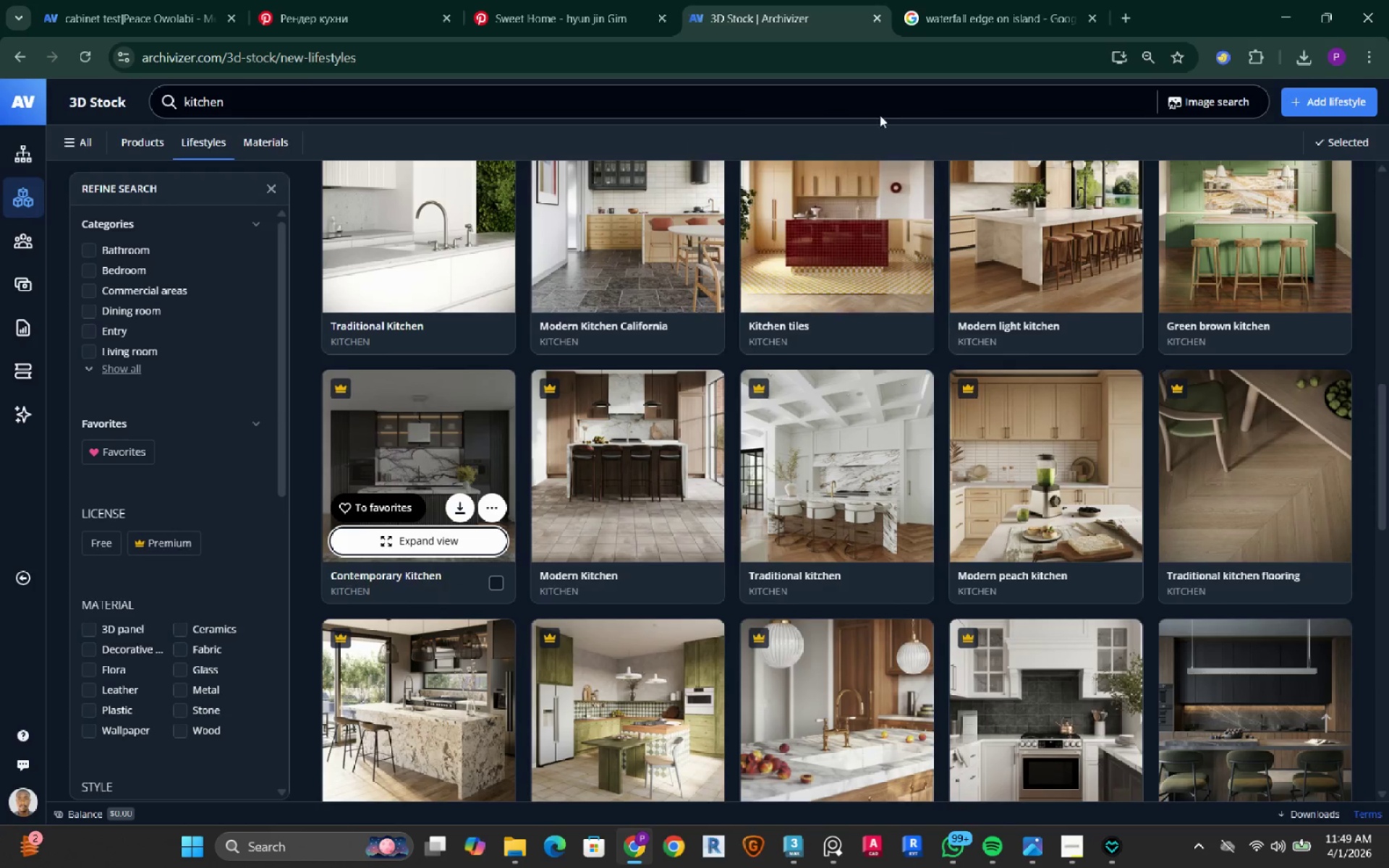 
wait(5.23)
 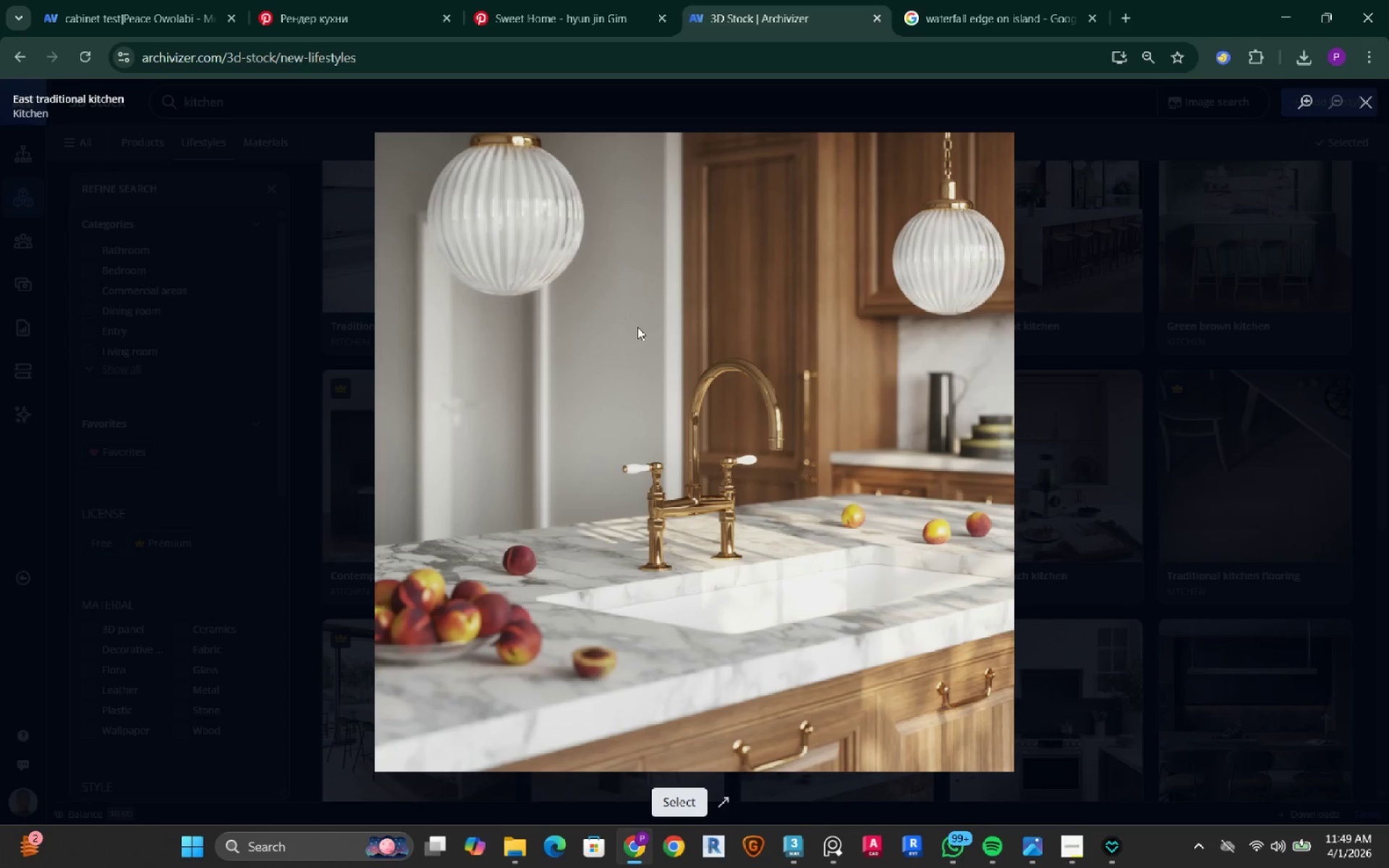 
left_click([503, 858])
 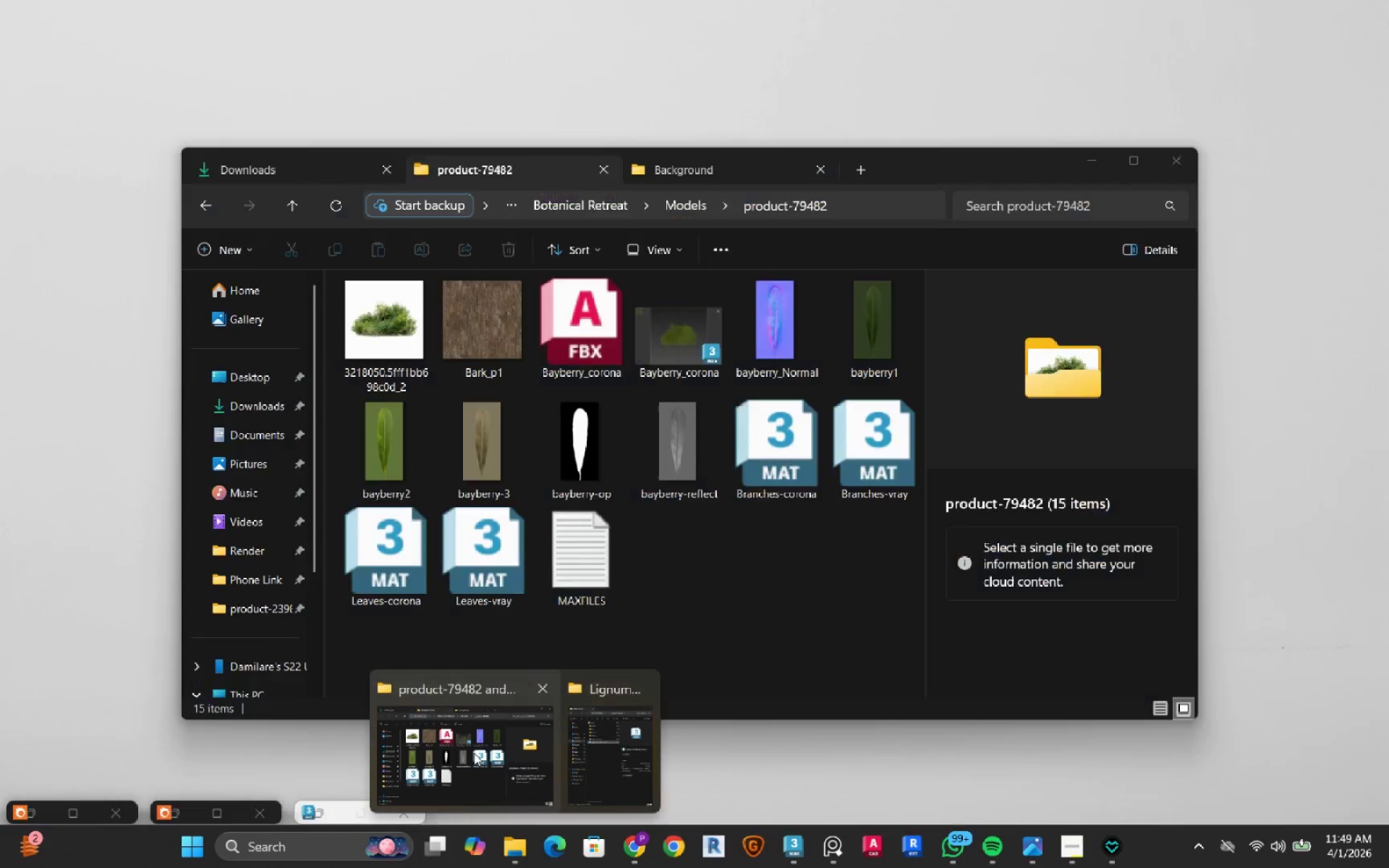 
left_click([474, 753])
 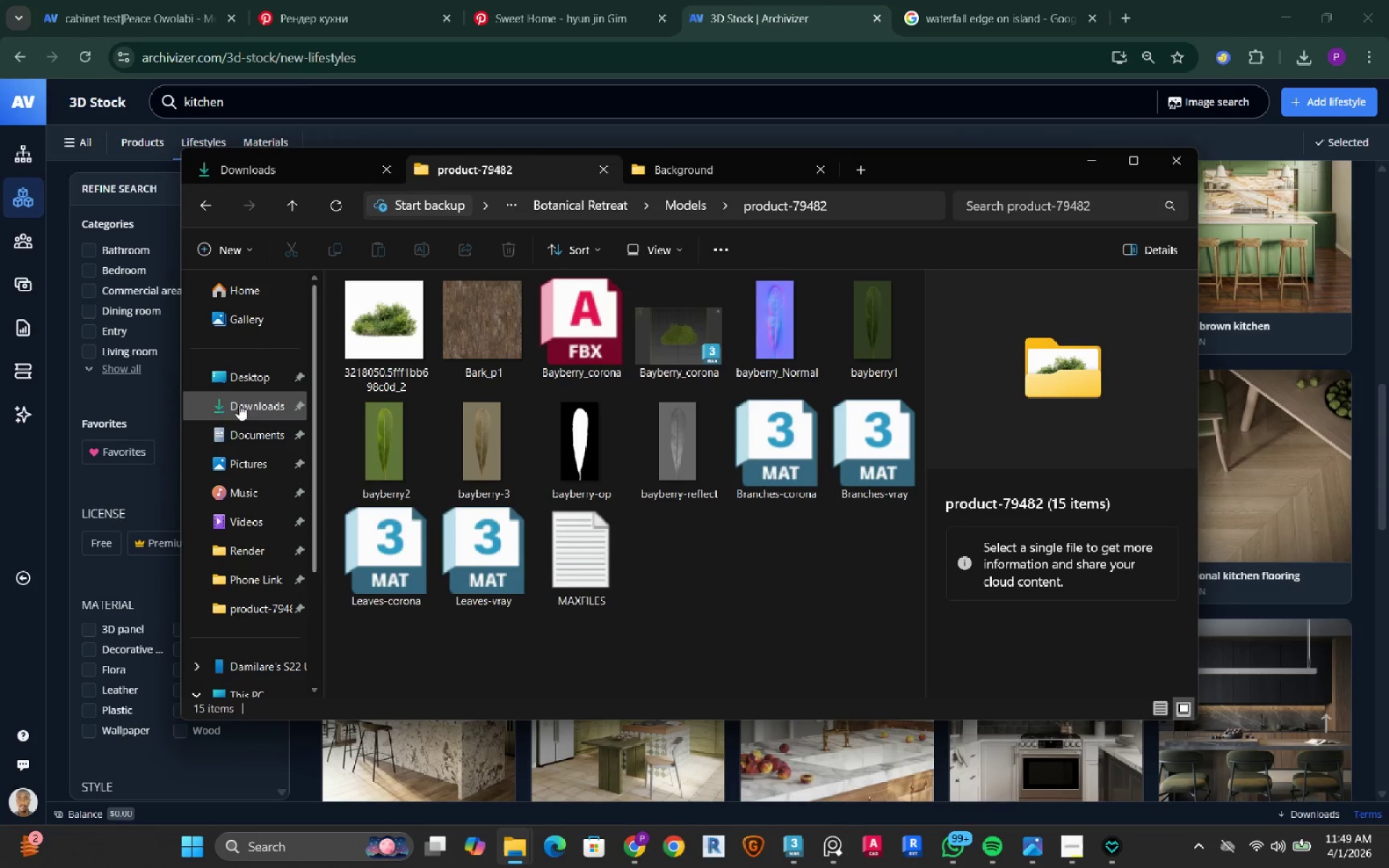 
left_click([238, 382])
 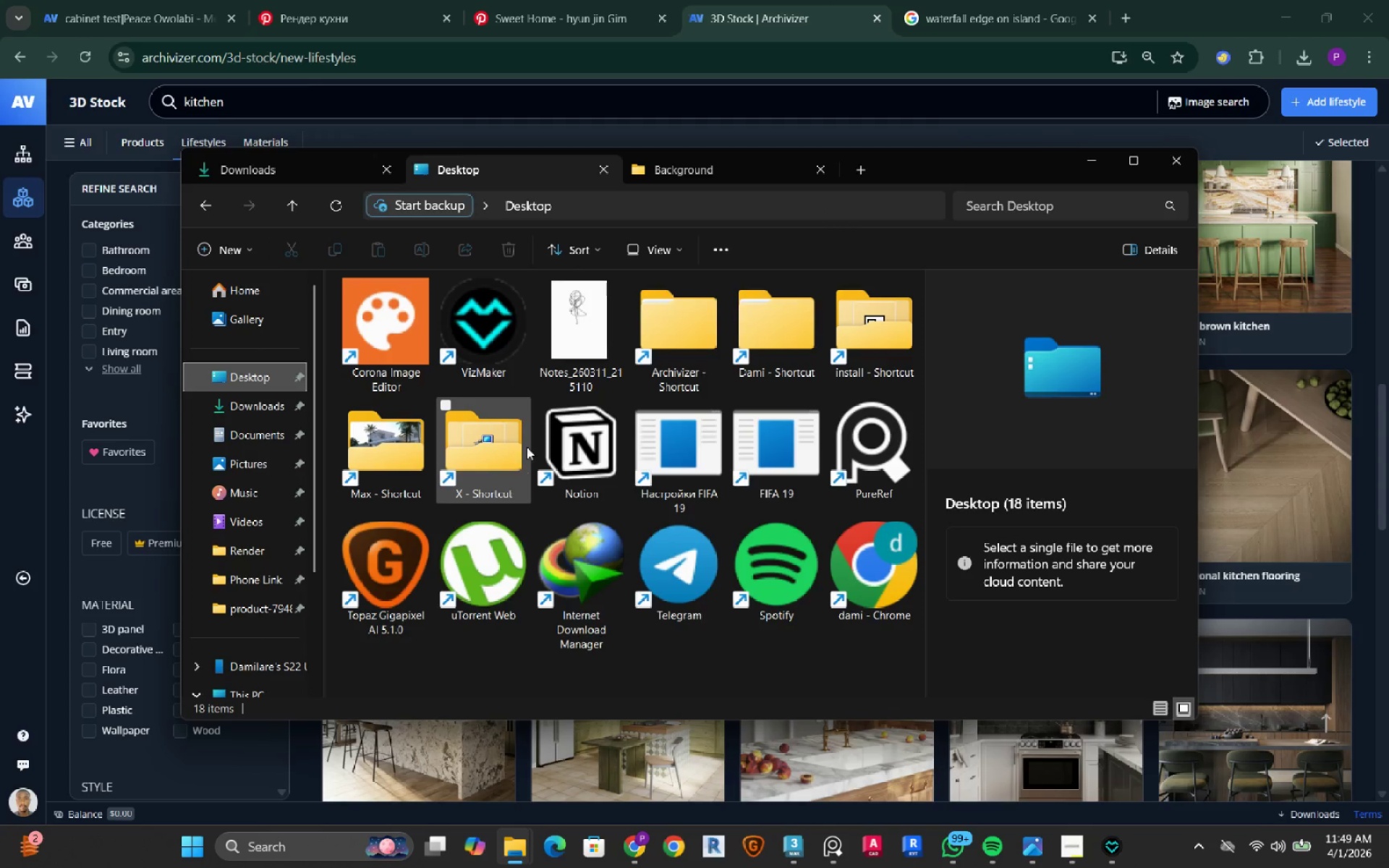 
double_click([485, 460])
 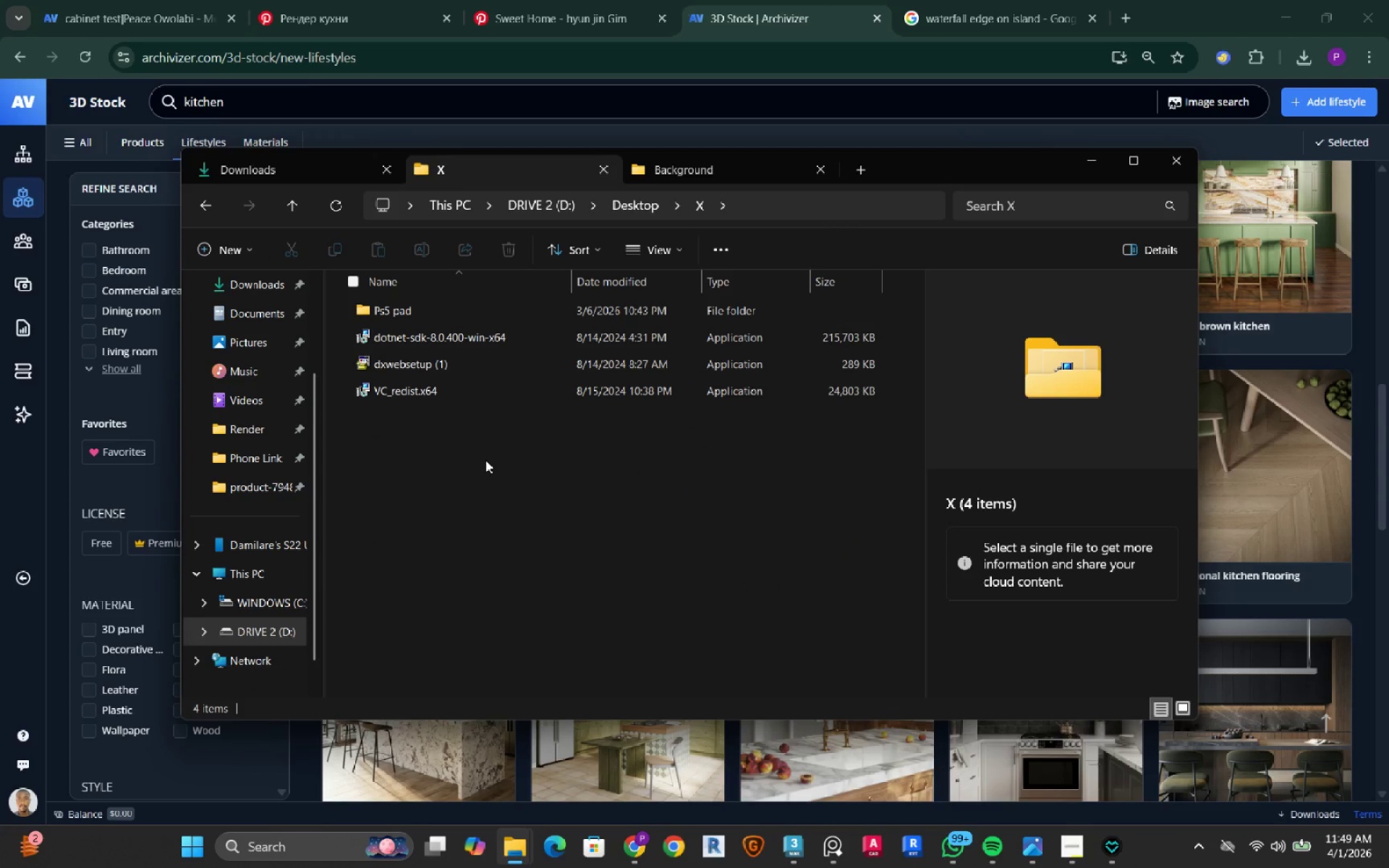 
 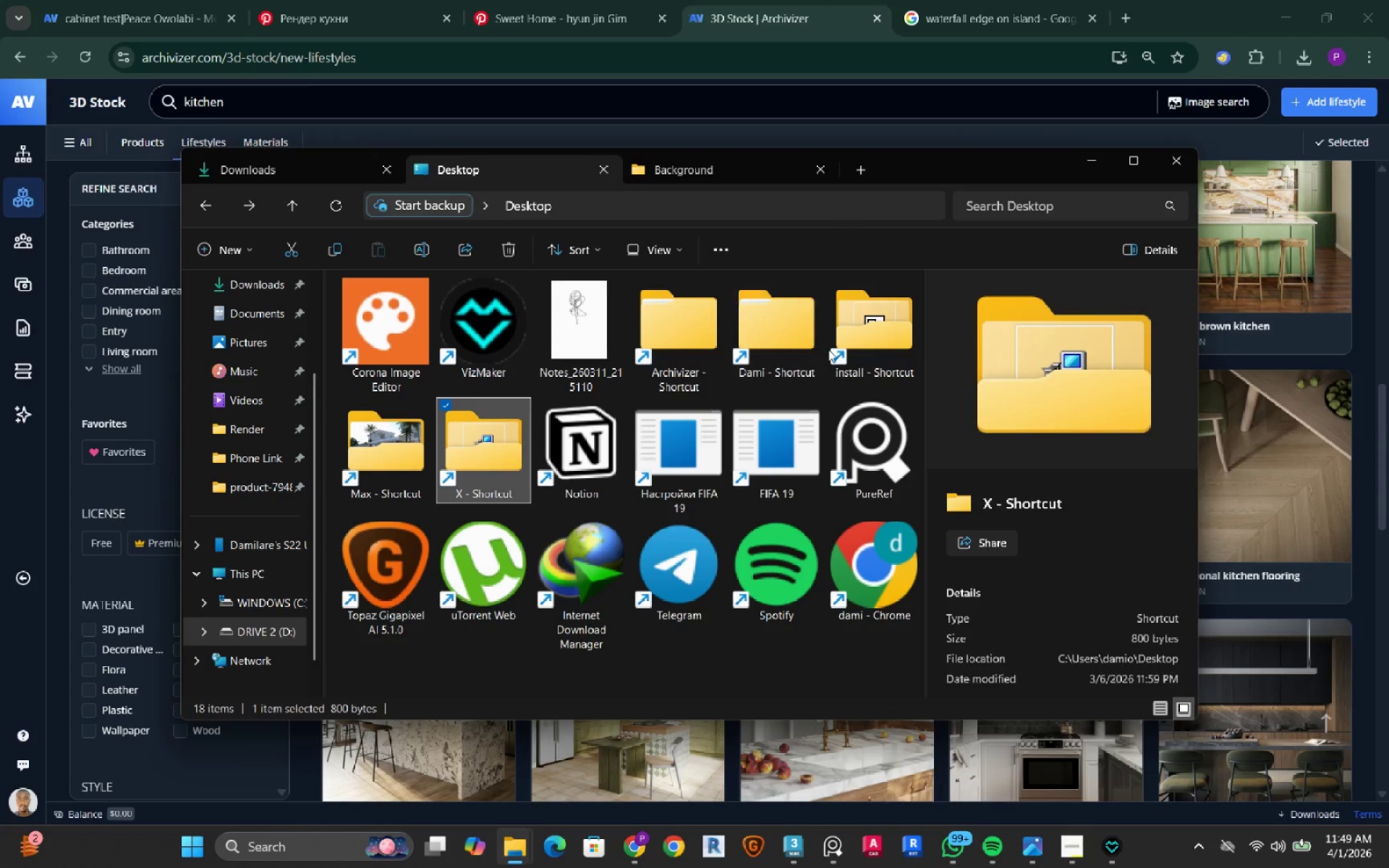 
double_click([850, 335])
 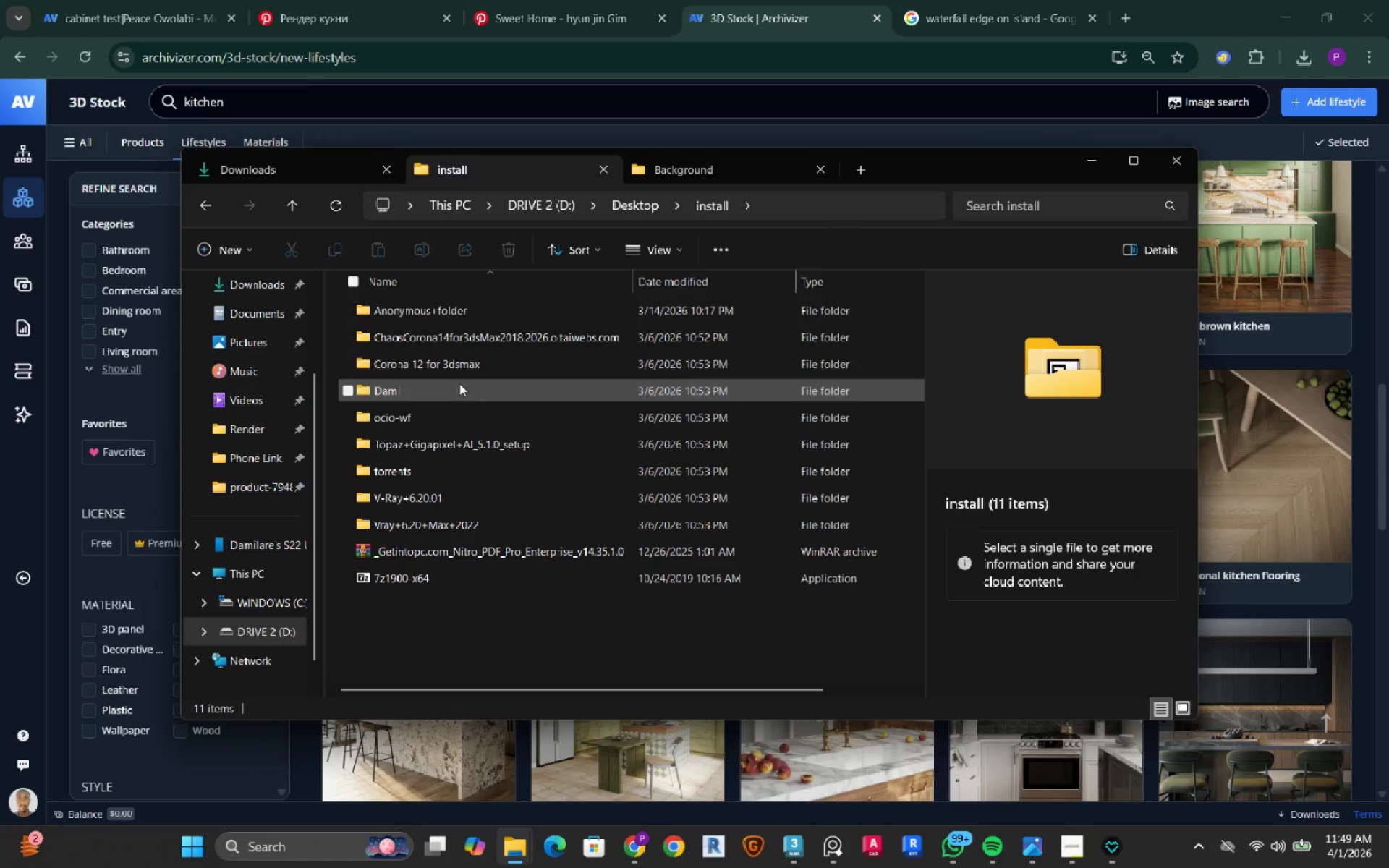 
 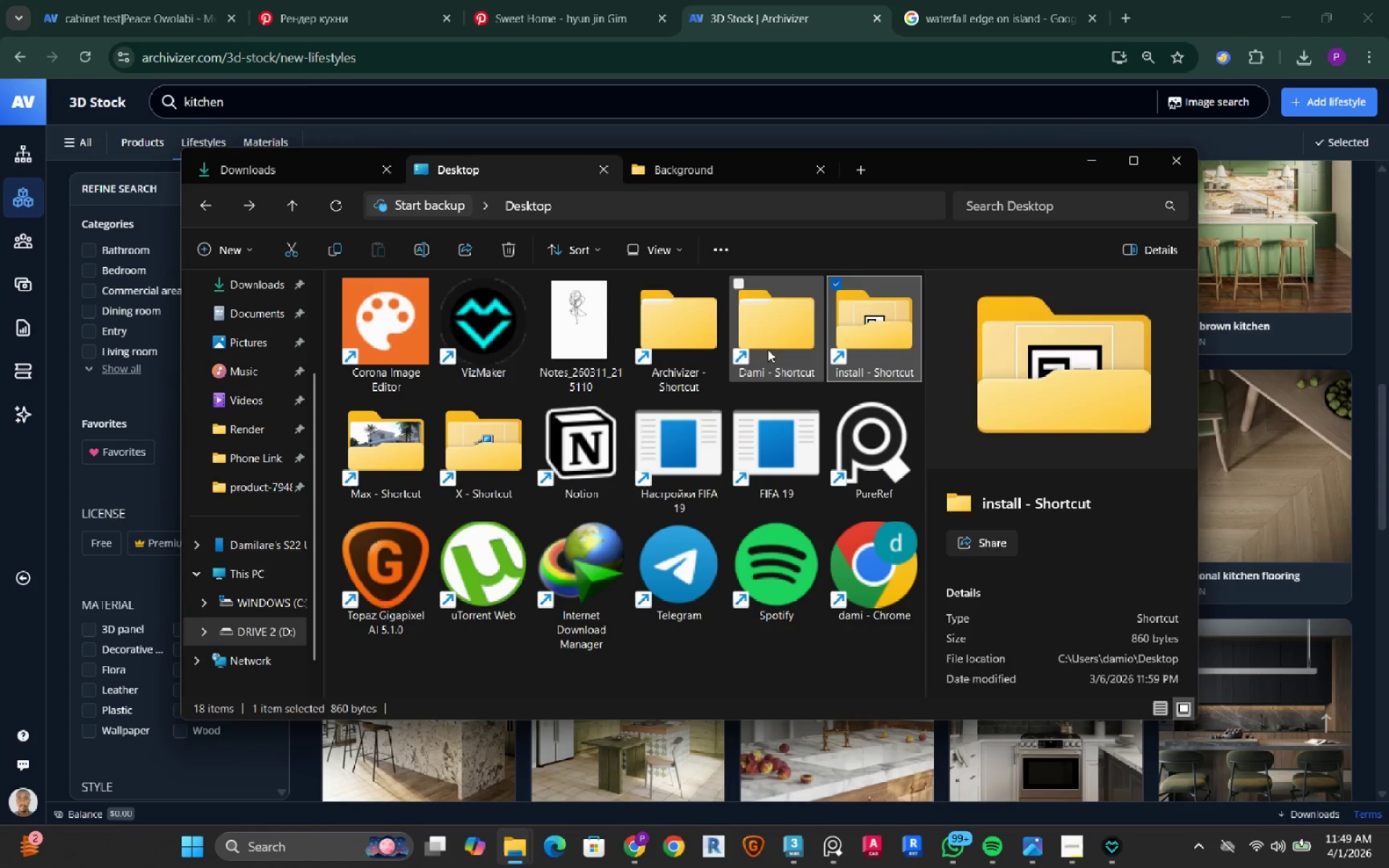 
double_click([769, 339])
 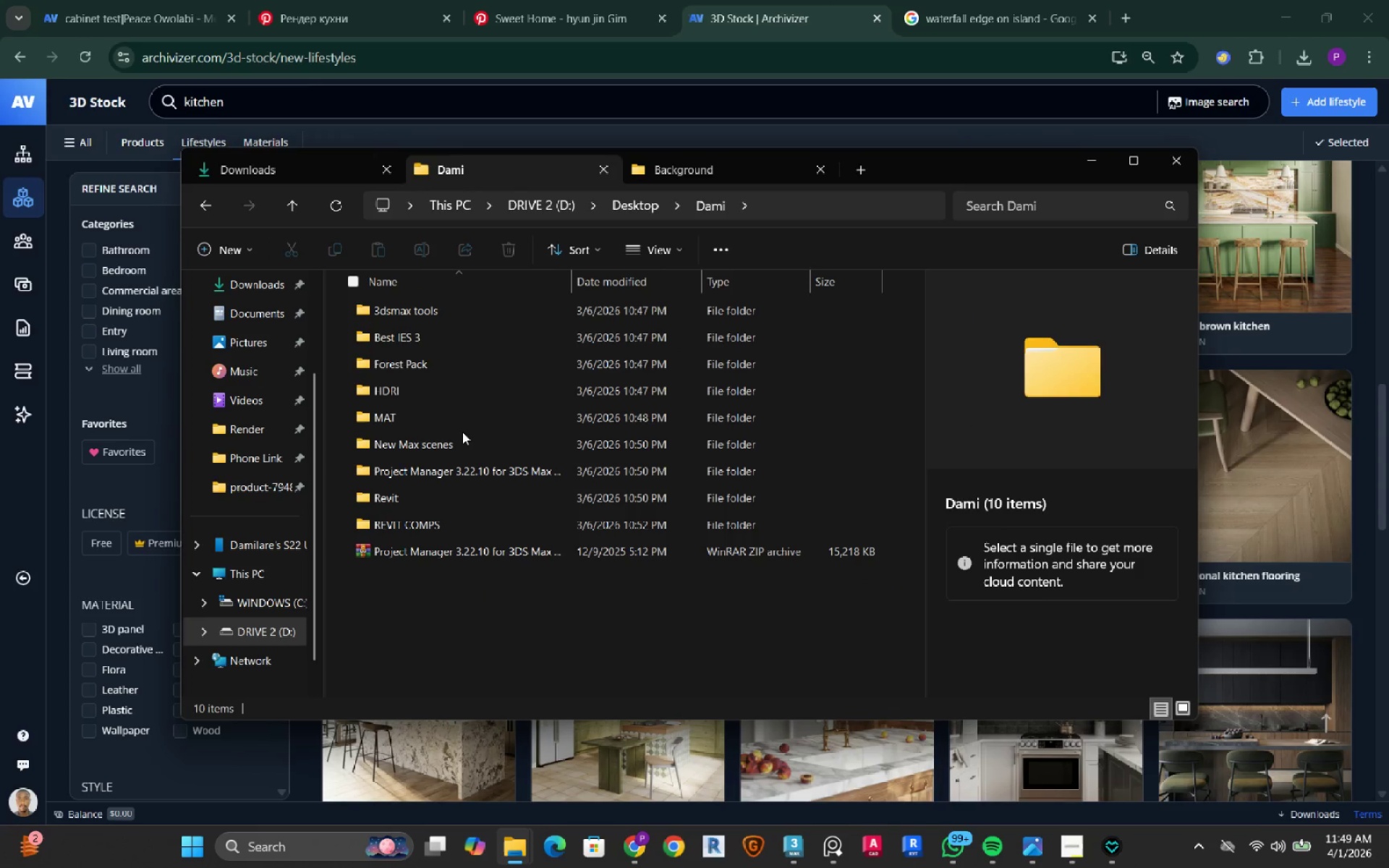 
double_click([460, 440])
 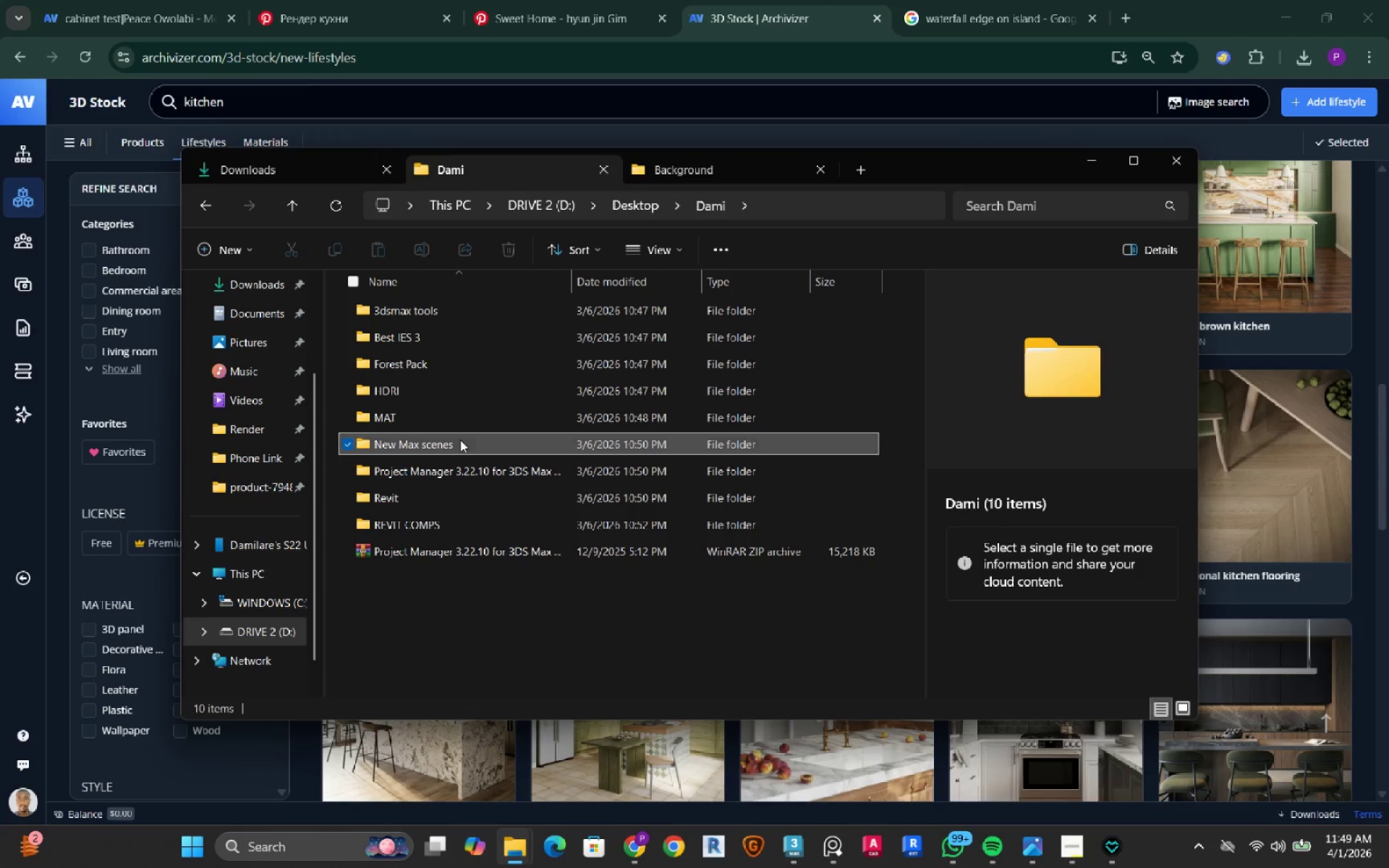 
triple_click([460, 440])
 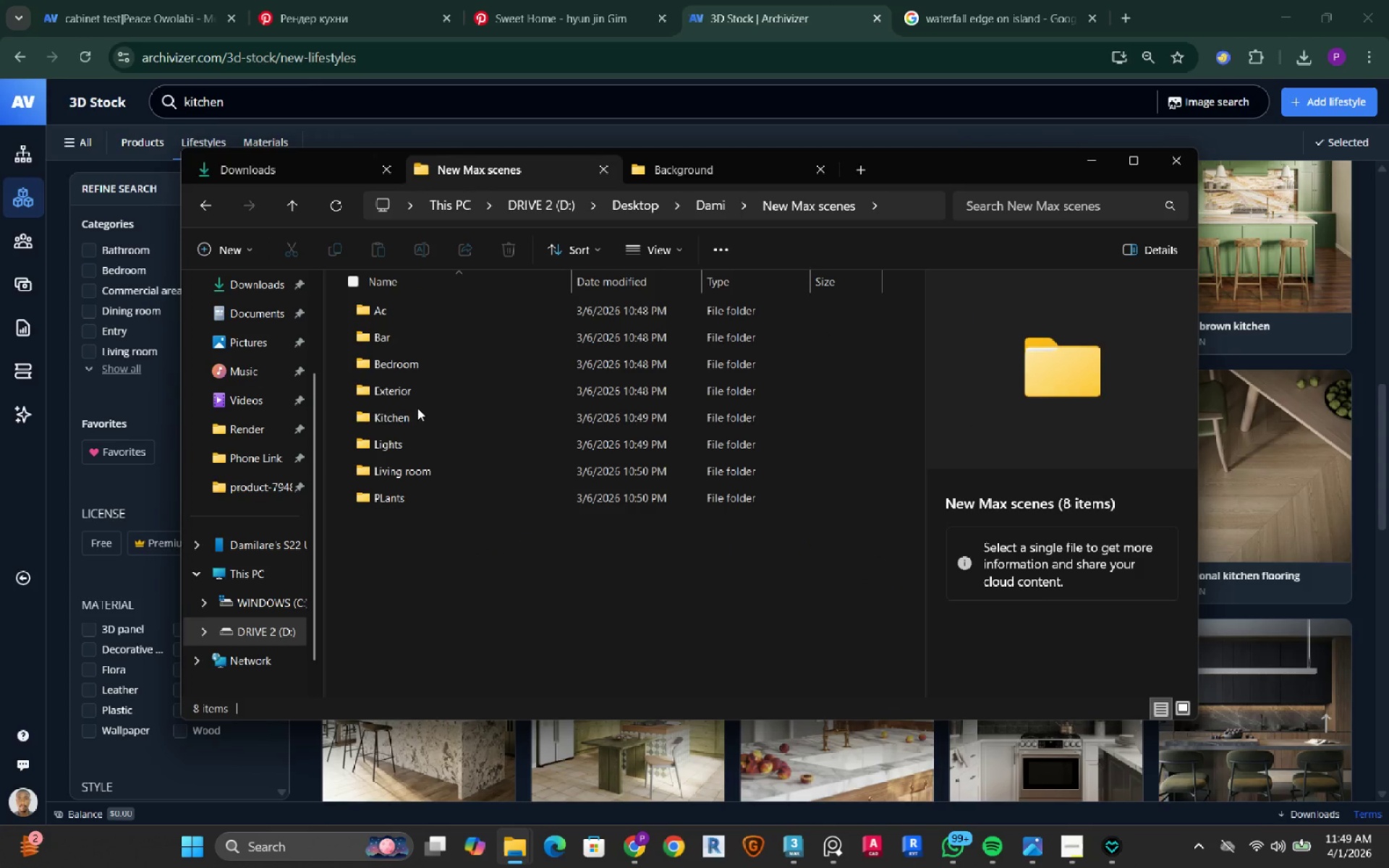 
double_click([417, 415])
 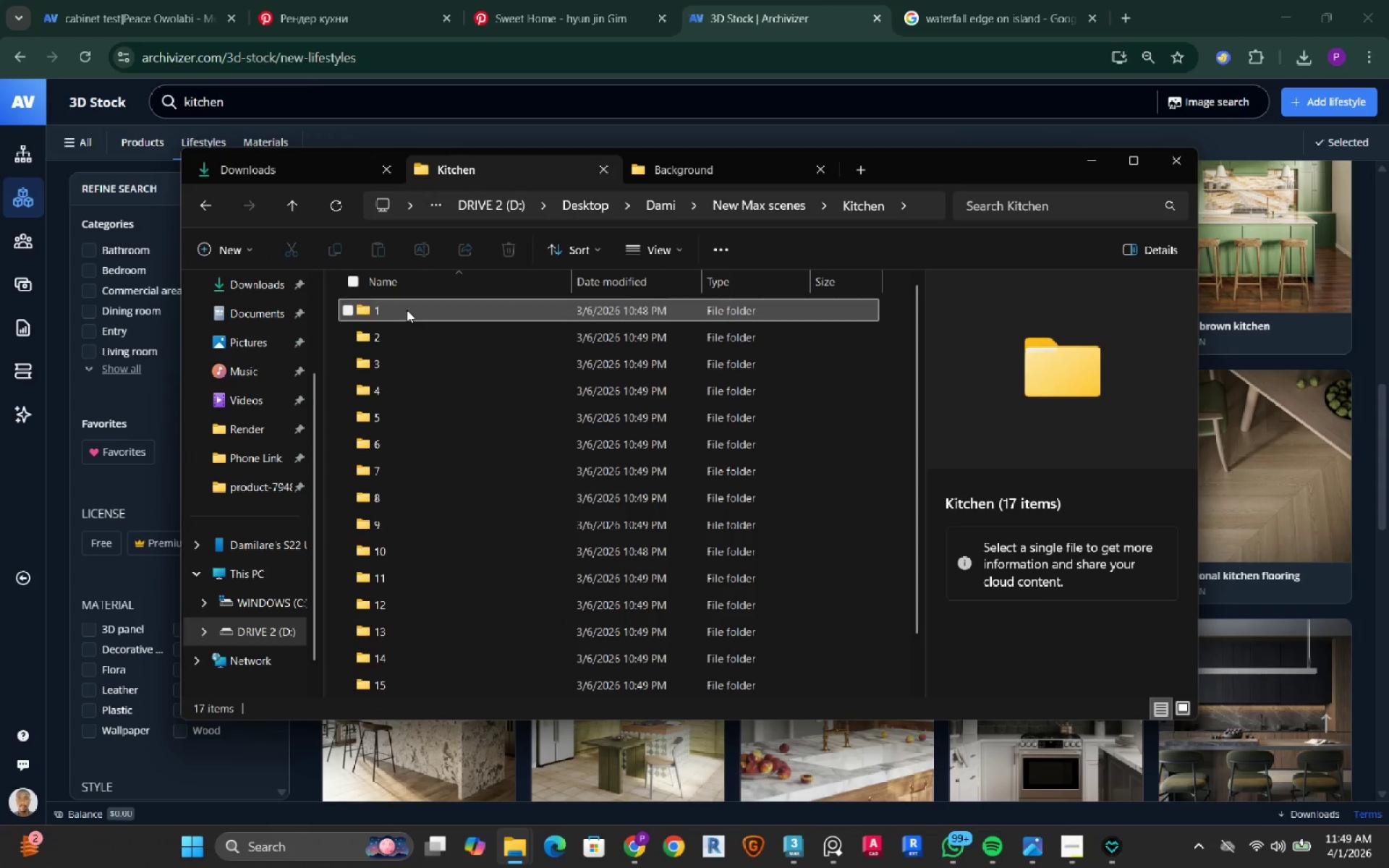 
double_click([407, 310])
 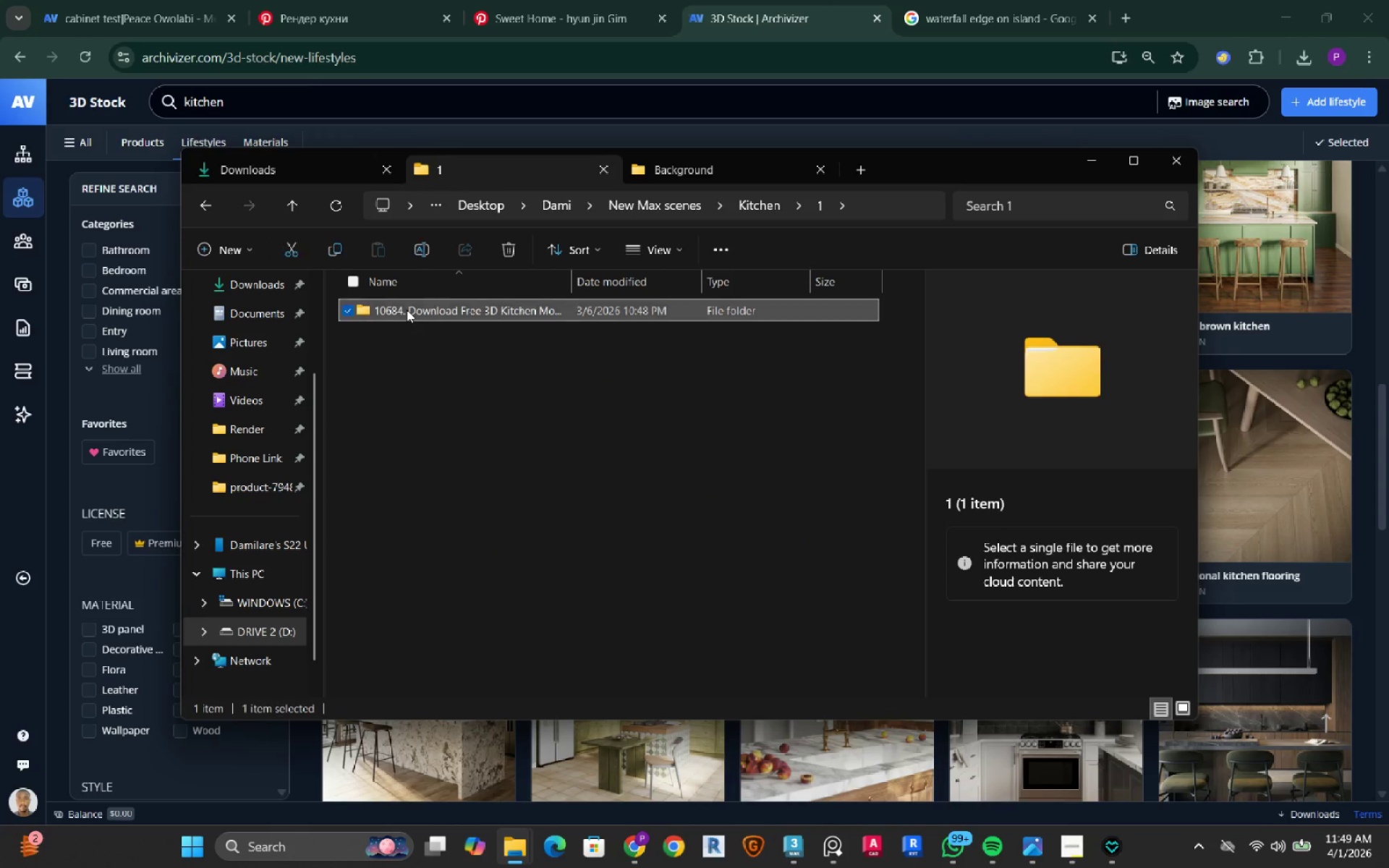 
double_click([407, 310])
 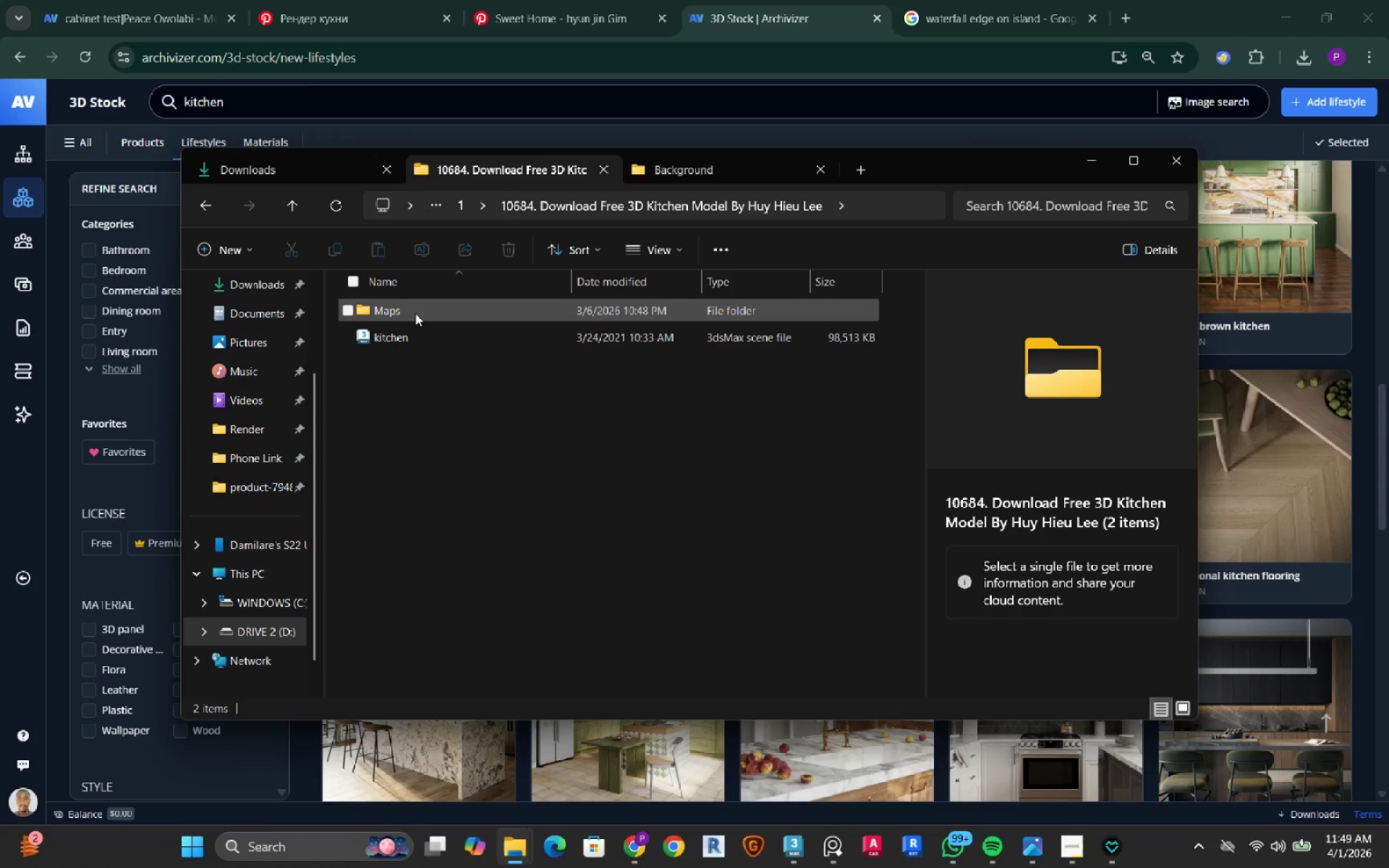 
double_click([415, 313])
 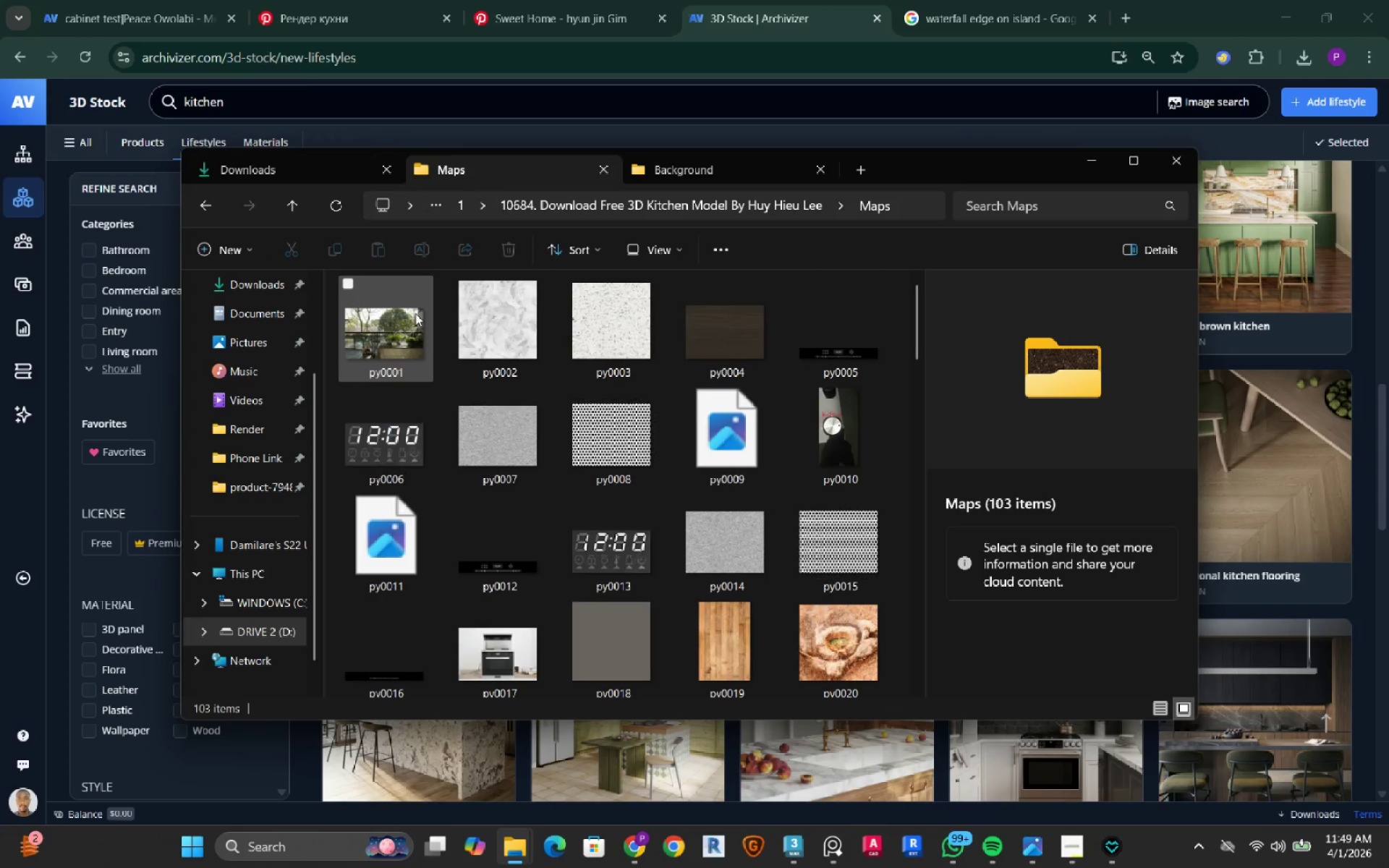 
left_click([415, 313])
 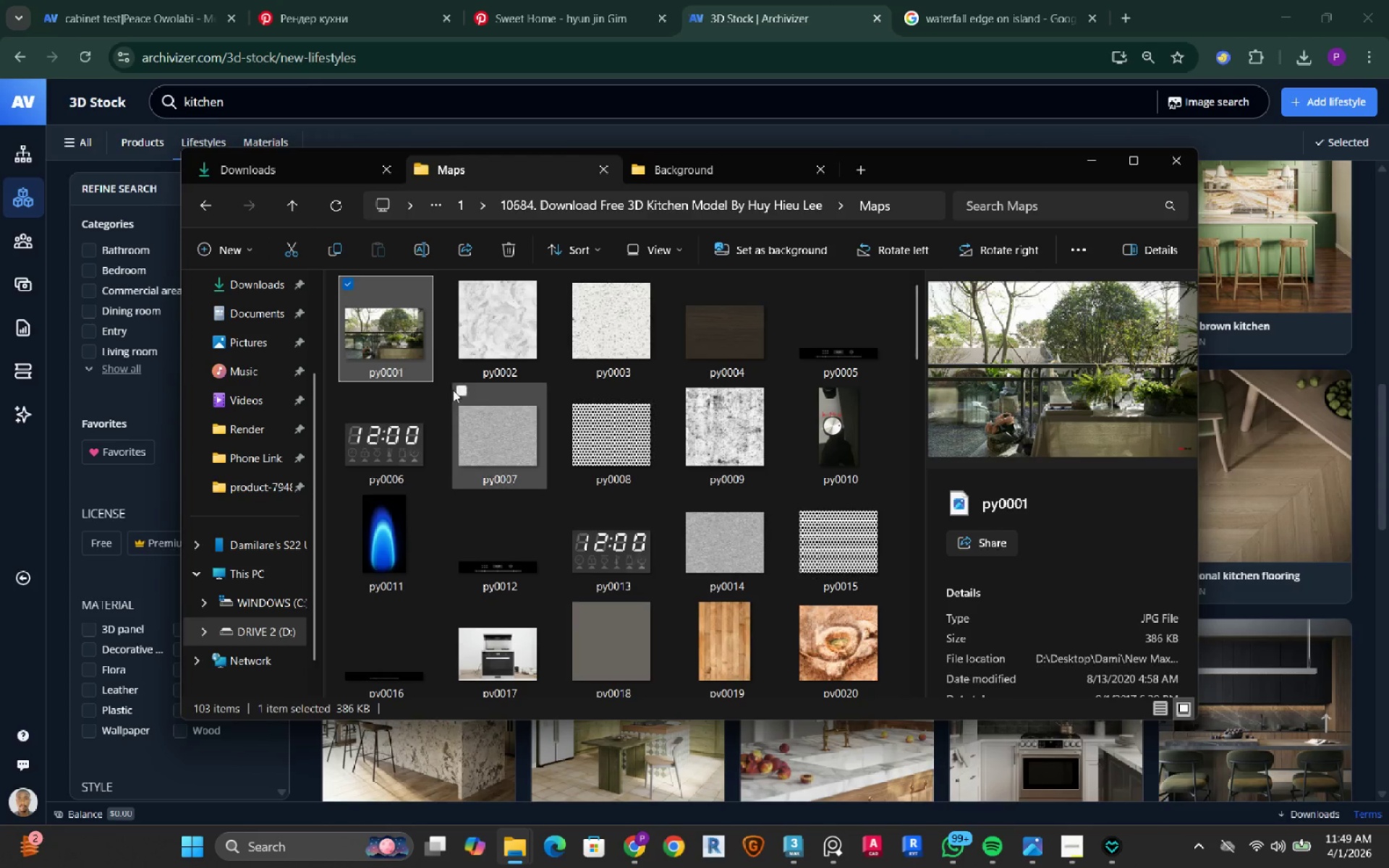 
scroll: coordinate [534, 463], scroll_direction: down, amount: 6.0
 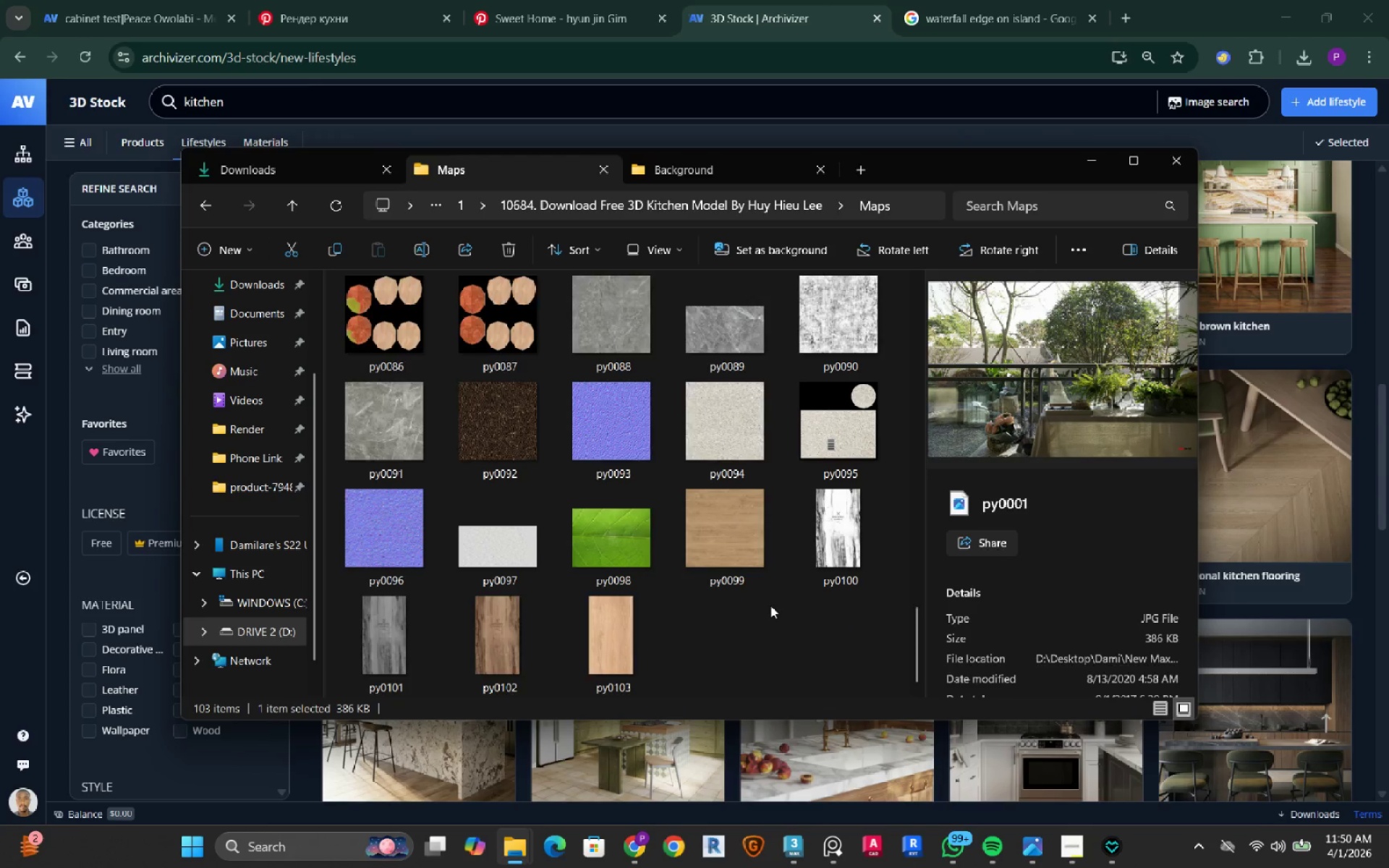 
scroll: coordinate [698, 553], scroll_direction: up, amount: 7.0
 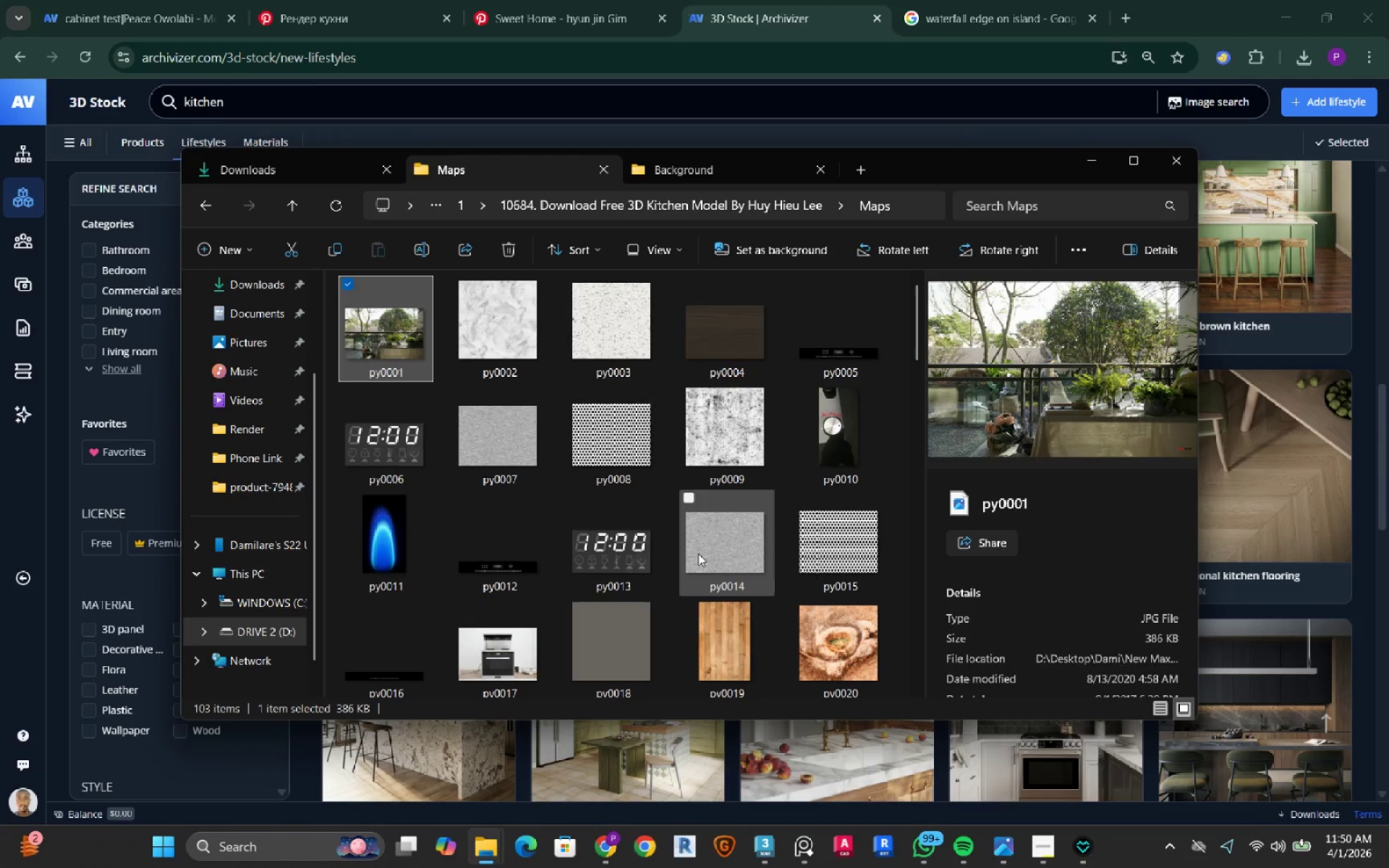 
 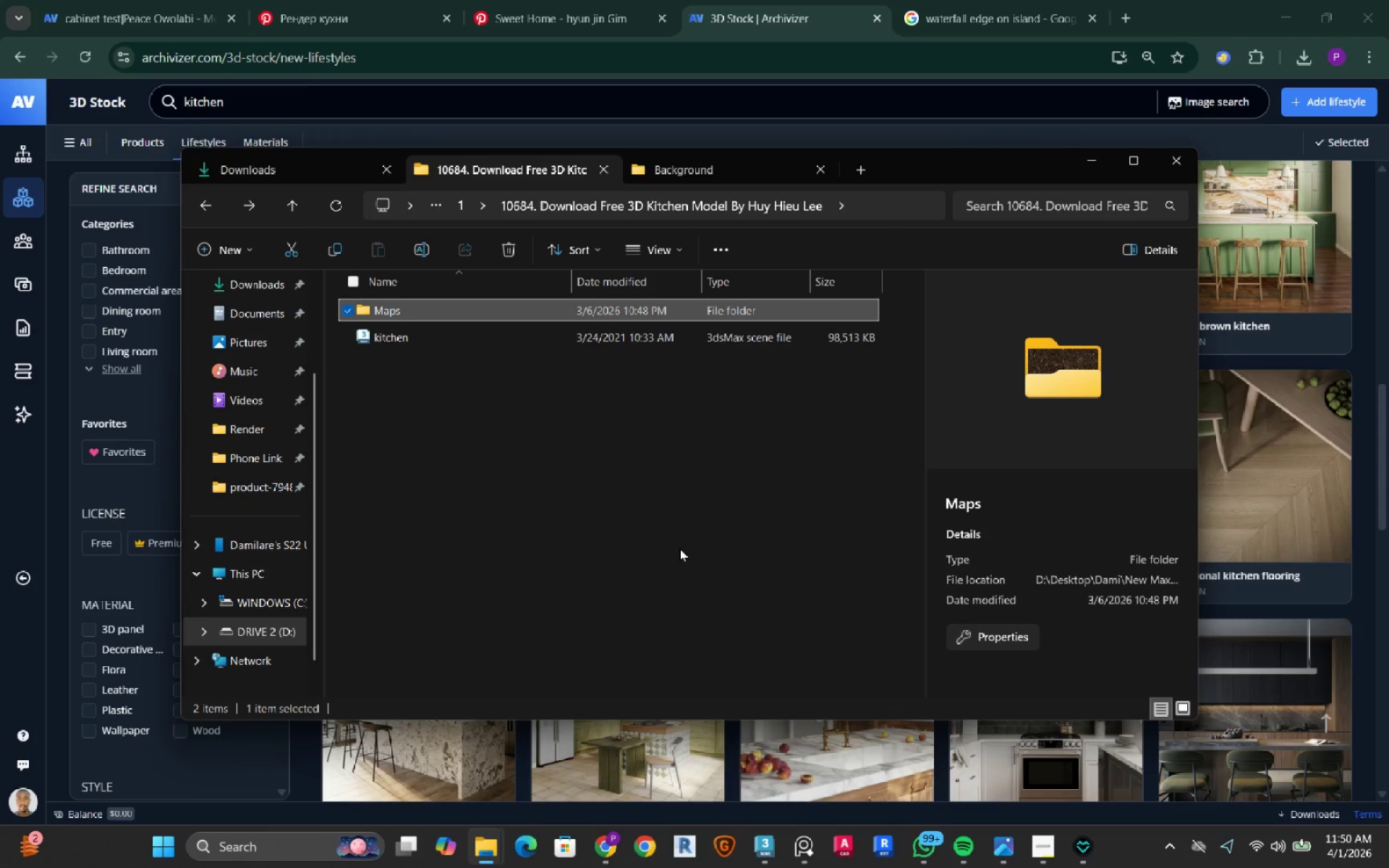 
 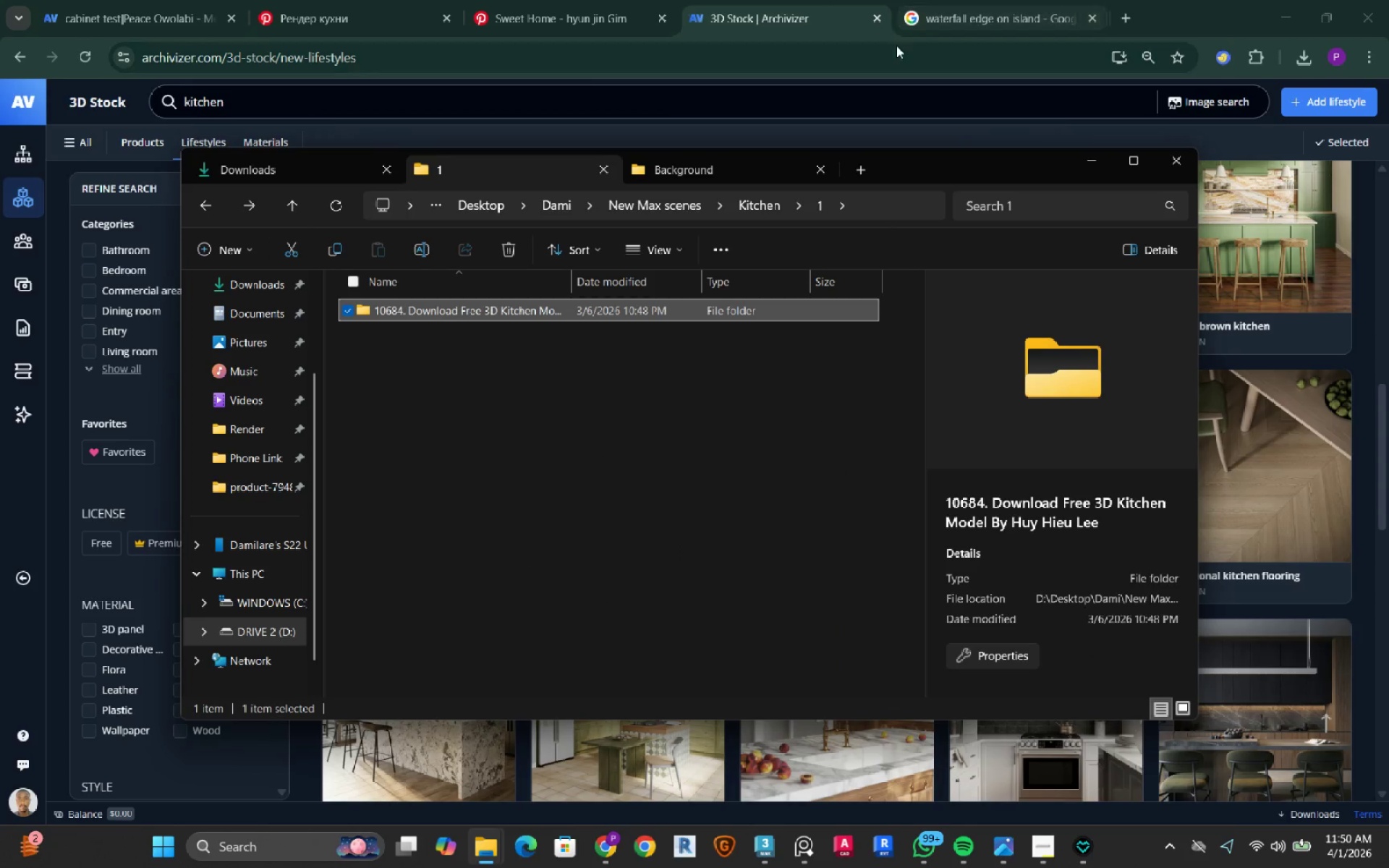 
left_click([938, 19])
 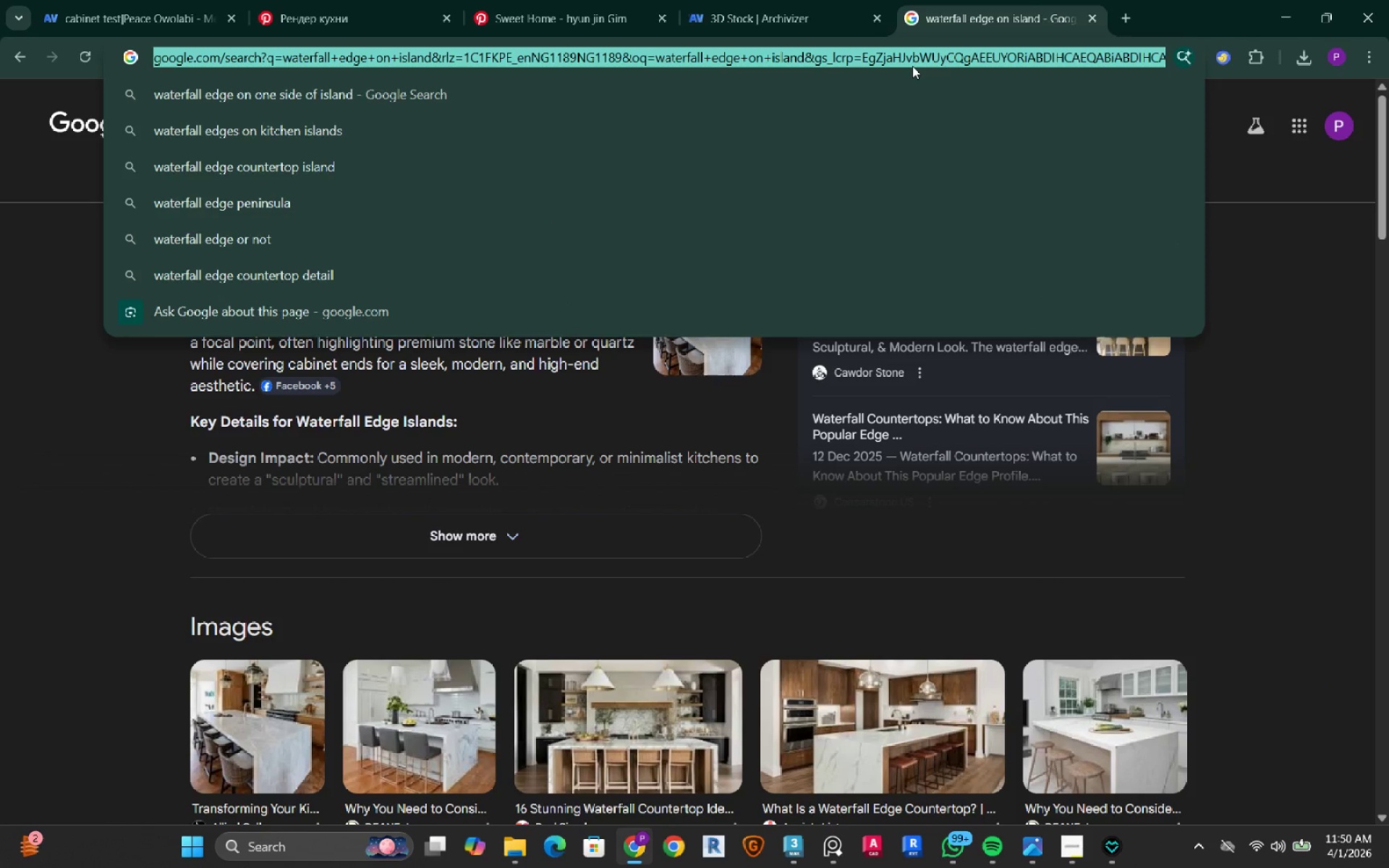 
type(3dzip.org)
 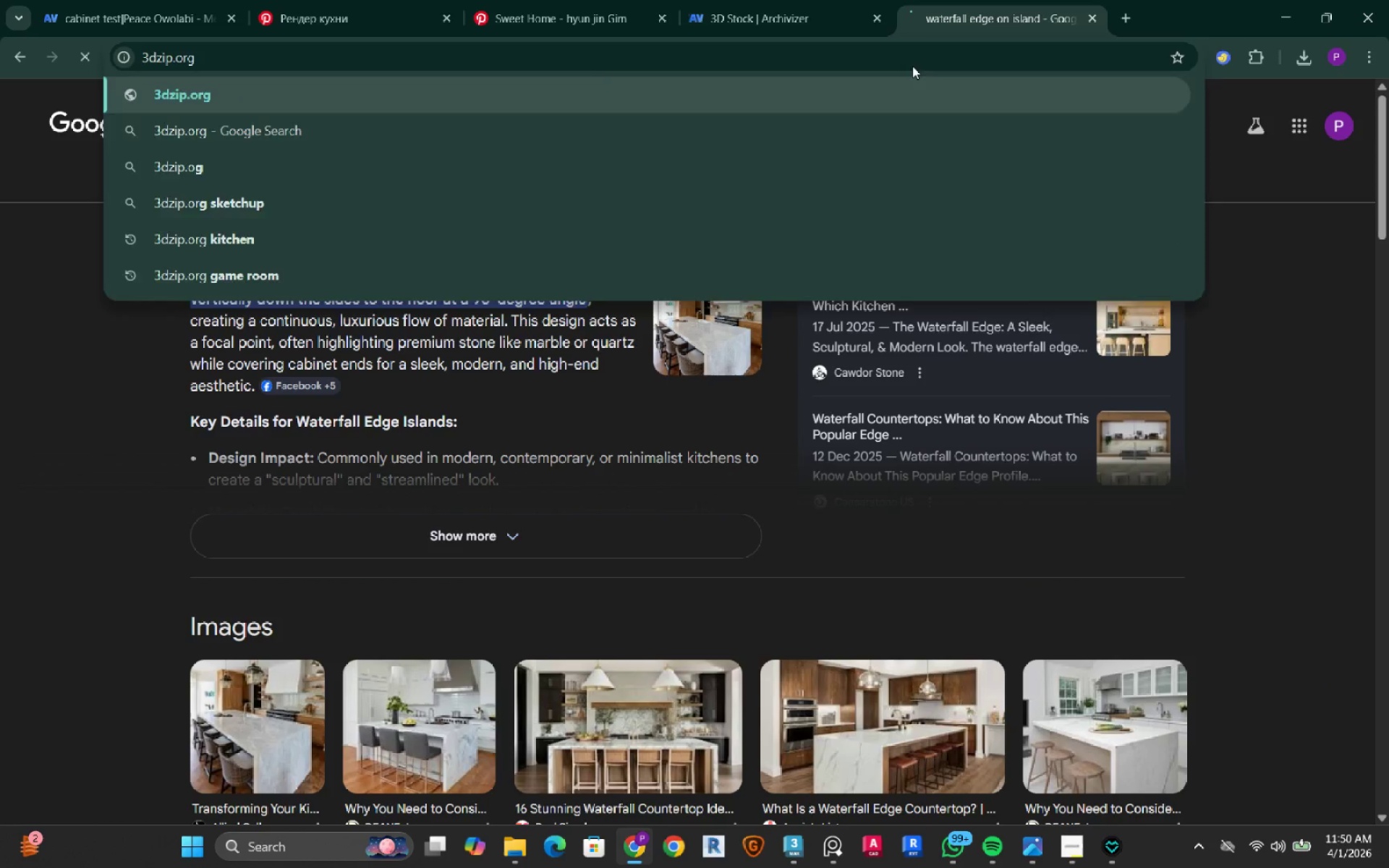 
key(Enter)
 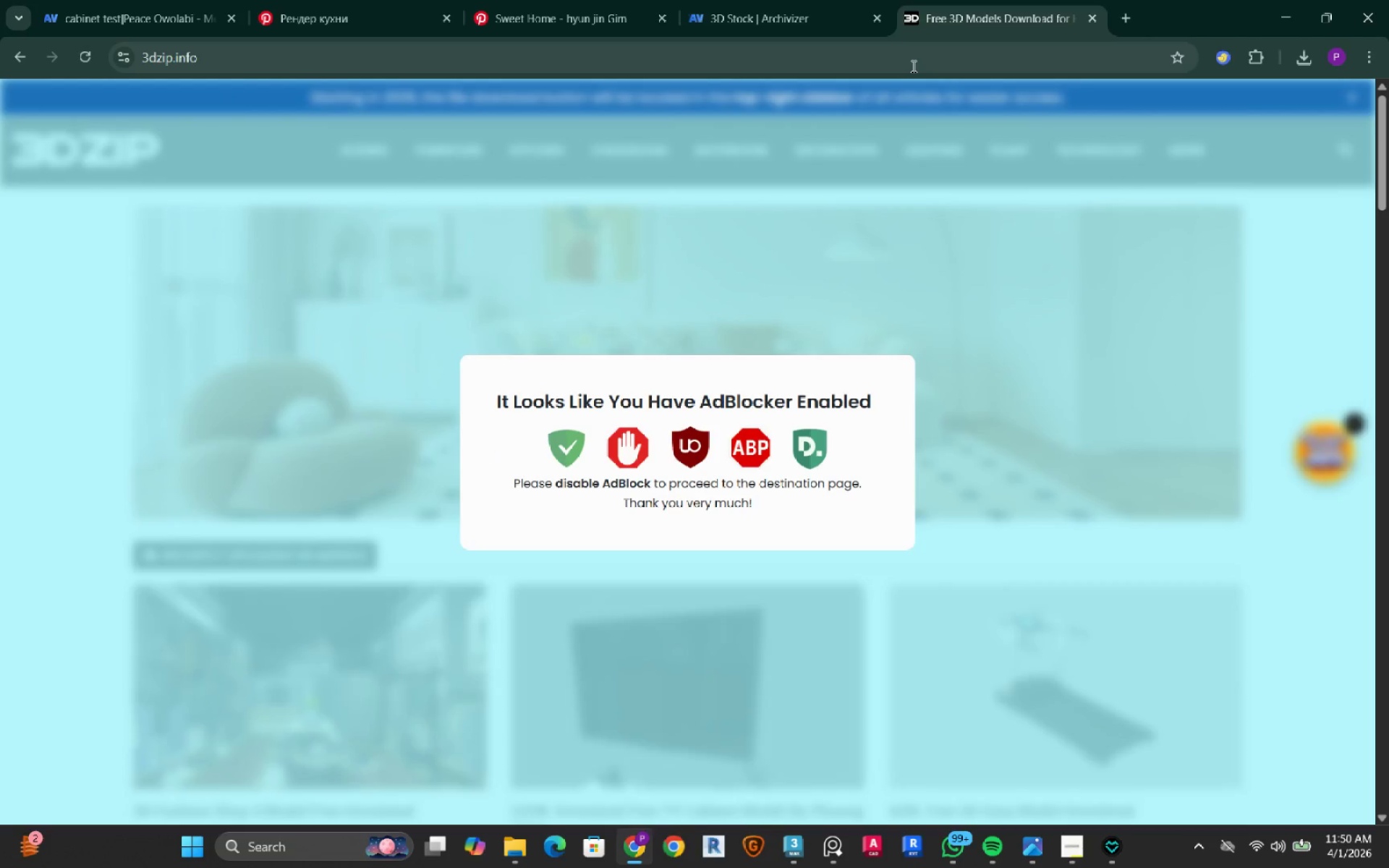 
wait(14.34)
 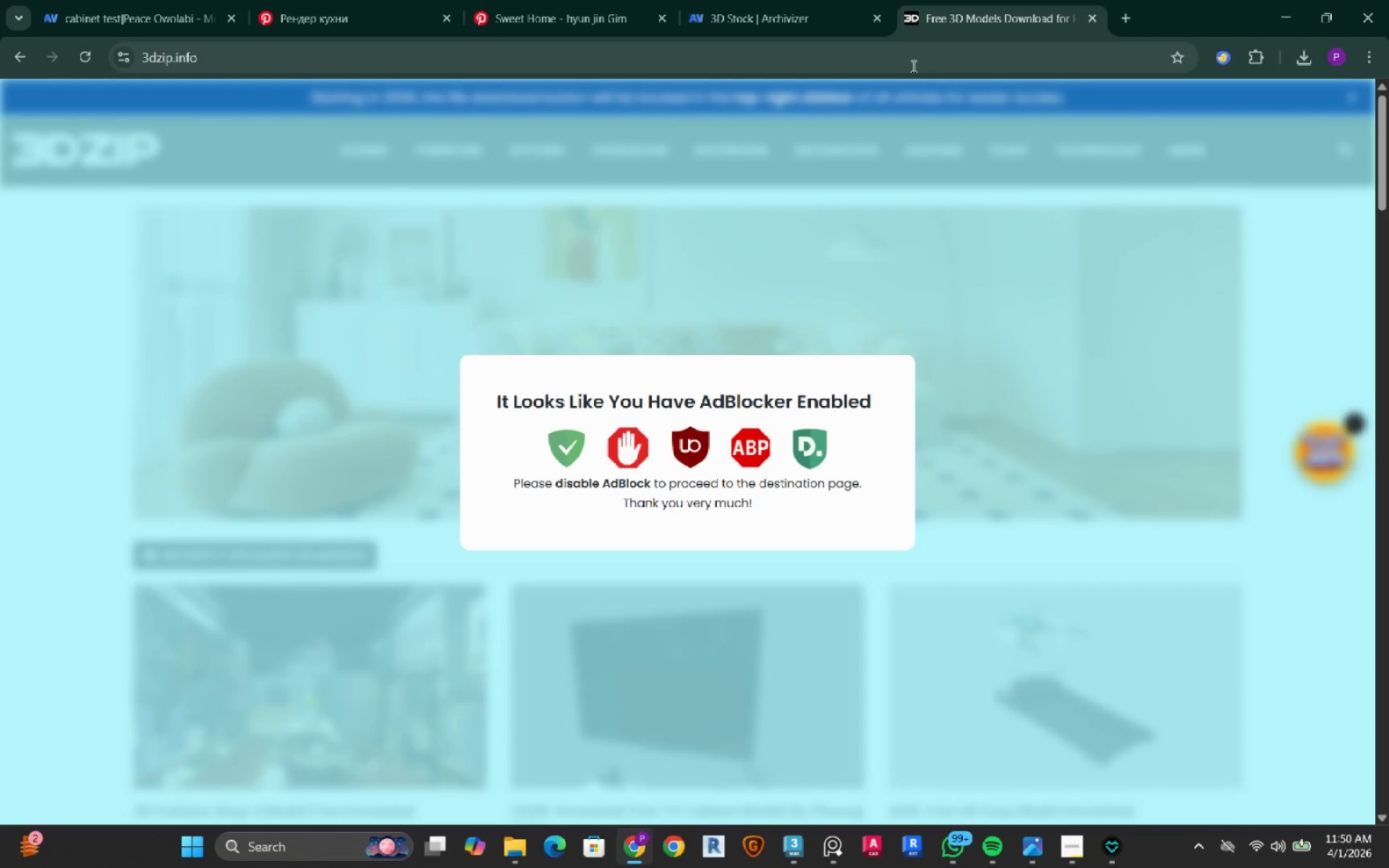 
scroll: coordinate [777, 647], scroll_direction: down, amount: 2.0
 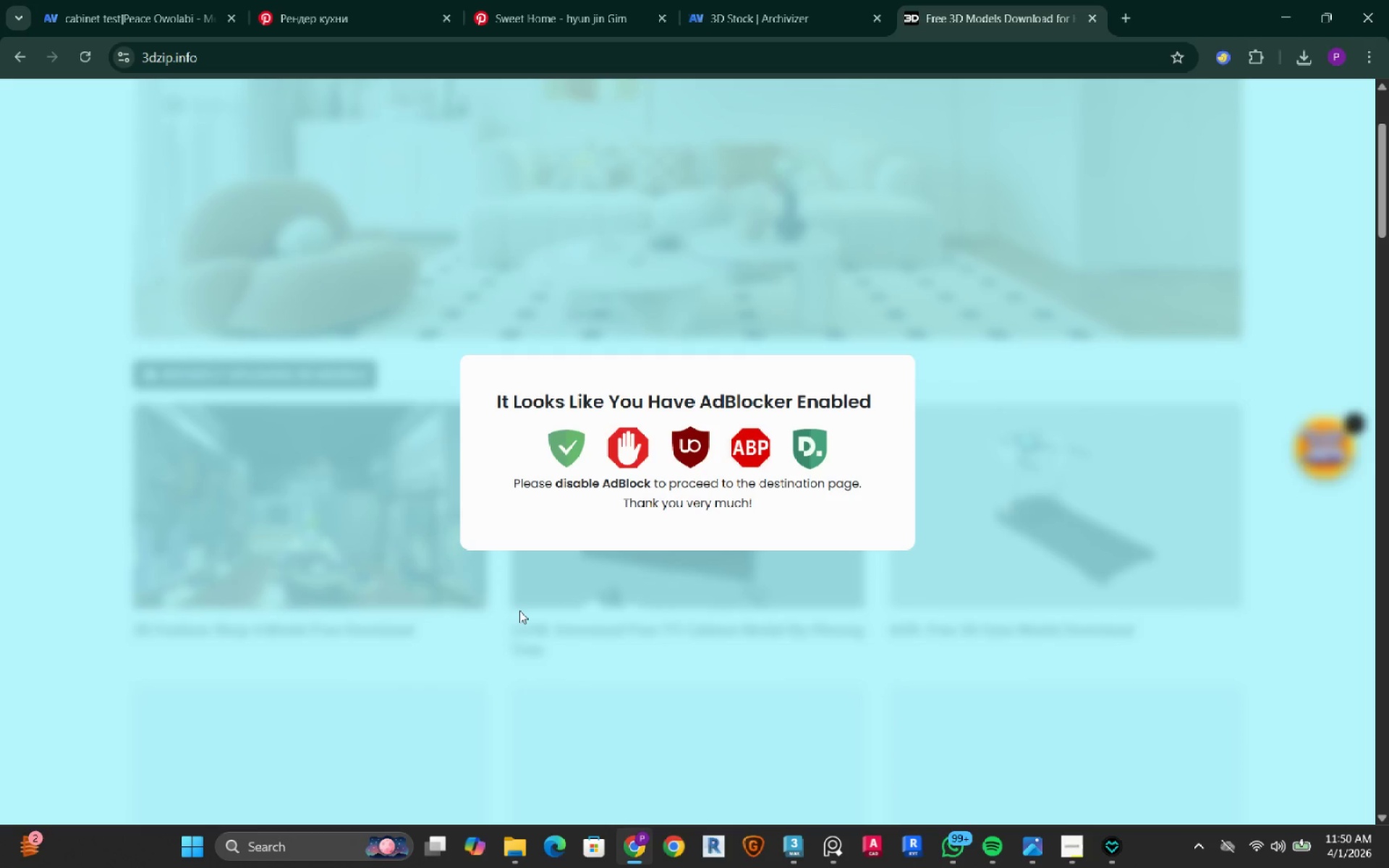 
scroll: coordinate [690, 485], scroll_direction: up, amount: 7.0
 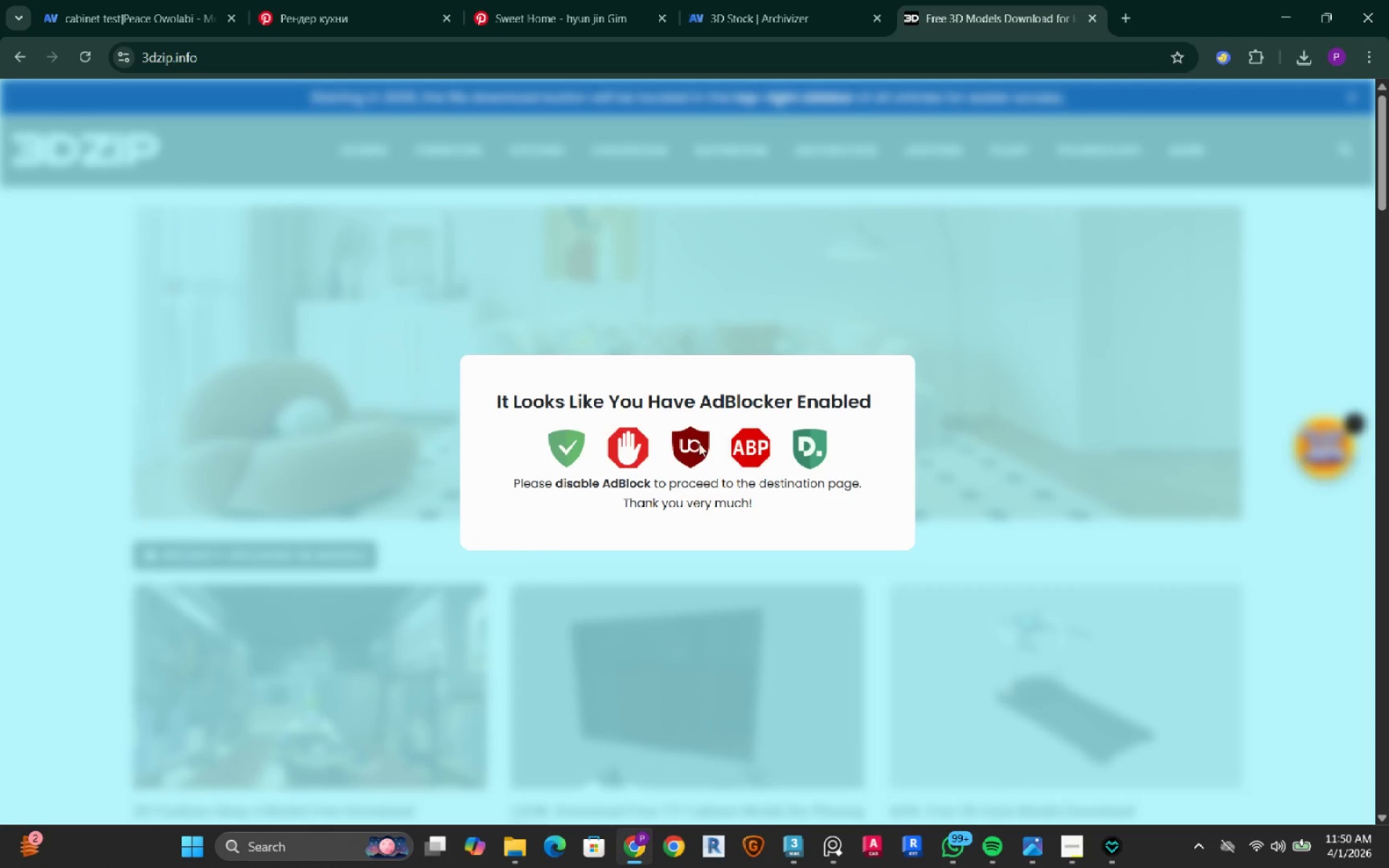 
left_click([699, 435])
 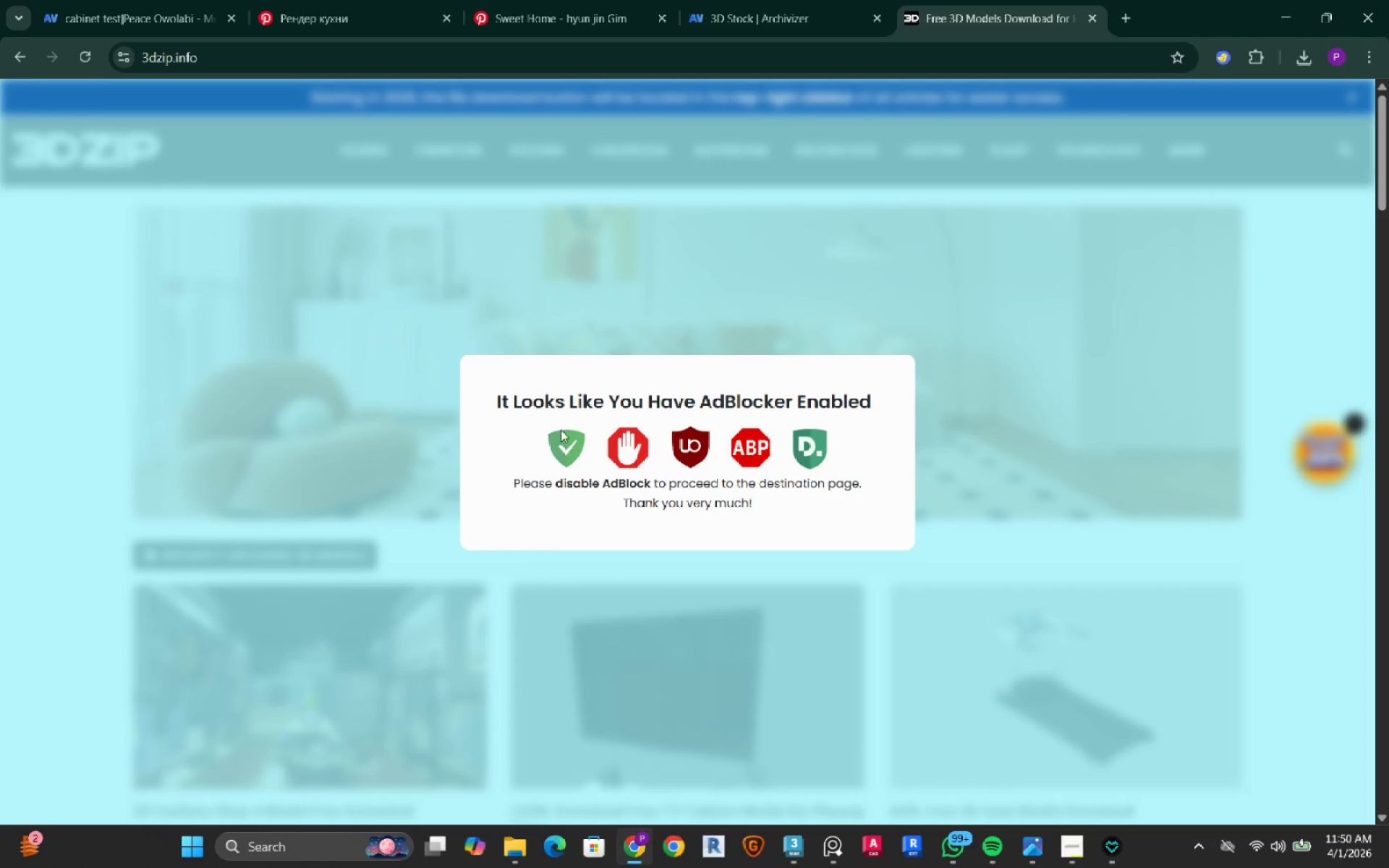 
left_click([263, 349])
 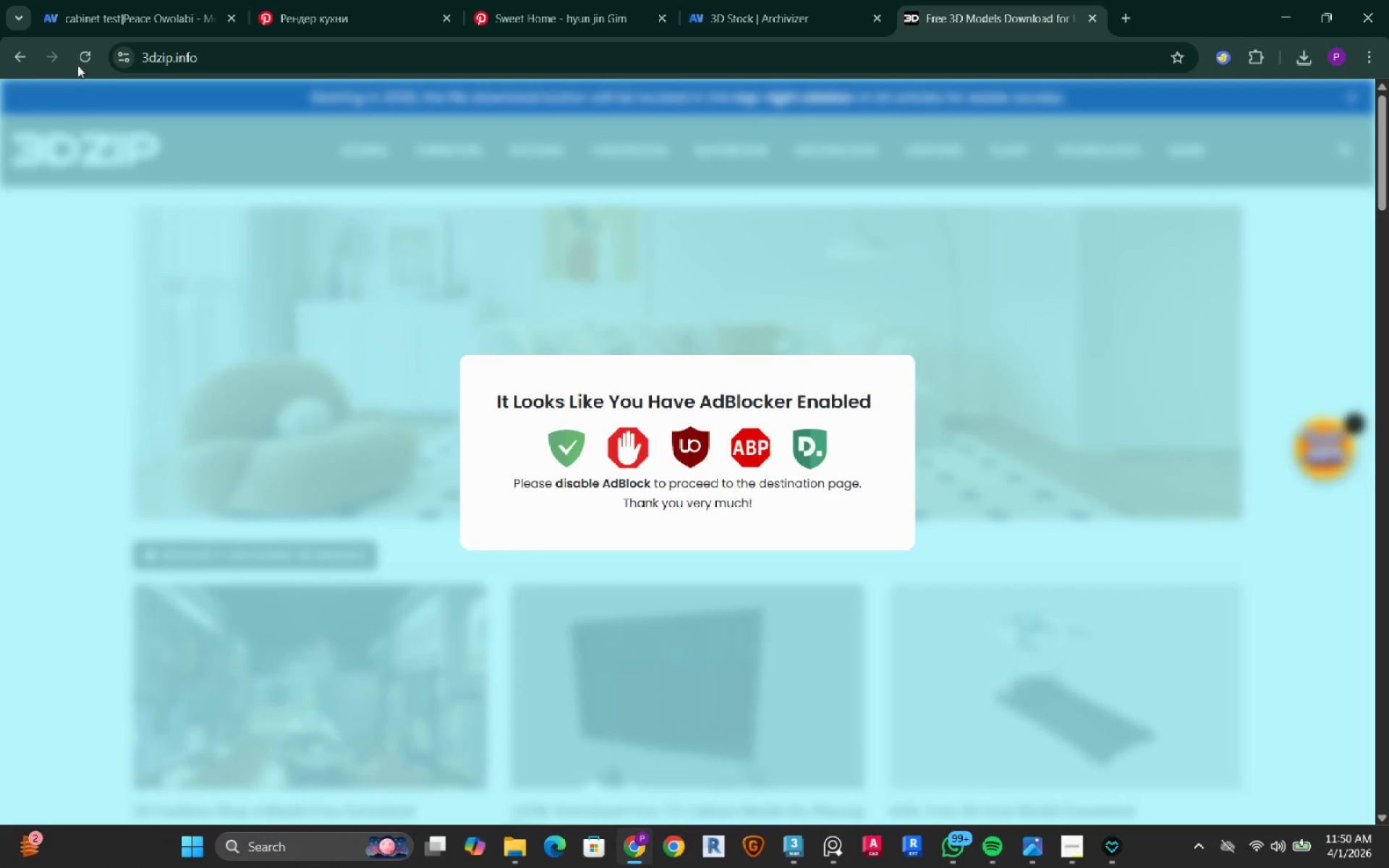 
left_click([82, 46])
 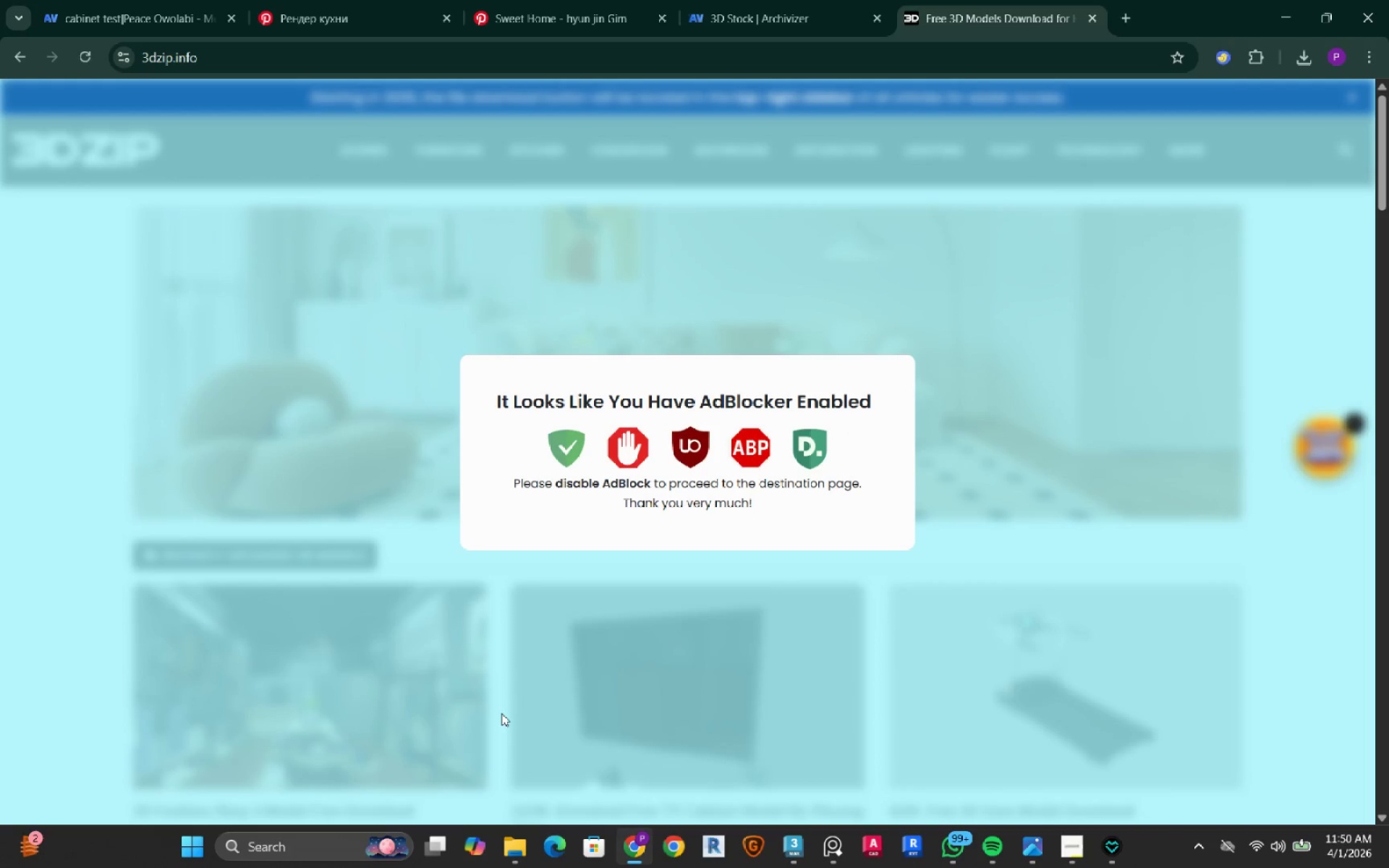 
left_click([551, 841])
 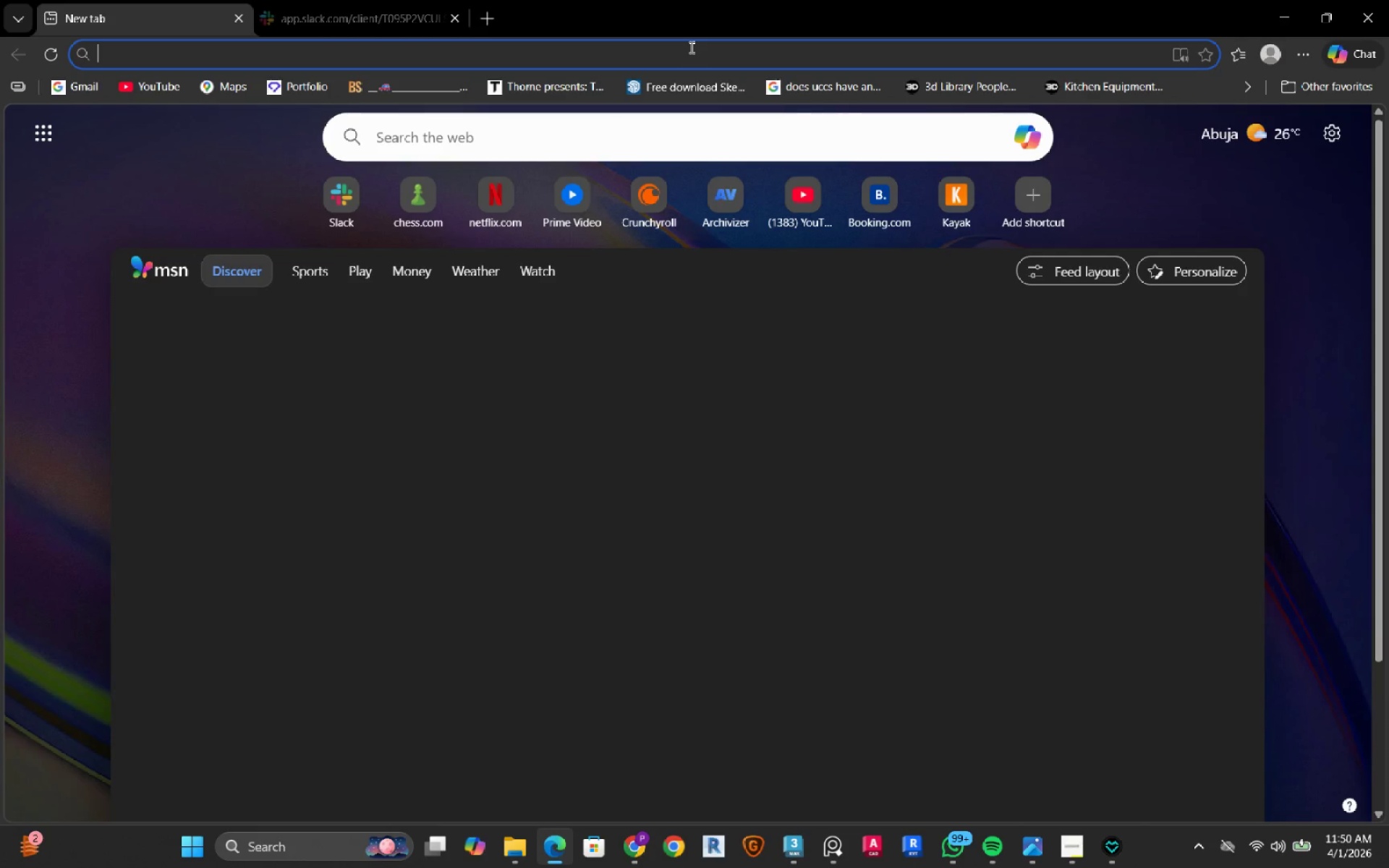 
type(3dzip.org)
 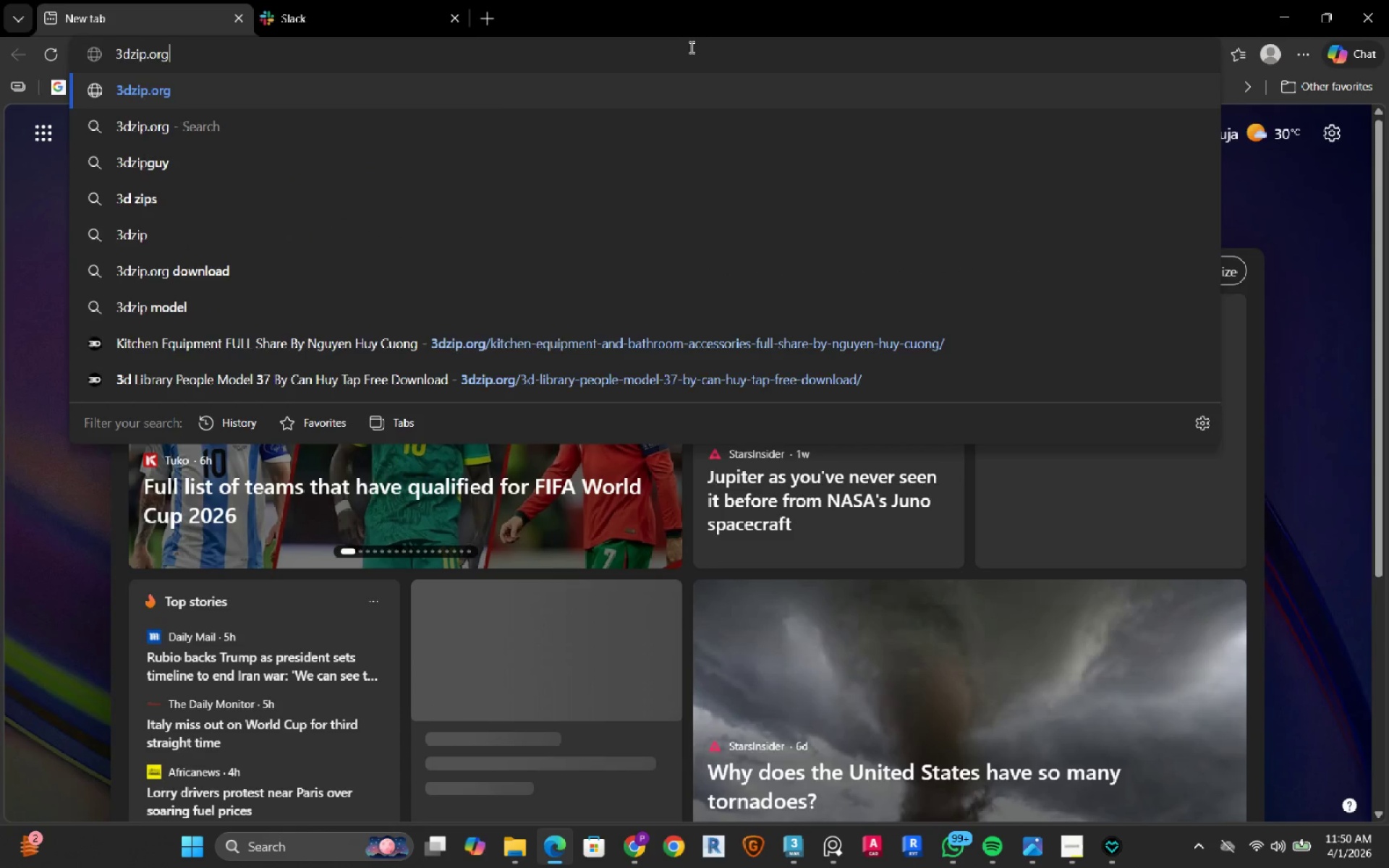 
key(Enter)
 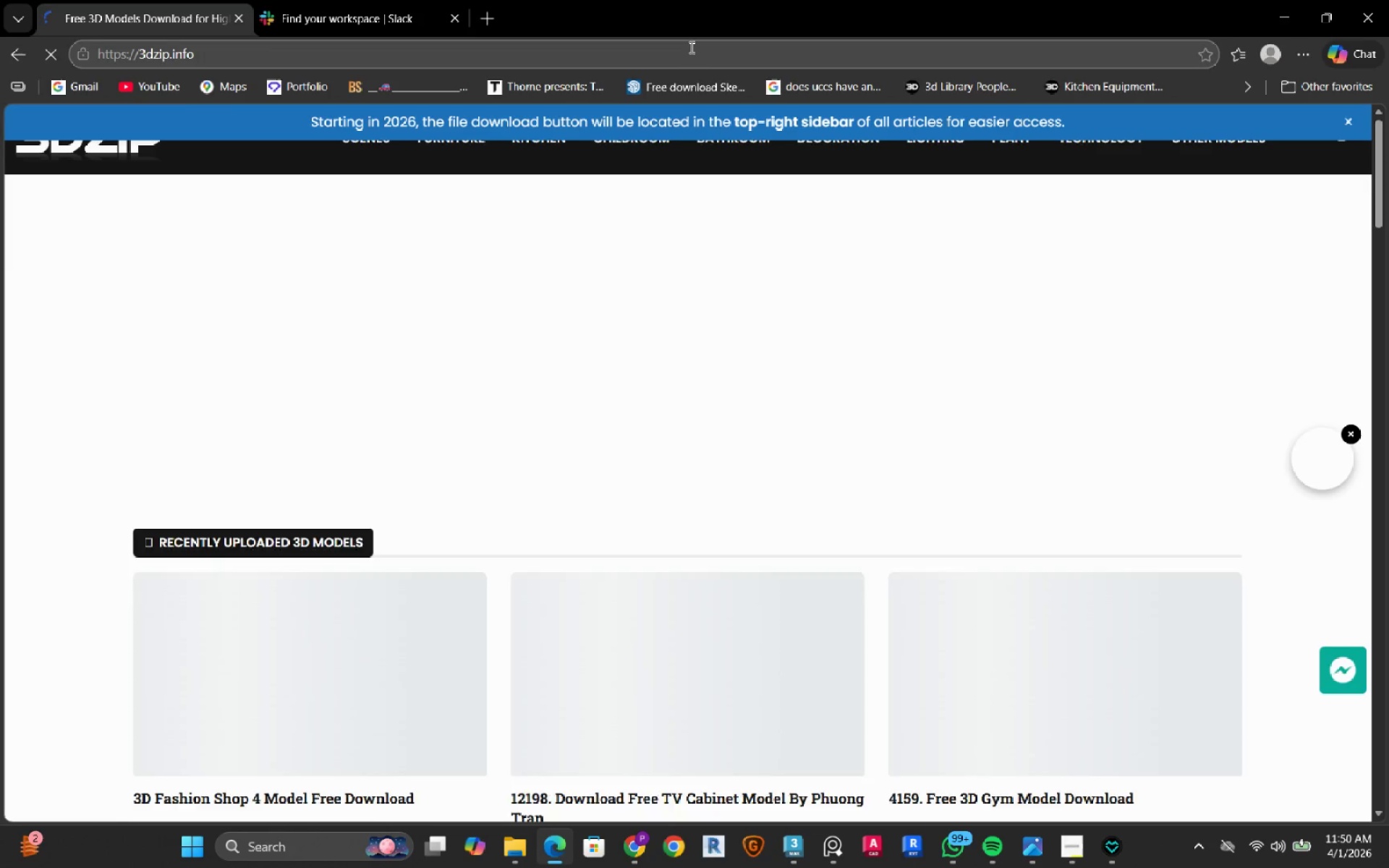 
wait(6.88)
 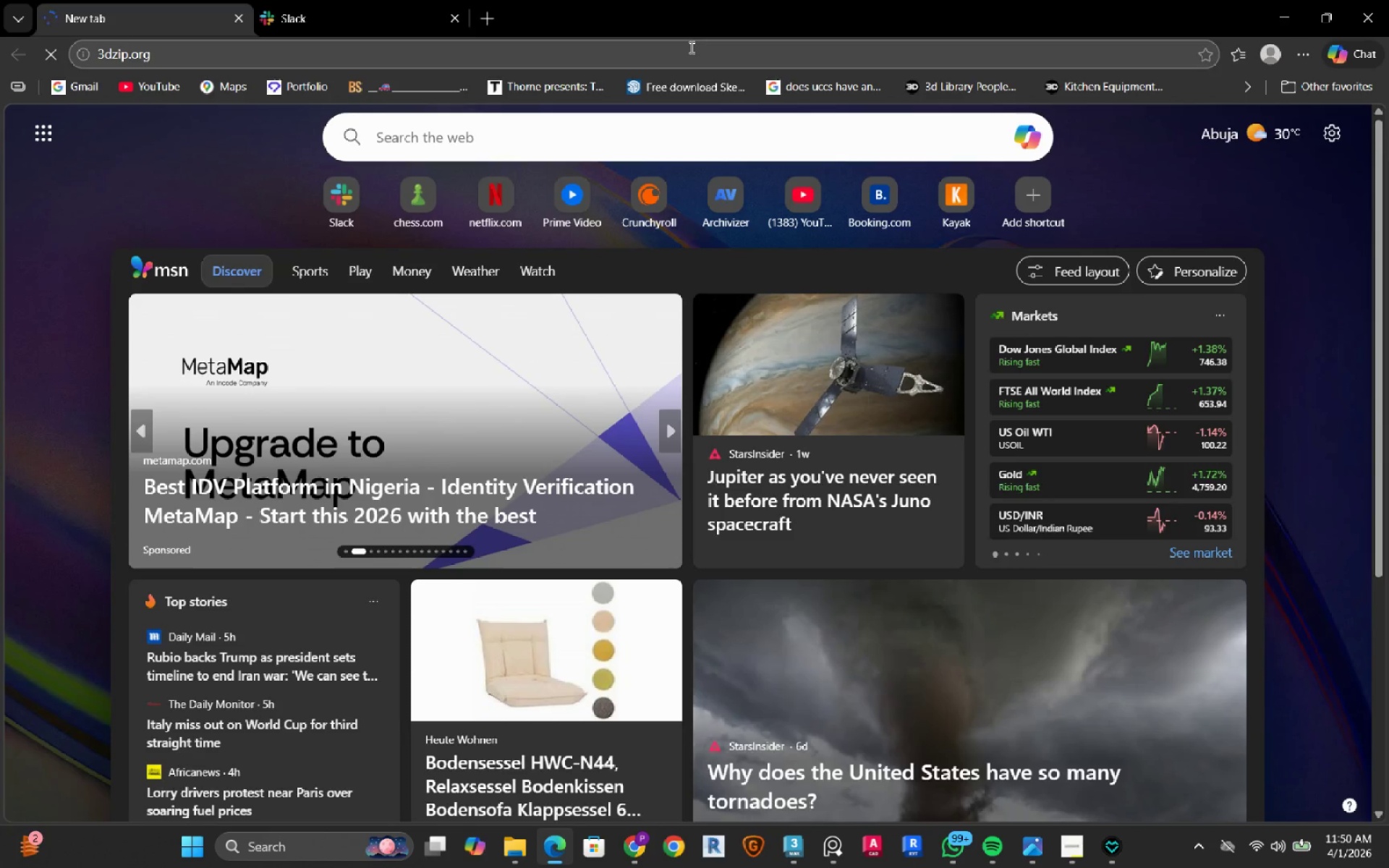 
scroll: coordinate [700, 455], scroll_direction: down, amount: 11.0
 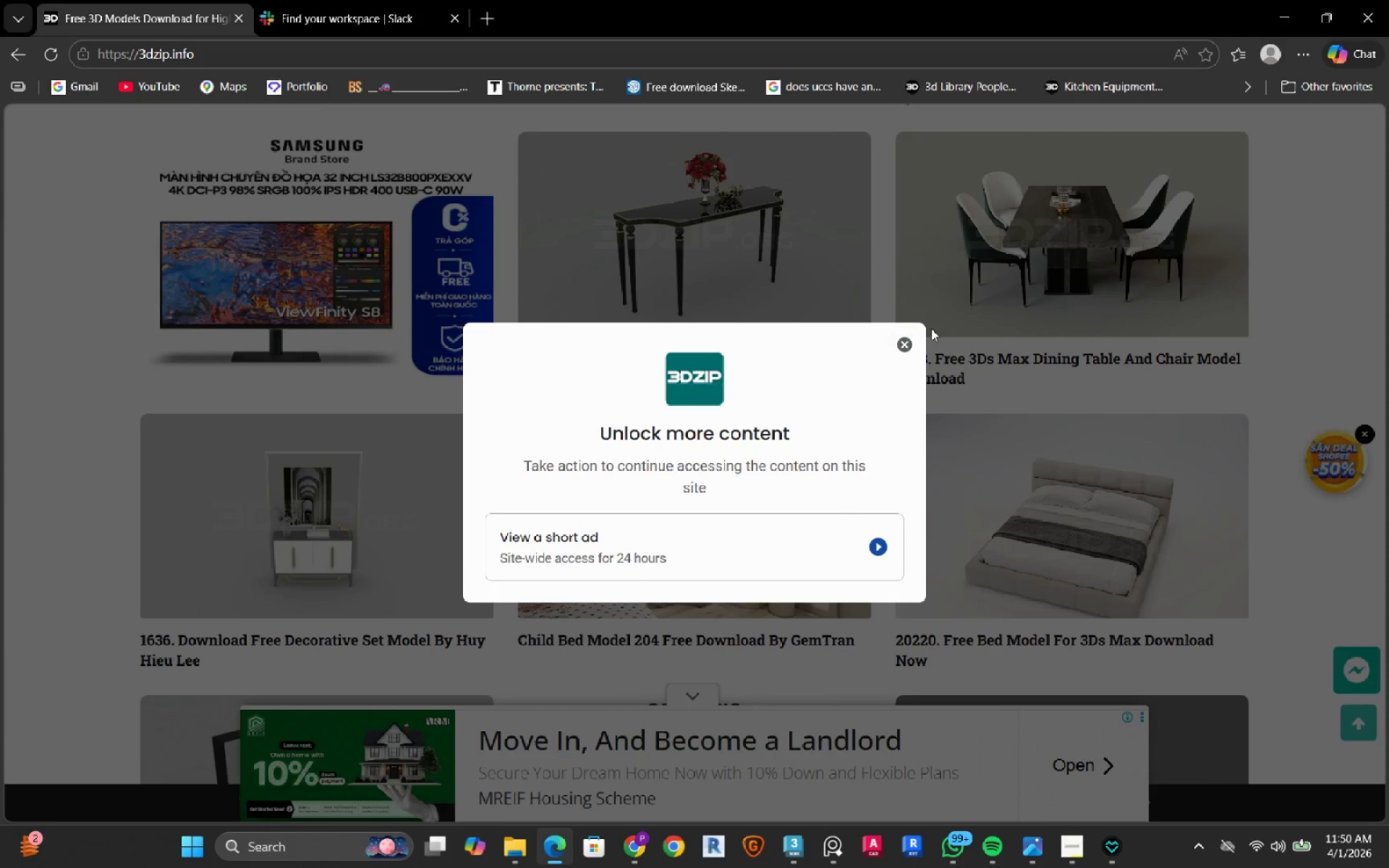 
left_click([901, 343])
 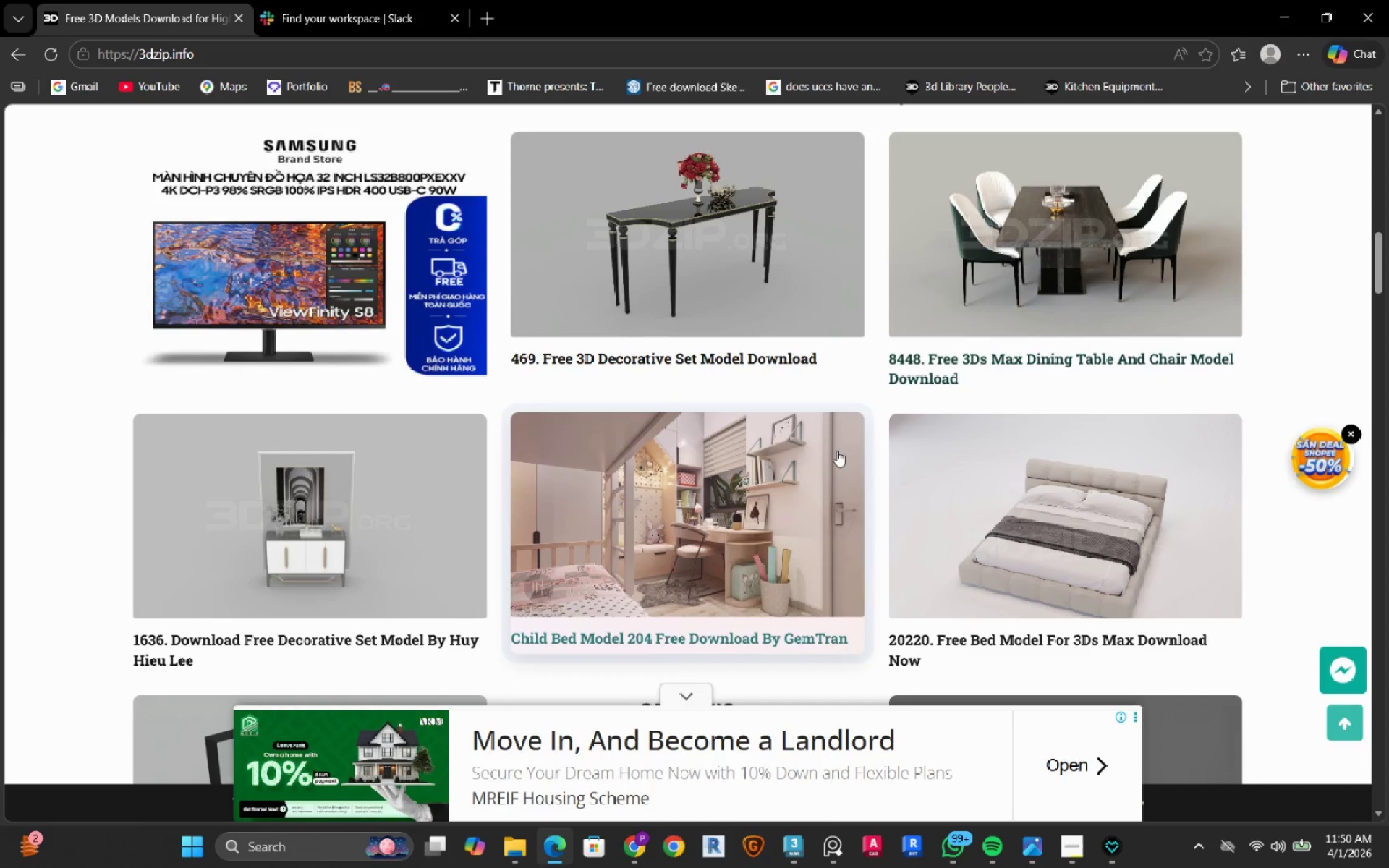 
scroll: coordinate [862, 468], scroll_direction: up, amount: 15.0
 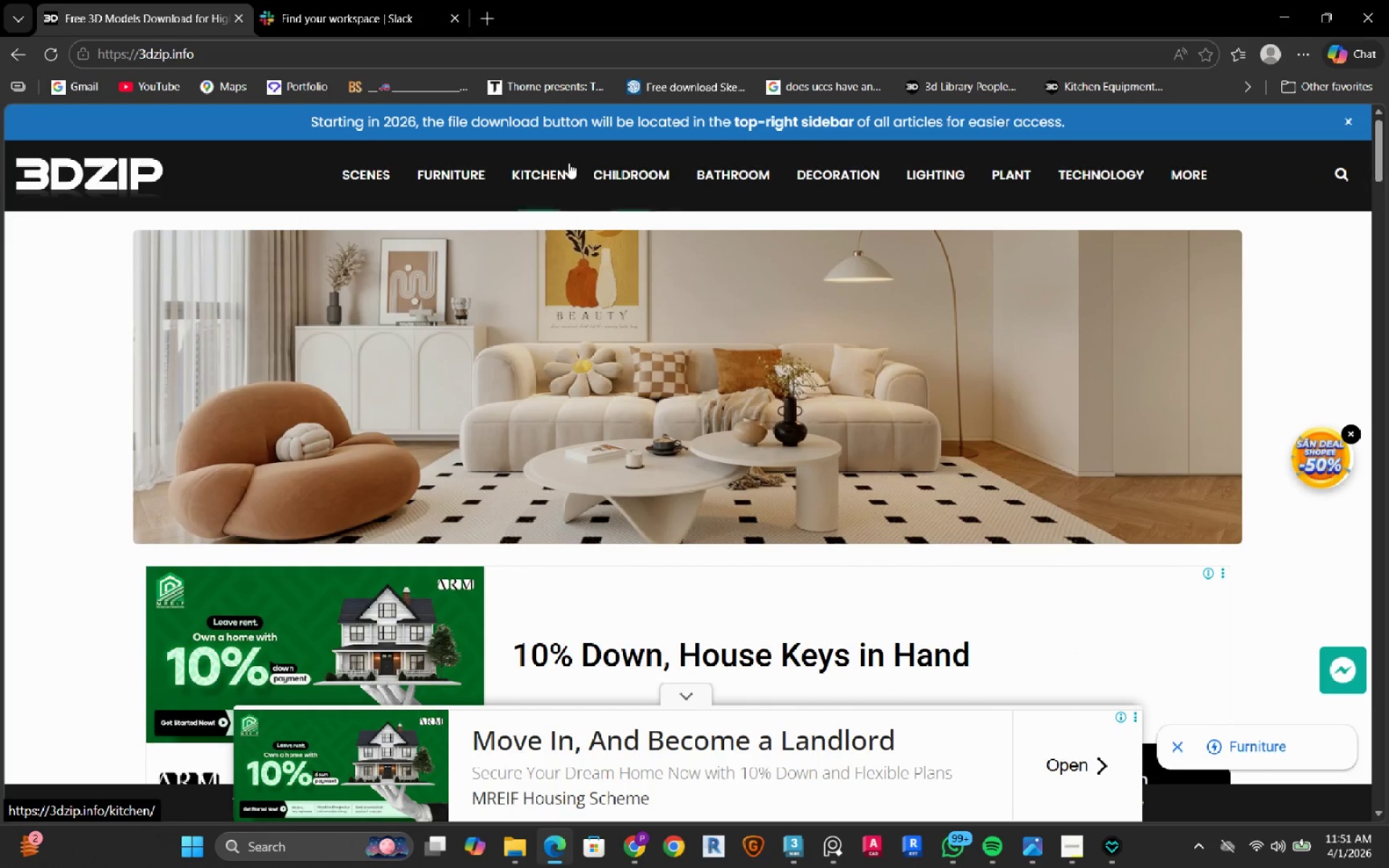 
left_click([557, 169])
 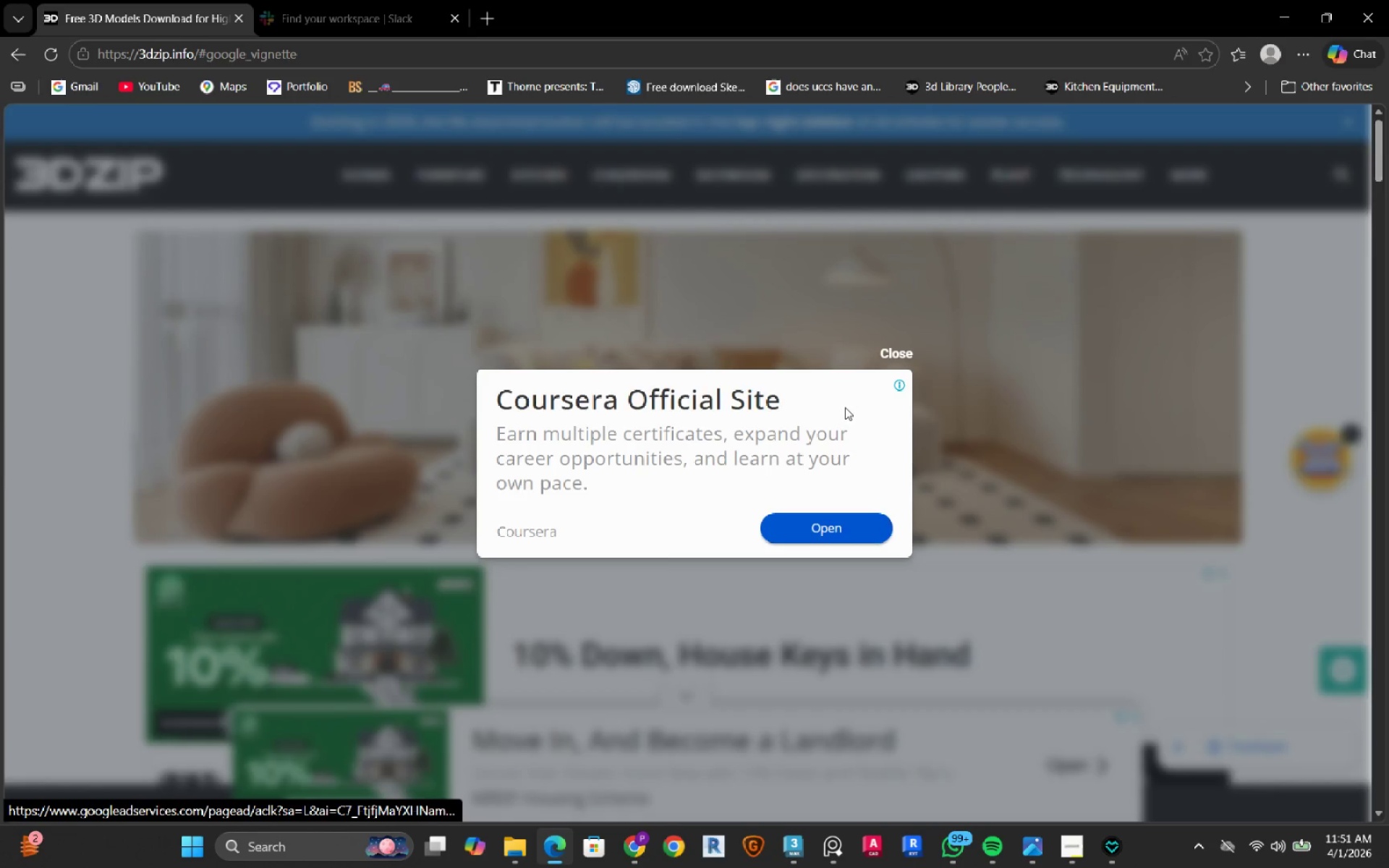 
left_click([888, 356])
 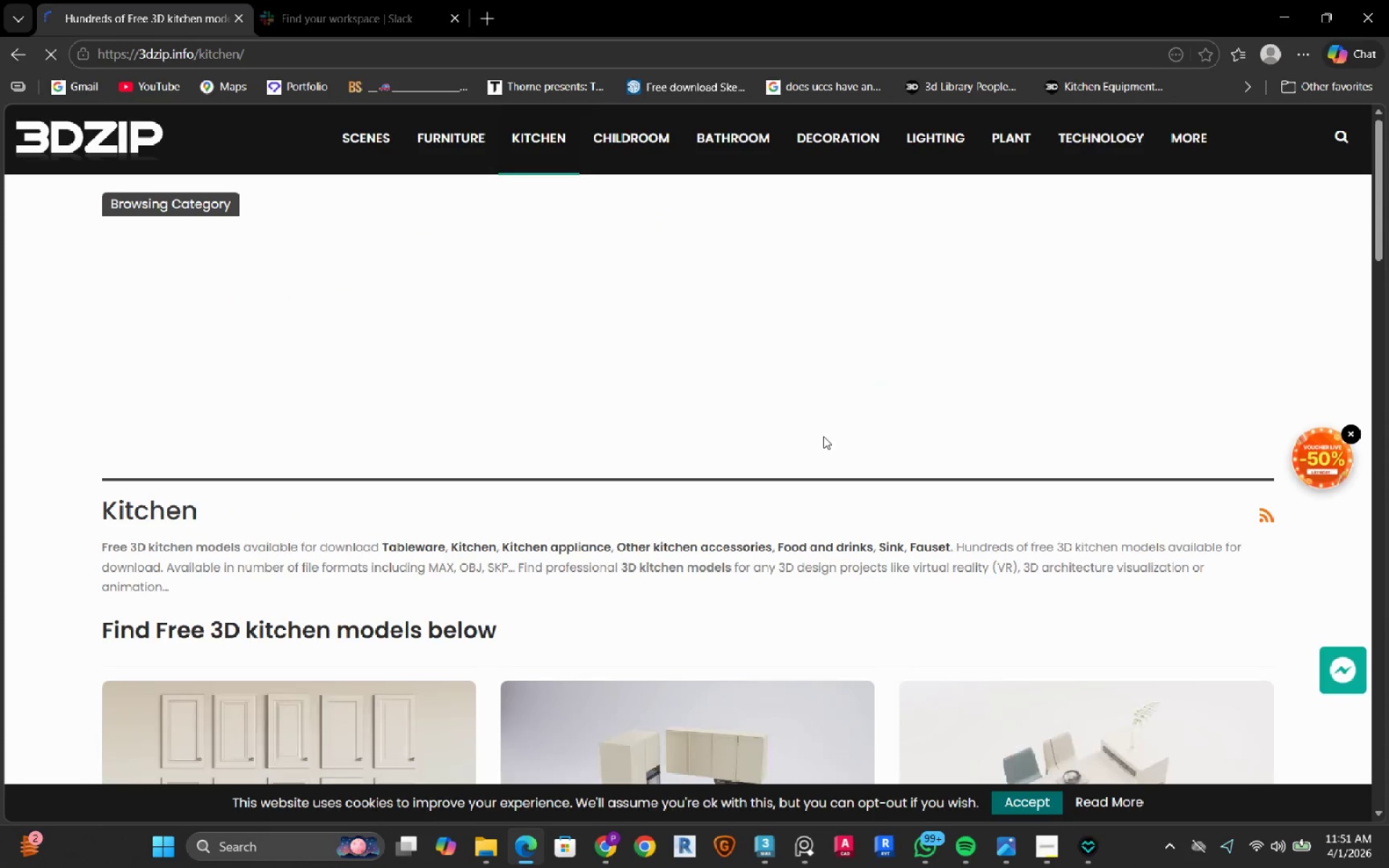 
scroll: coordinate [783, 473], scroll_direction: down, amount: 2.0
 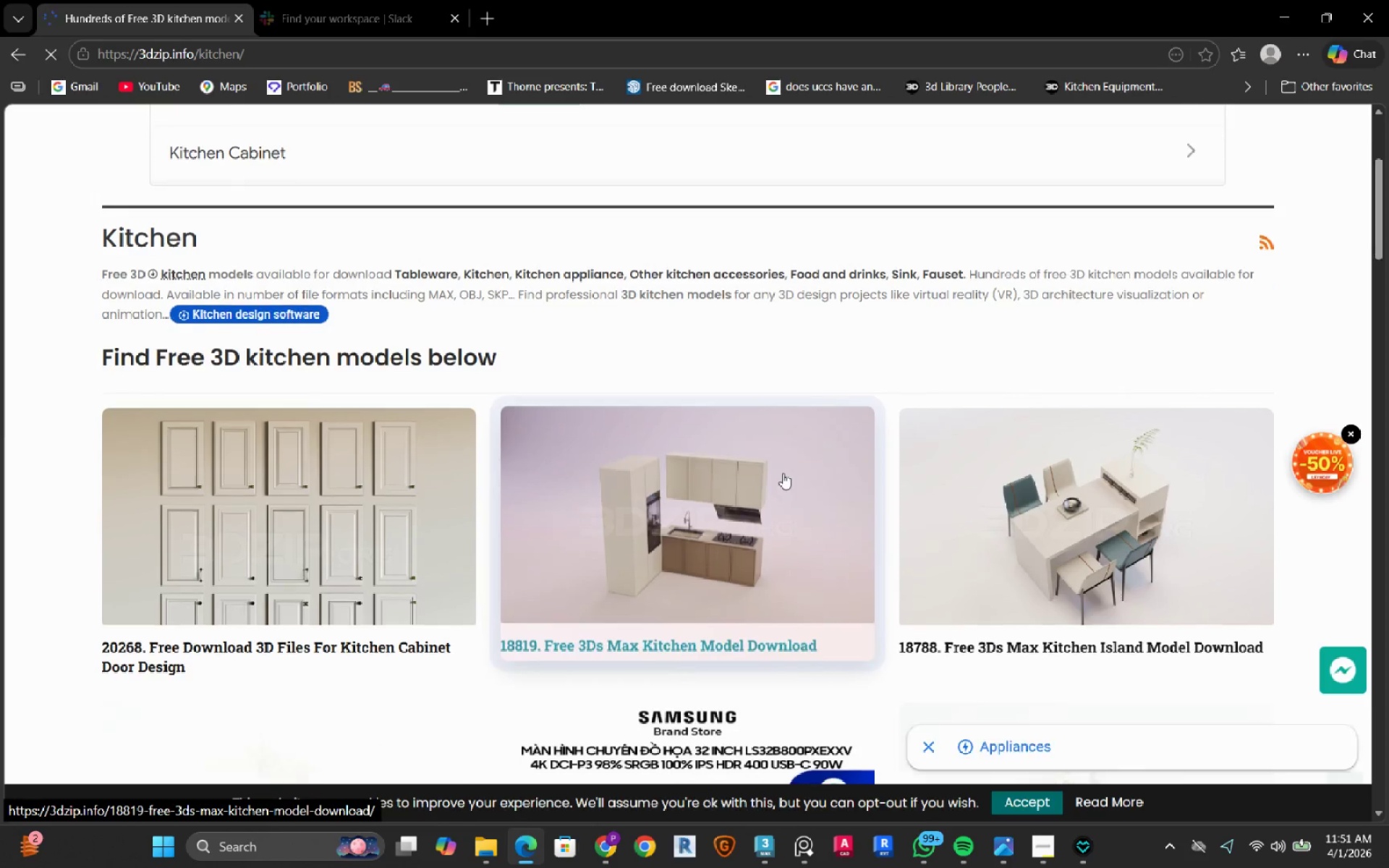 
scroll: coordinate [786, 471], scroll_direction: up, amount: 6.0
 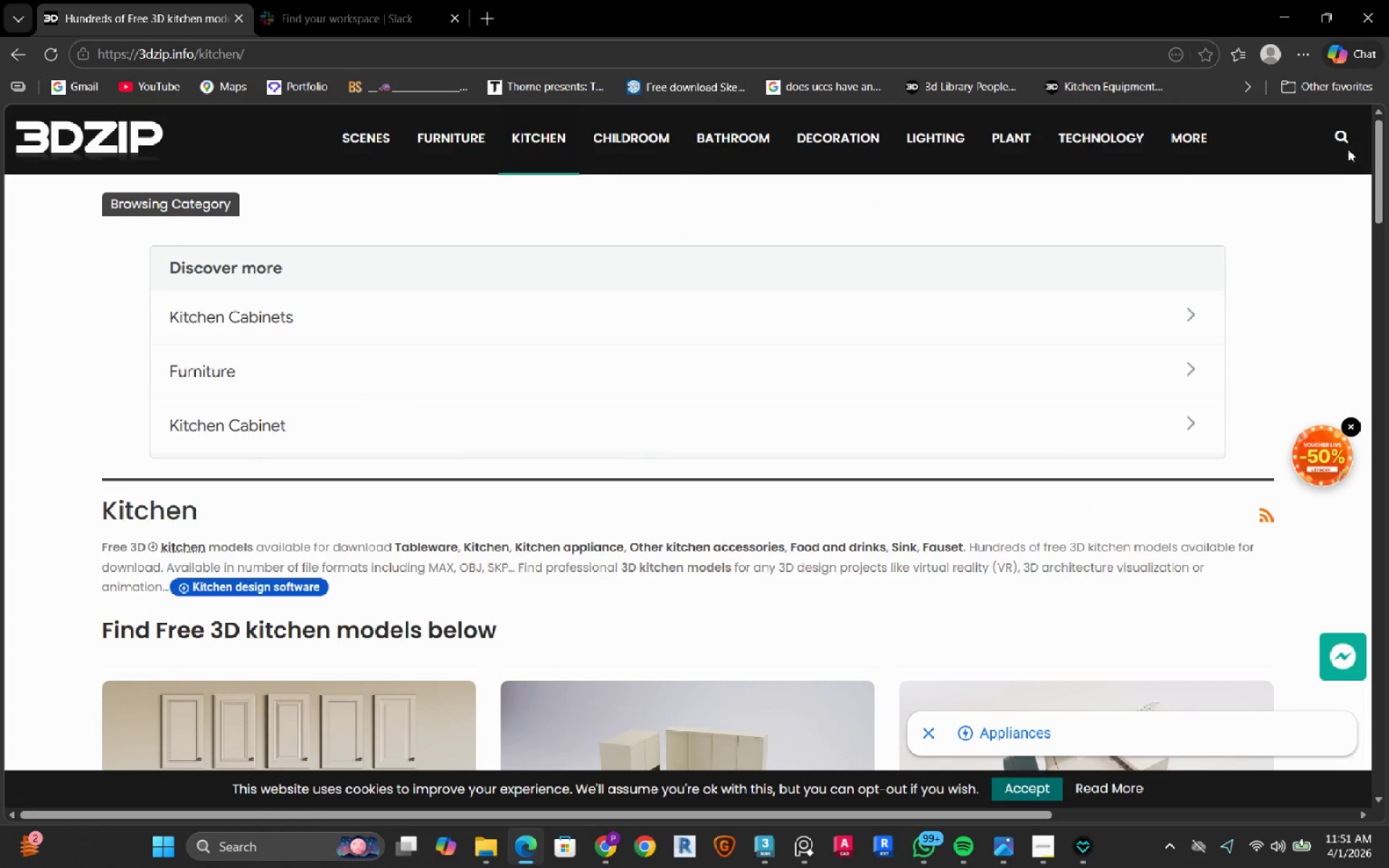 
left_click([1341, 140])
 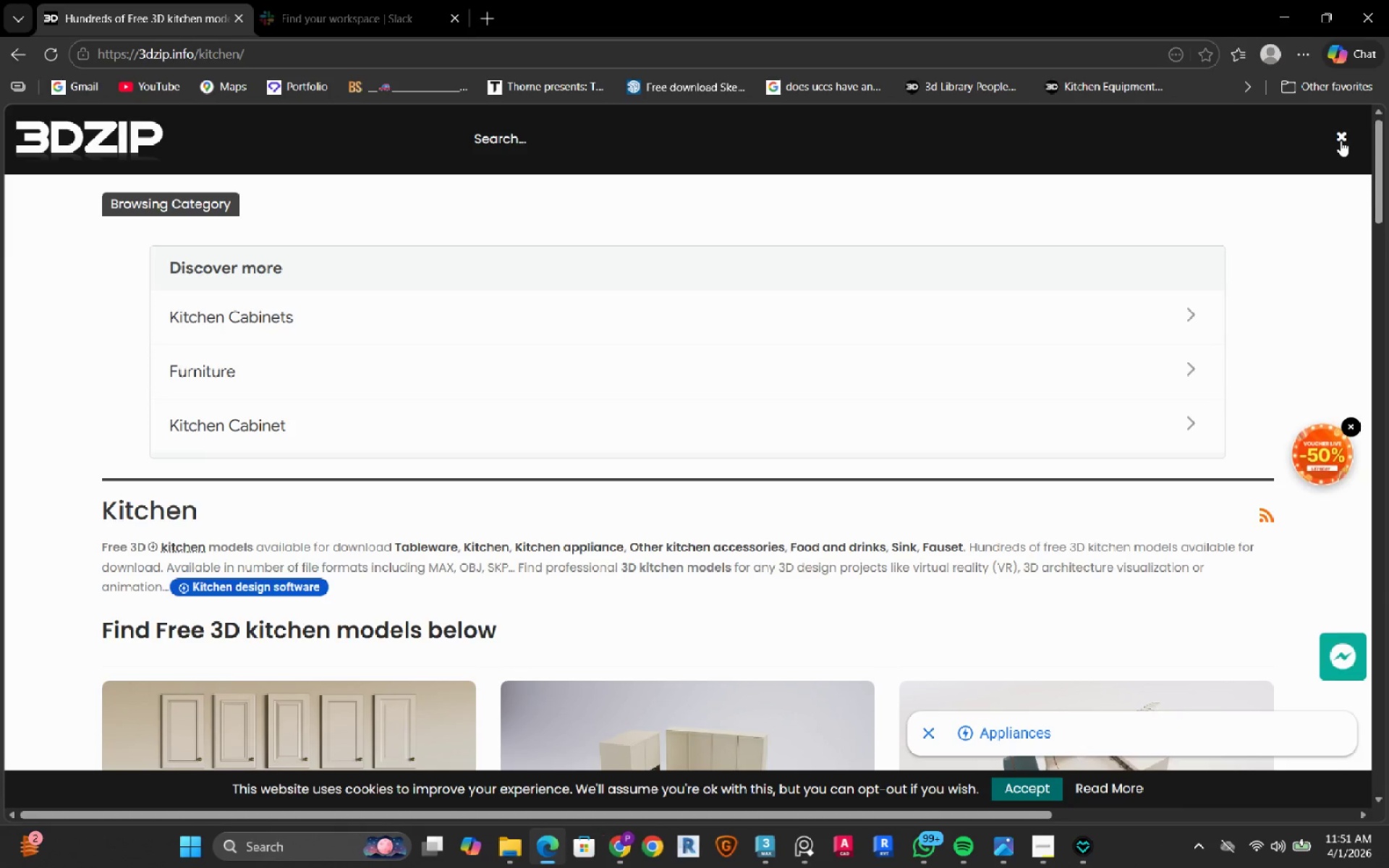 
type(kitchen vray)
 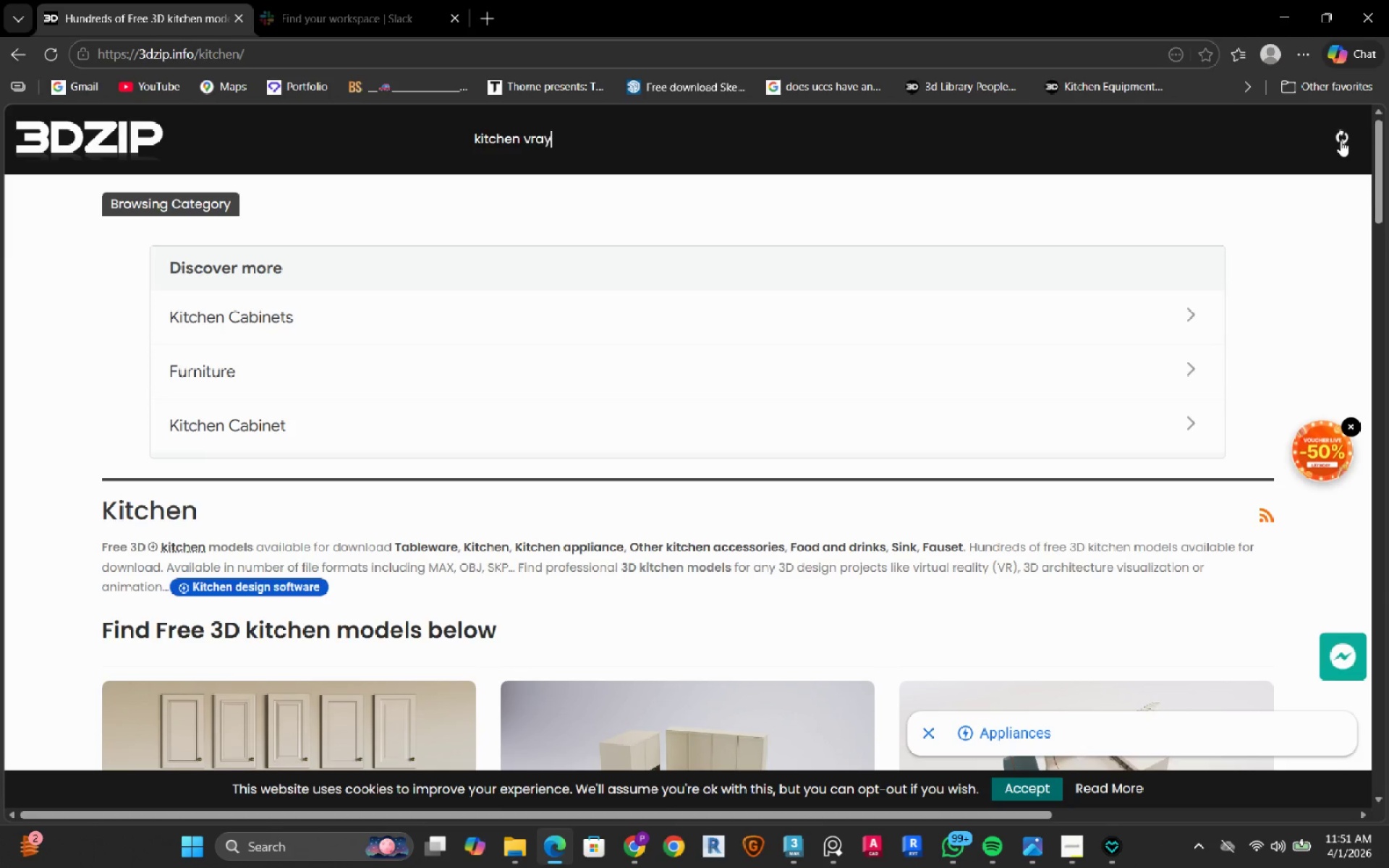 
key(Enter)
 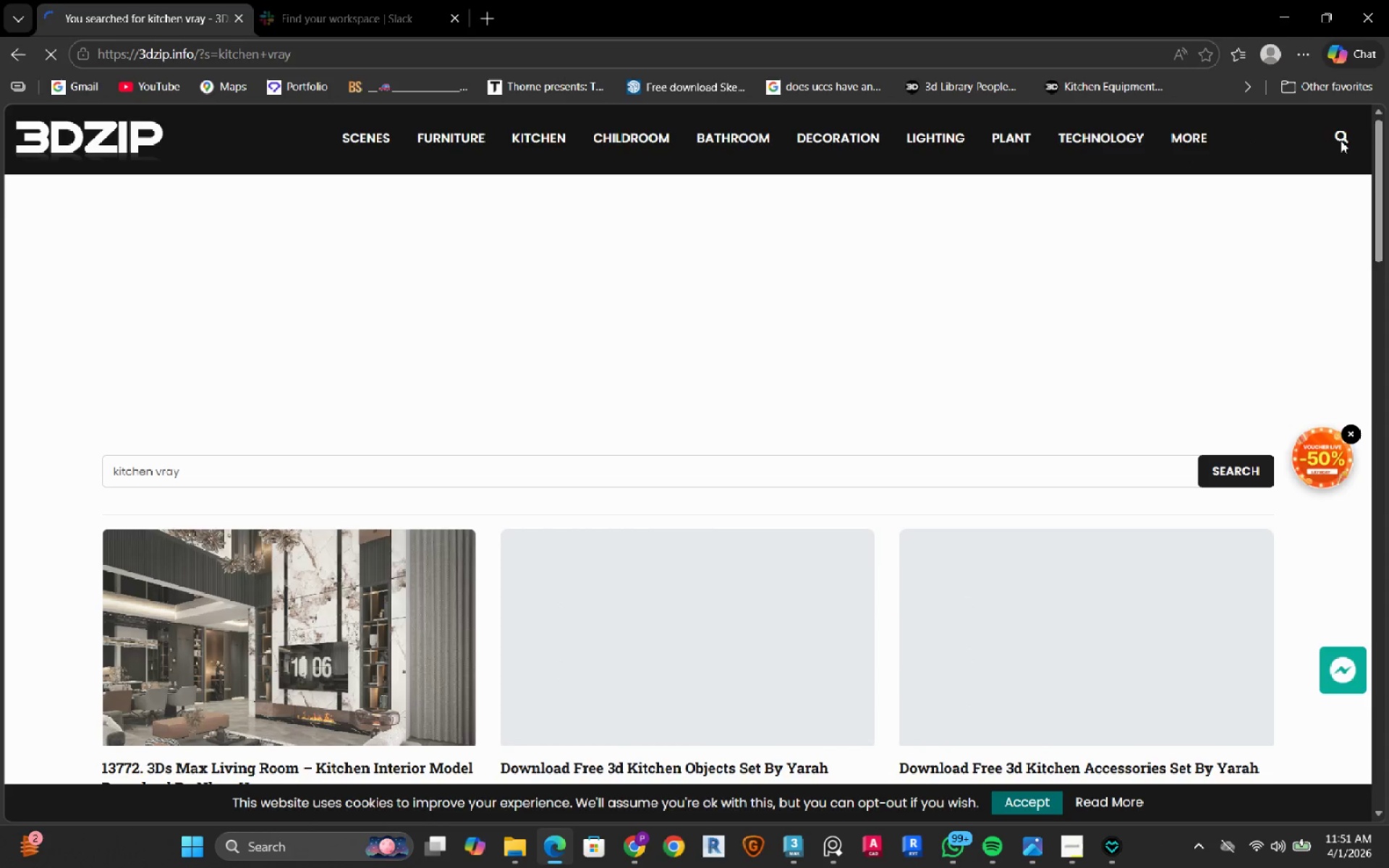 
scroll: coordinate [493, 394], scroll_direction: down, amount: 22.0
 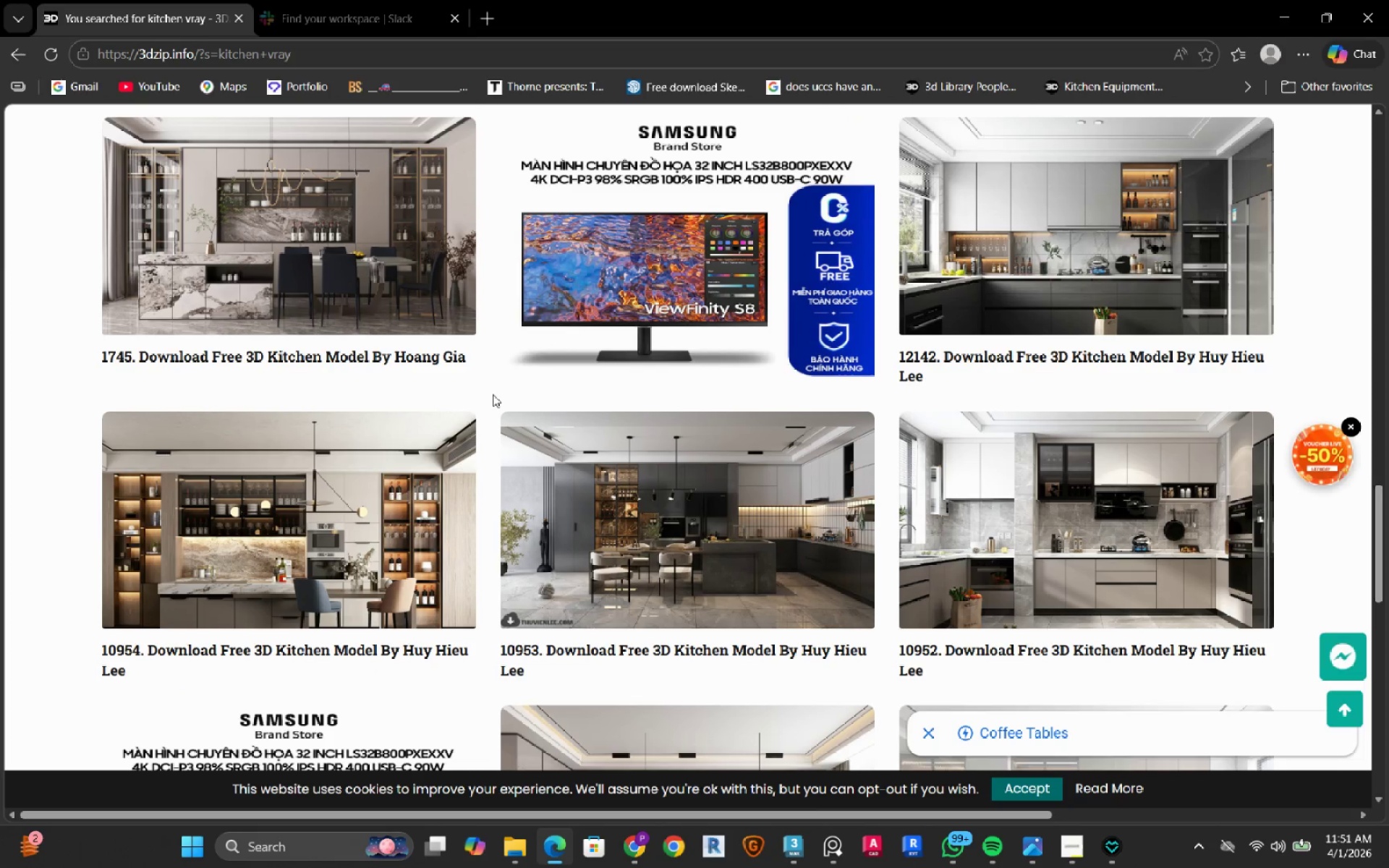 
scroll: coordinate [493, 394], scroll_direction: down, amount: 1.0
 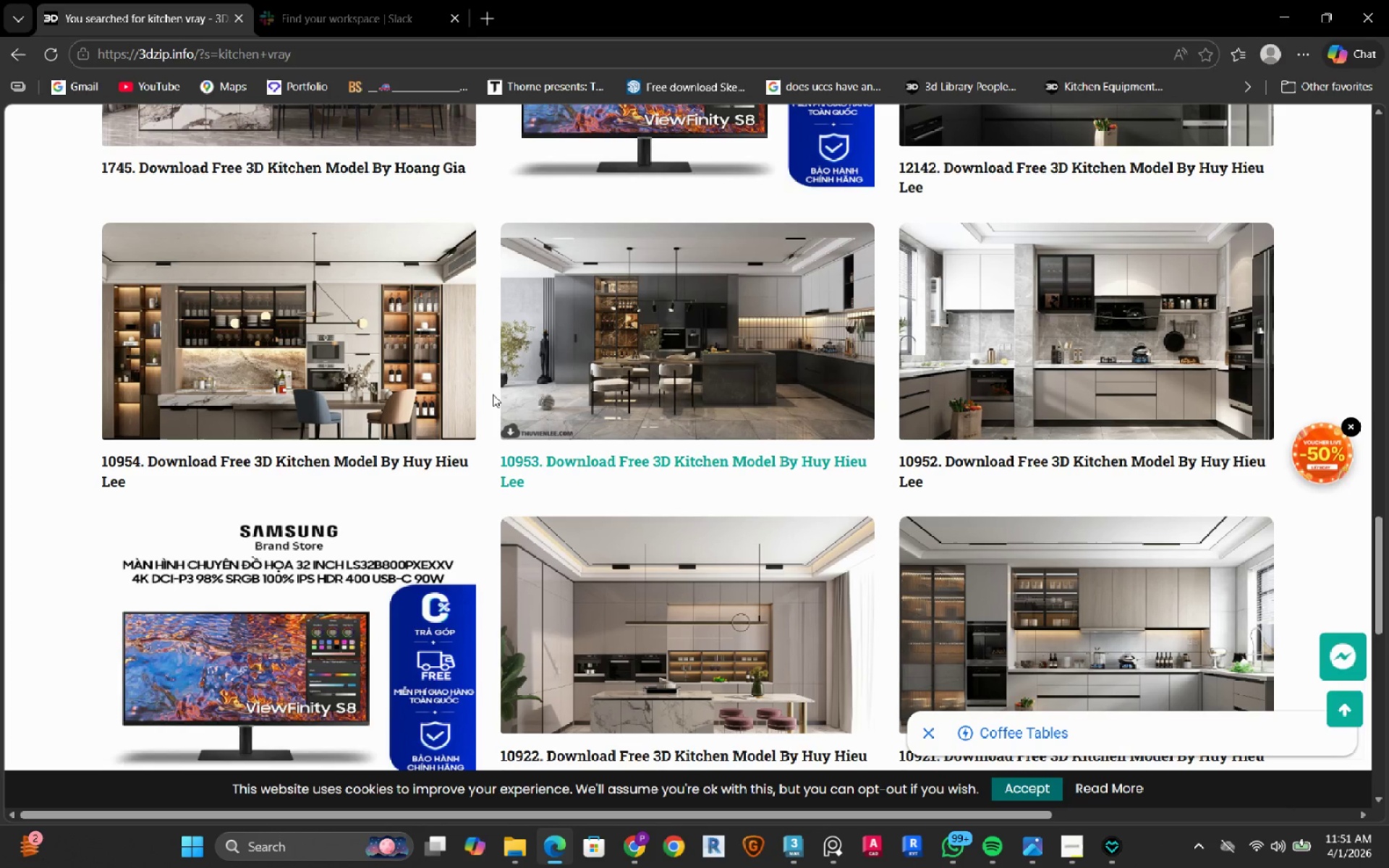 
wait(6.2)
 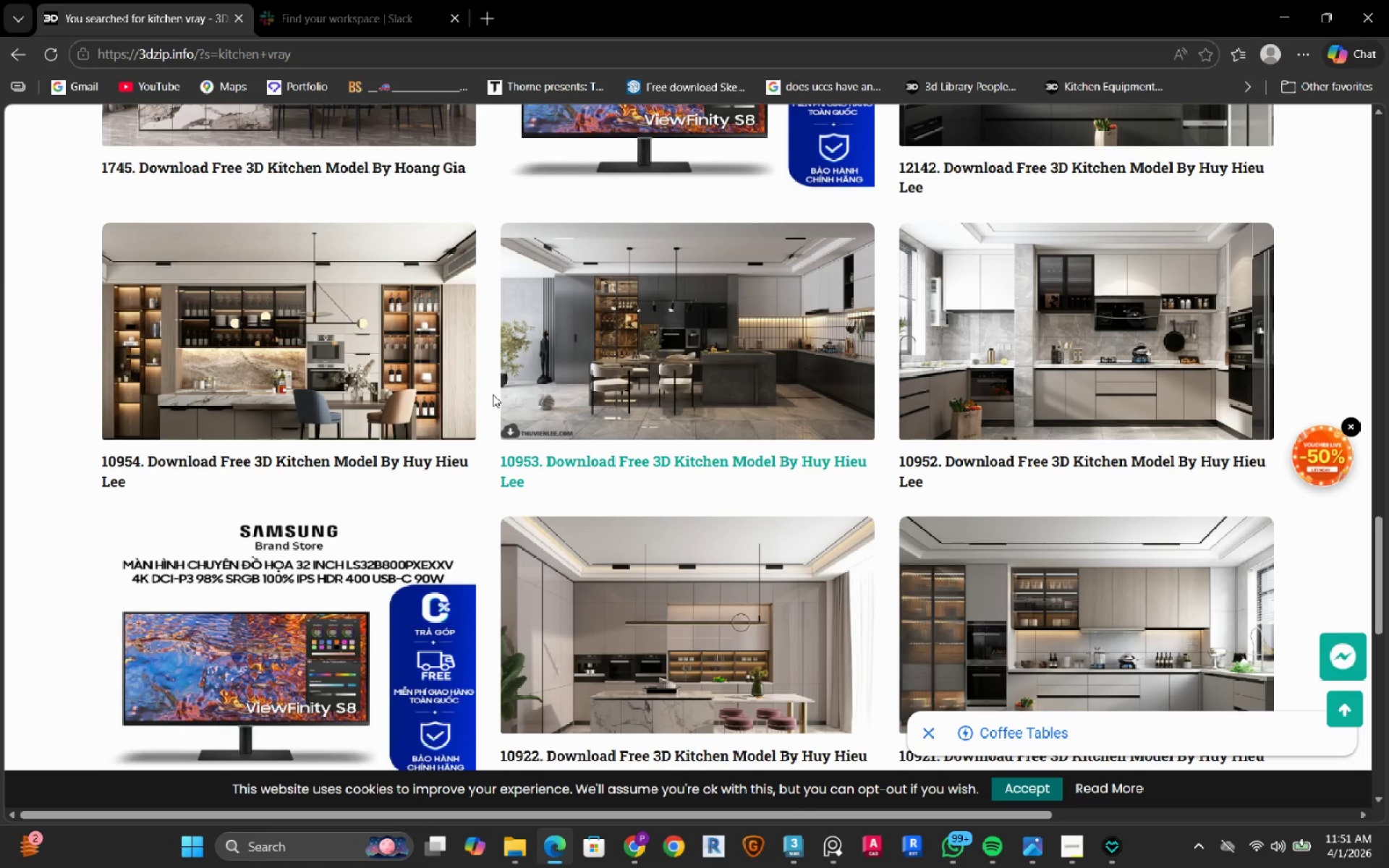 
scroll: coordinate [493, 394], scroll_direction: down, amount: 1.0
 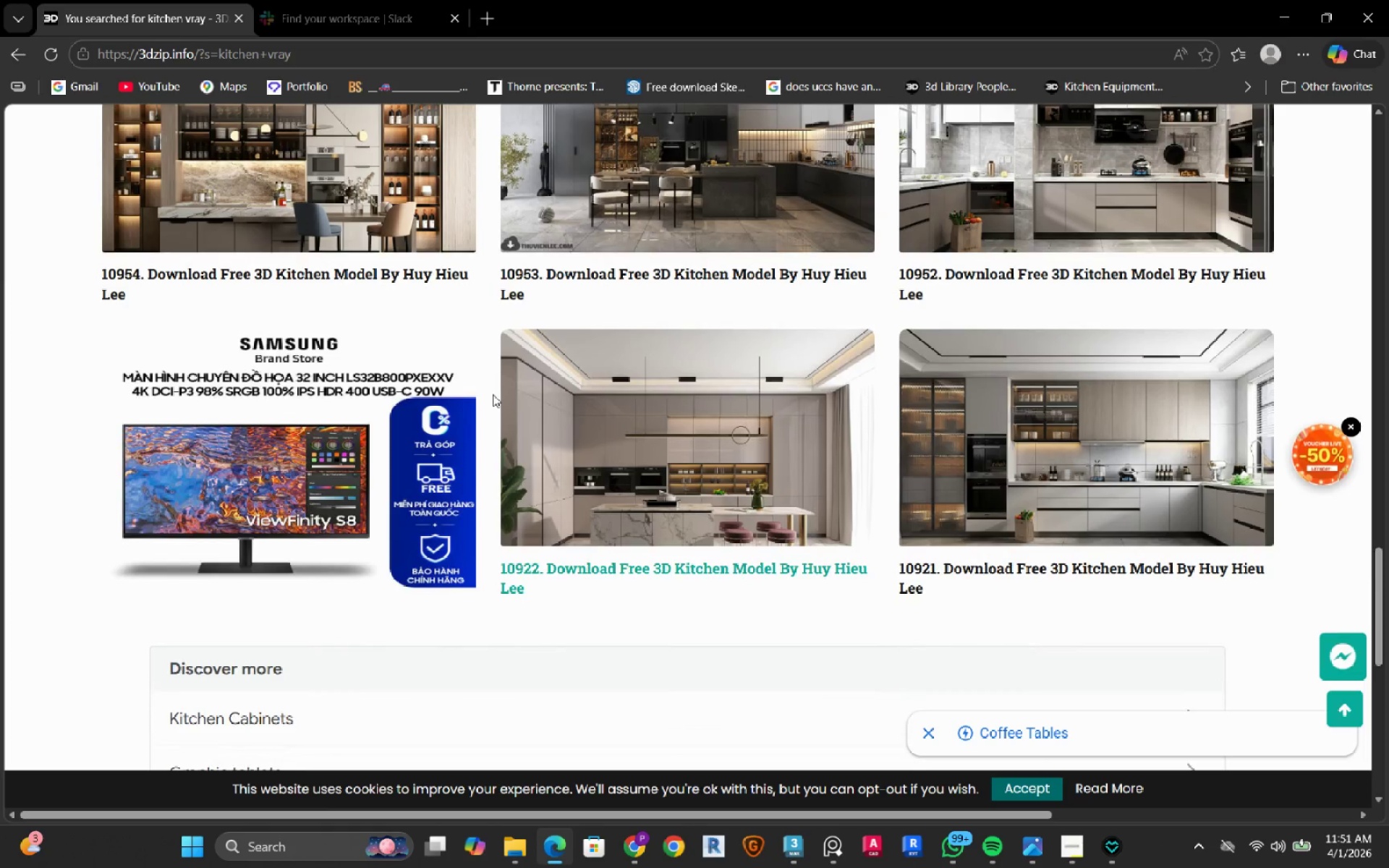 
scroll: coordinate [493, 394], scroll_direction: up, amount: 2.0
 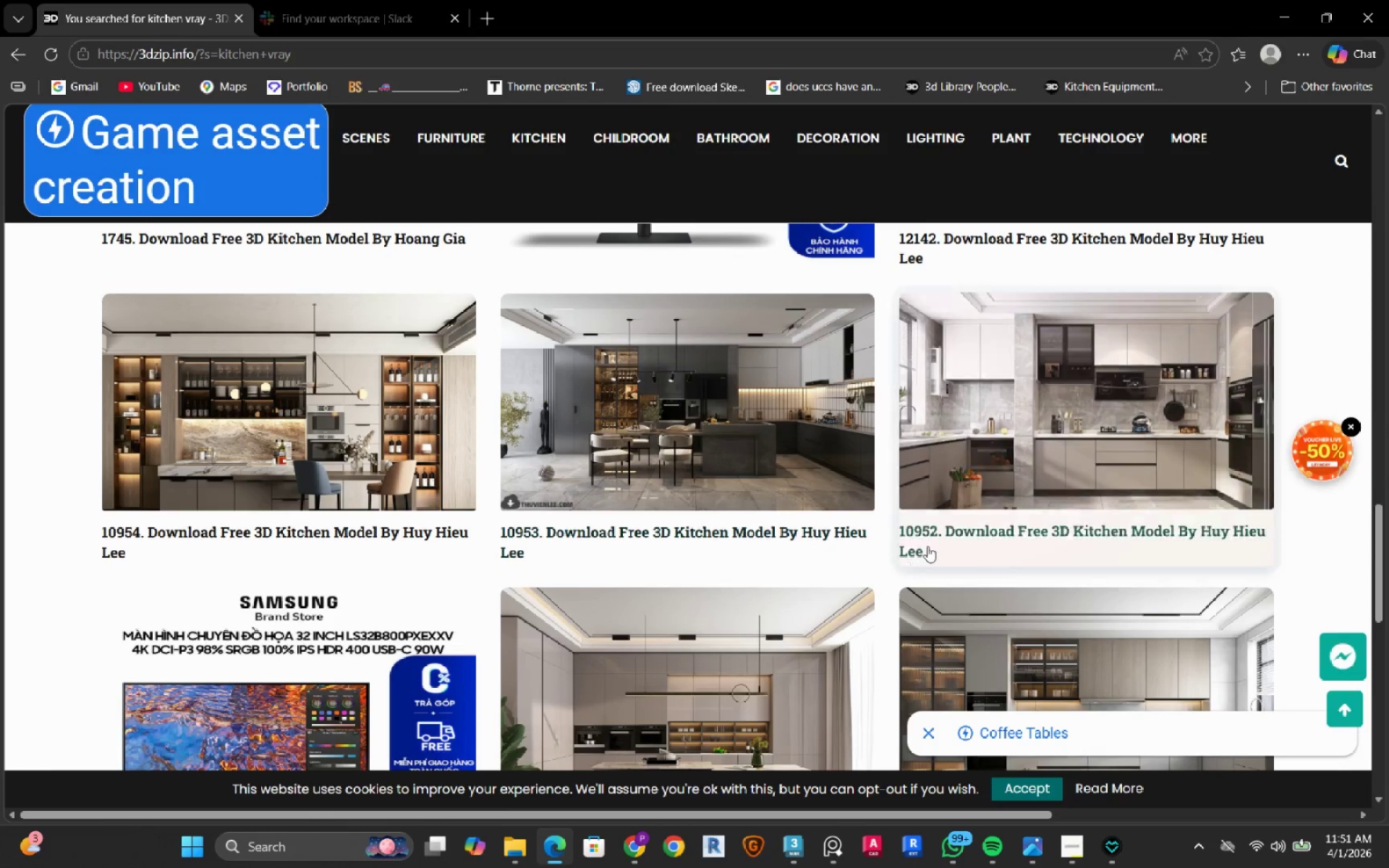 
right_click([935, 535])
 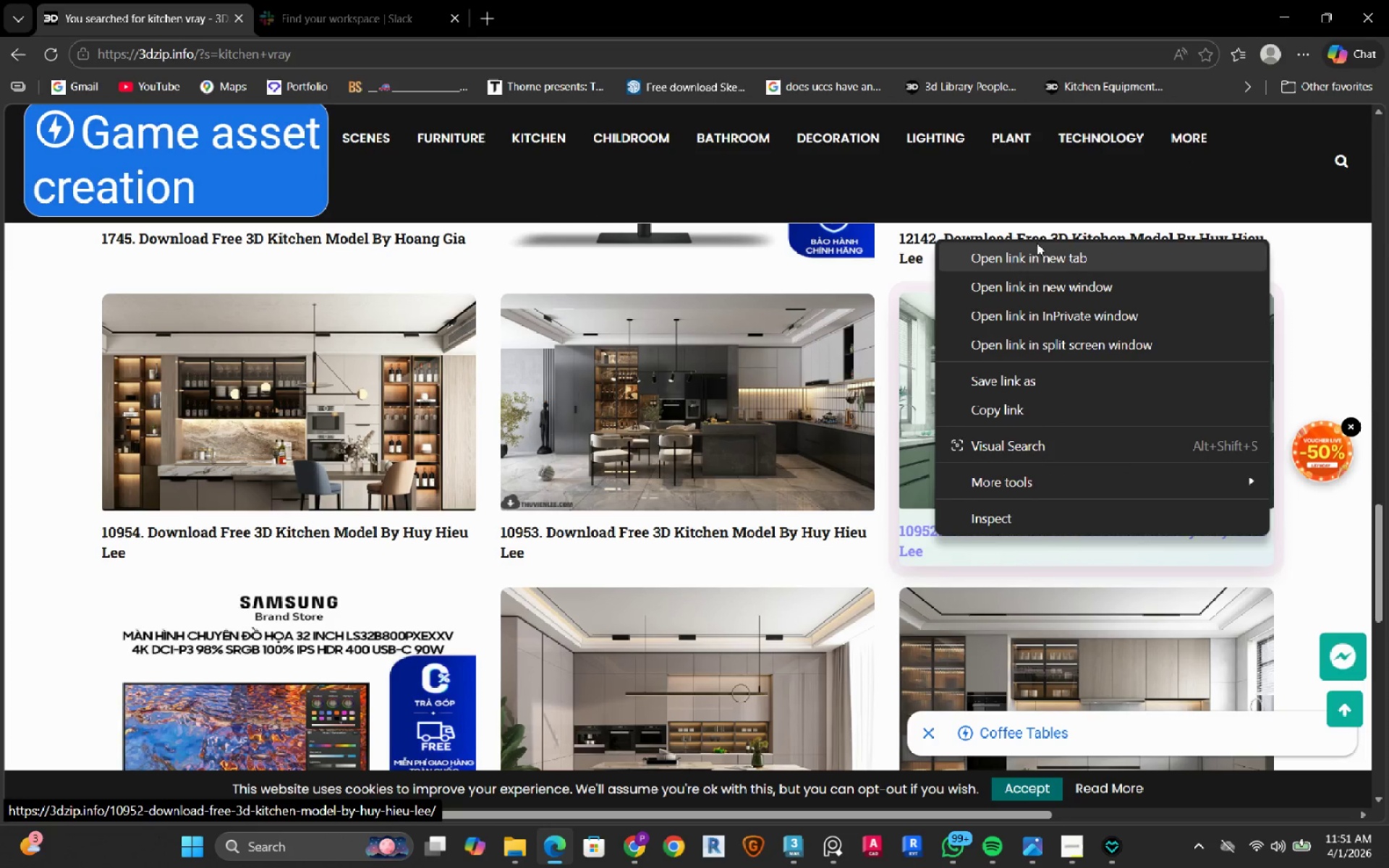 
left_click([1032, 260])
 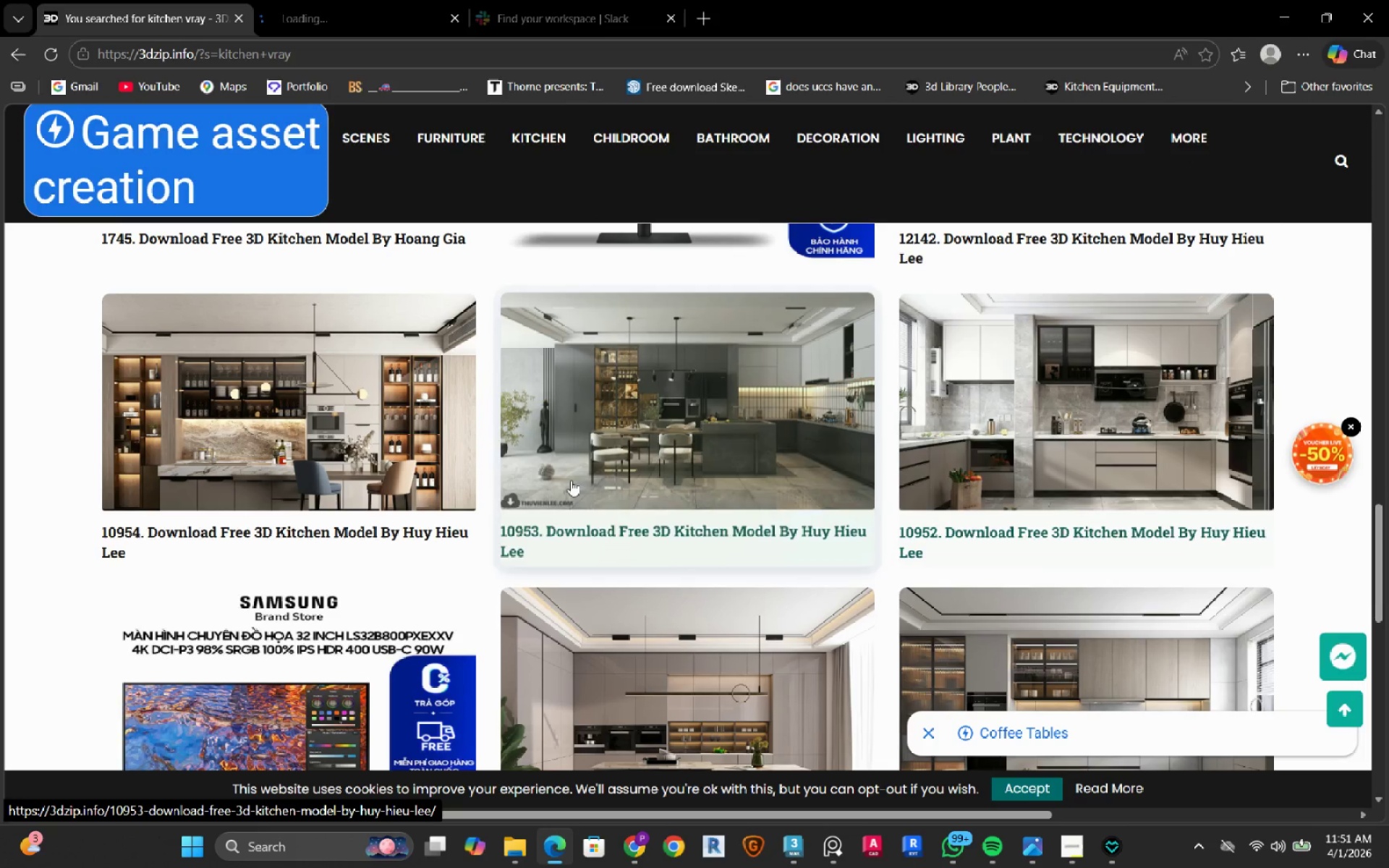 
scroll: coordinate [485, 482], scroll_direction: down, amount: 1.0
 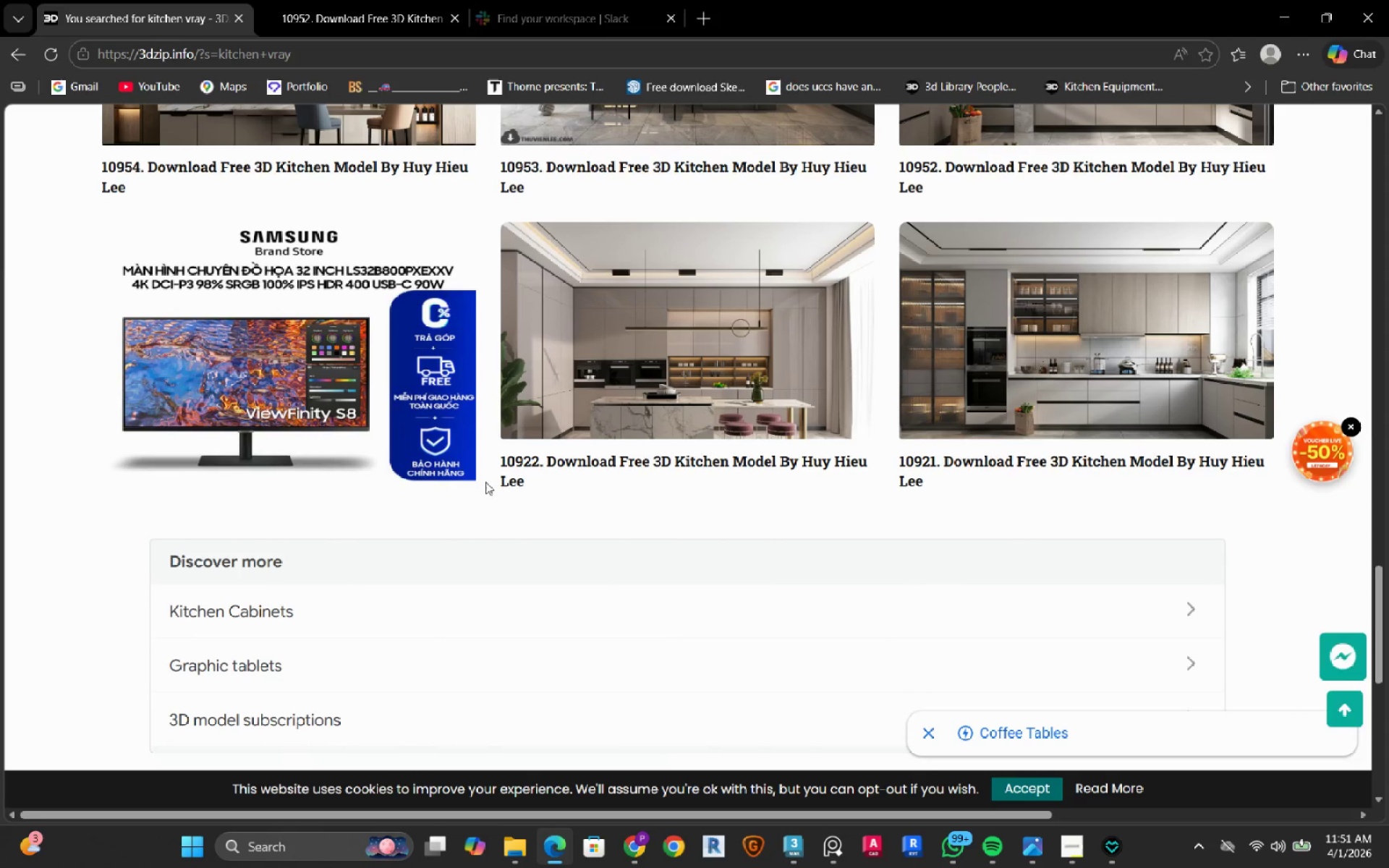 
scroll: coordinate [485, 482], scroll_direction: up, amount: 5.0
 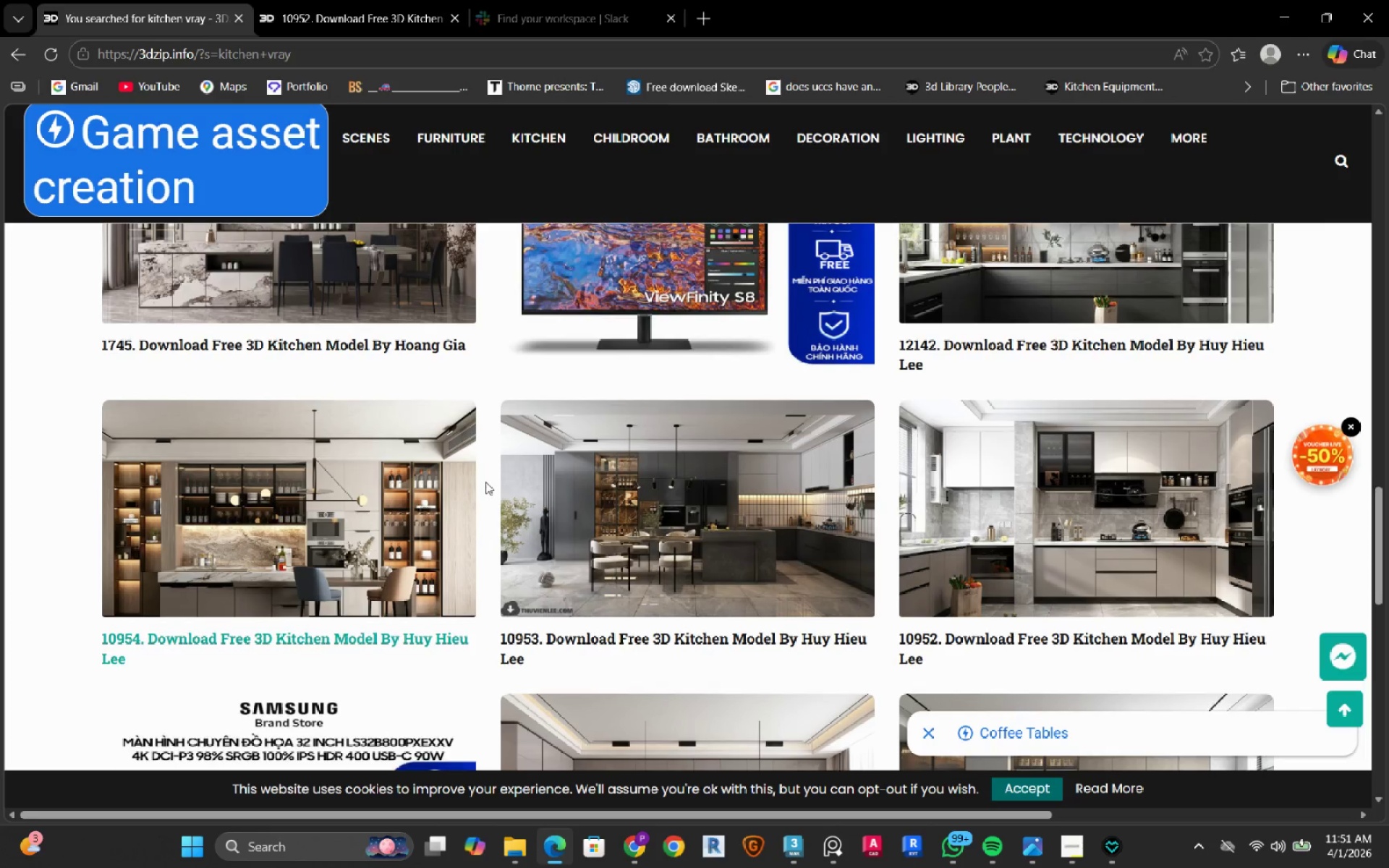 
scroll: coordinate [485, 482], scroll_direction: down, amount: 3.0
 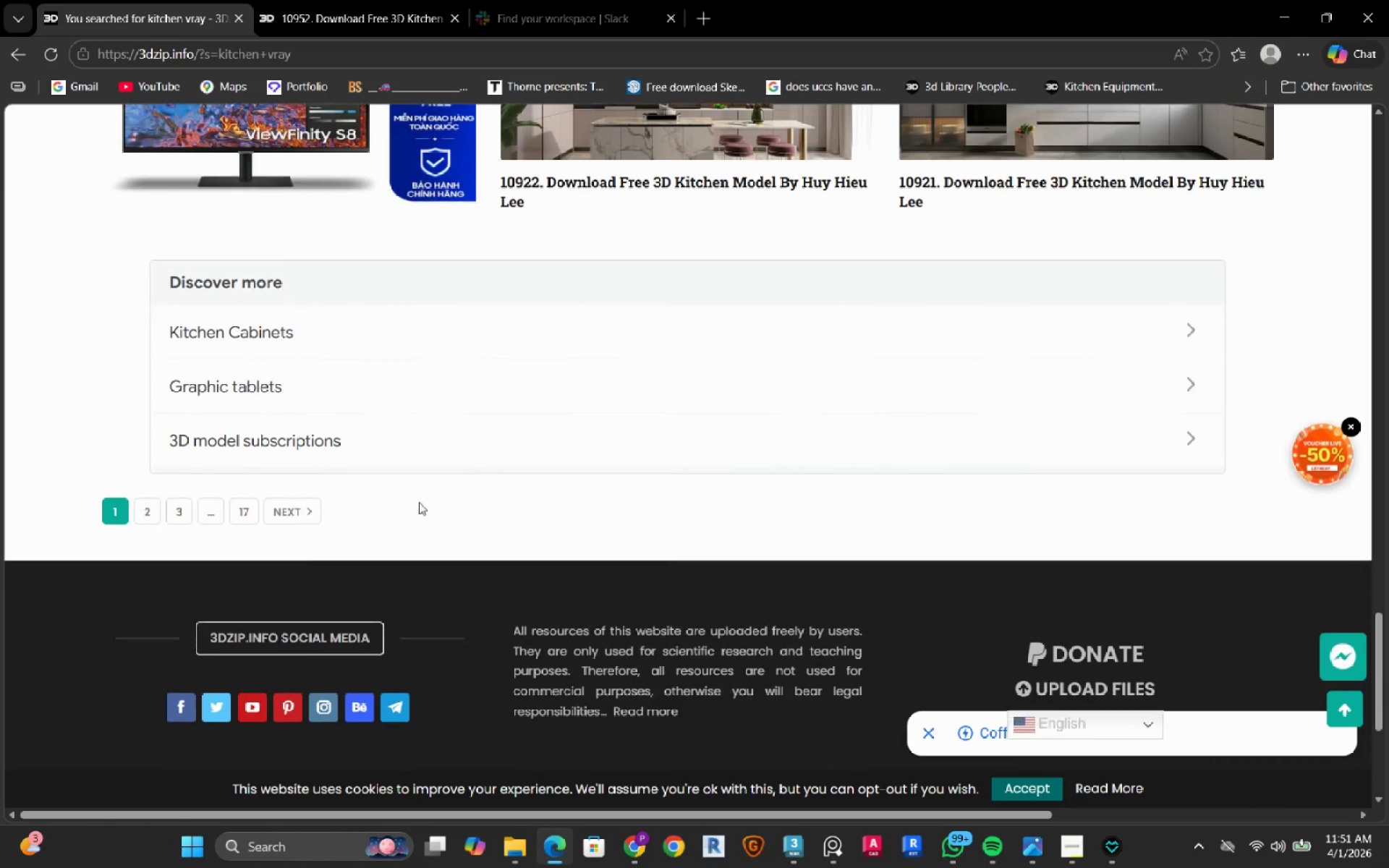 
left_click([304, 505])
 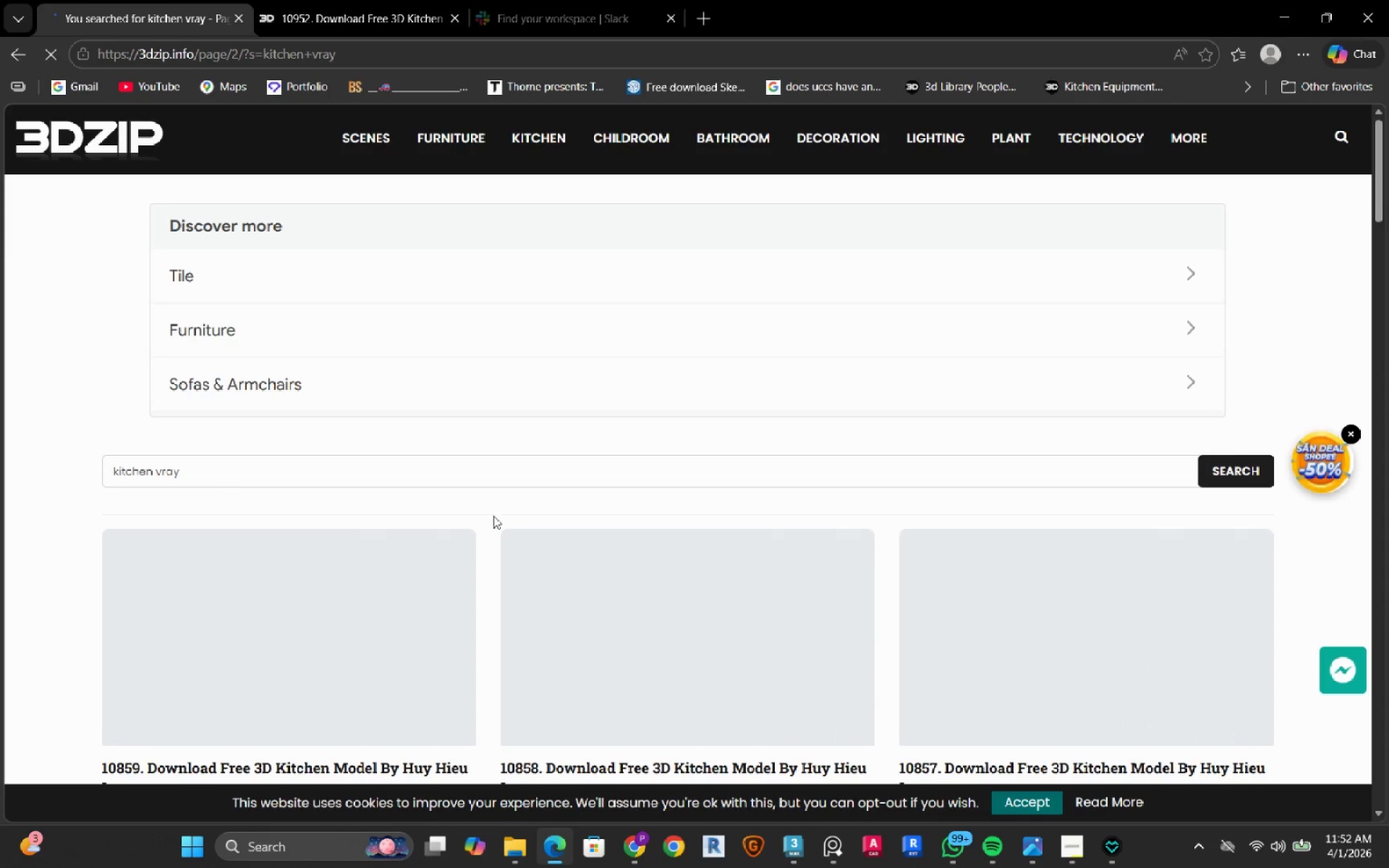 
wait(5.14)
 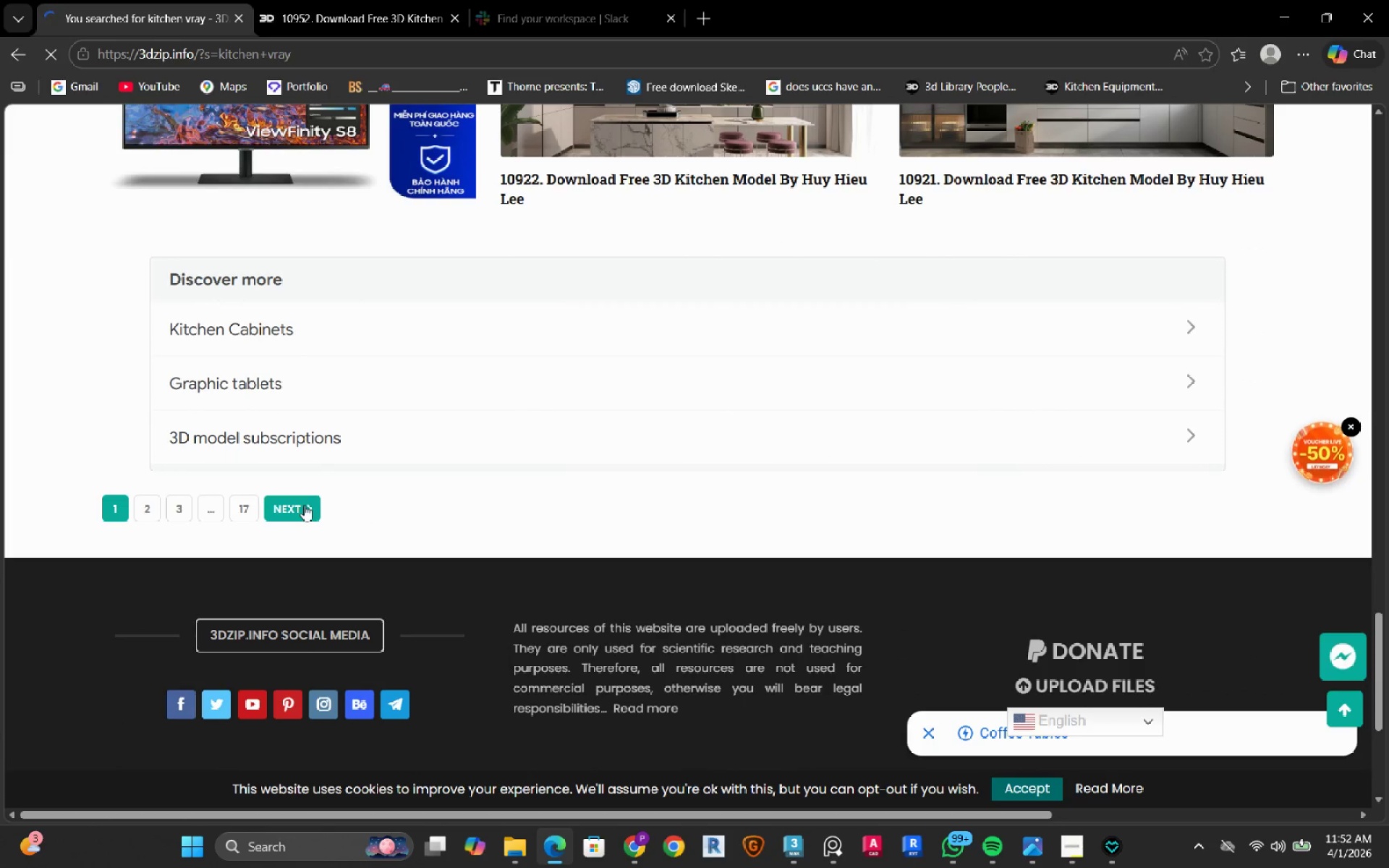 
scroll: coordinate [490, 631], scroll_direction: down, amount: 3.0
 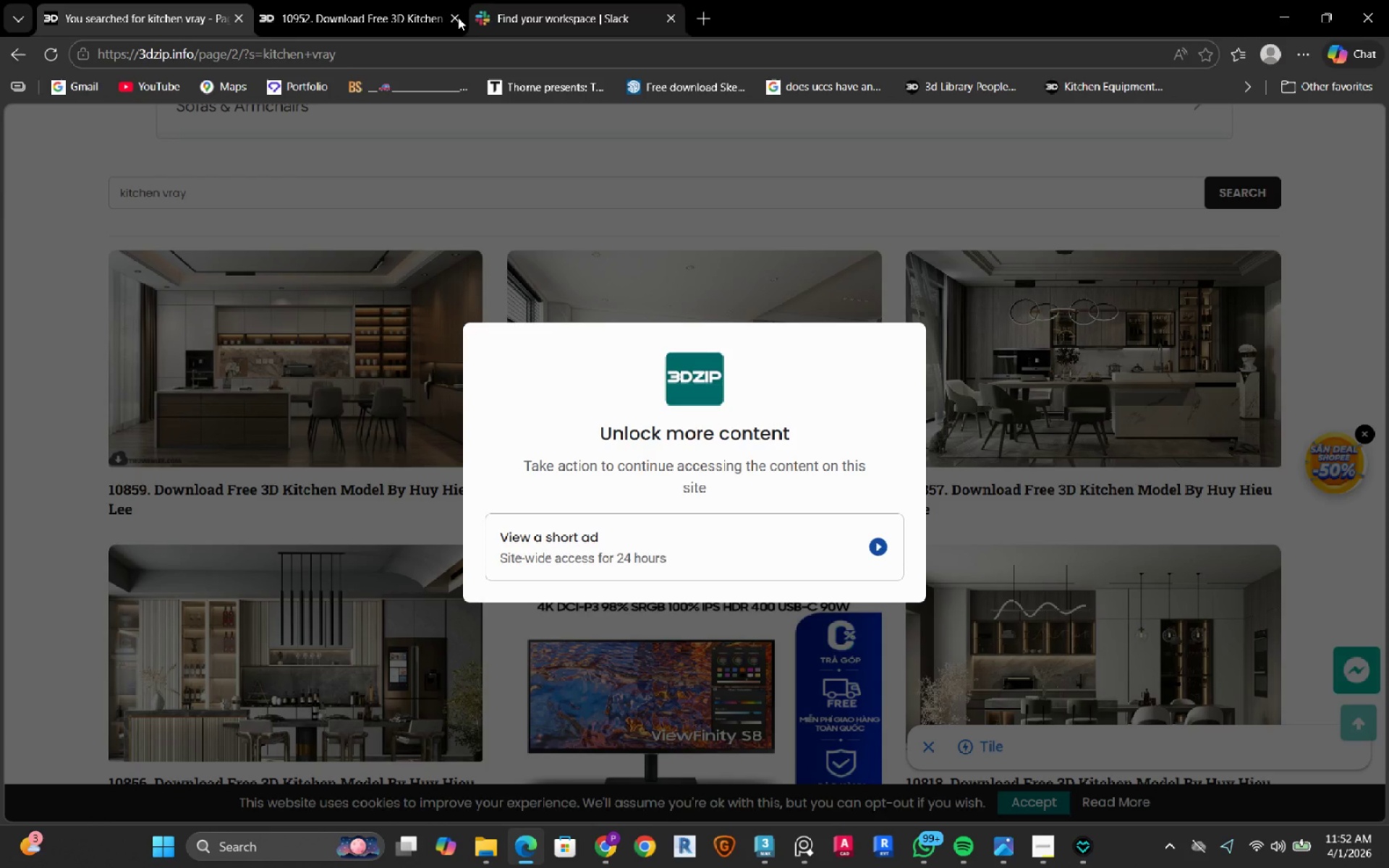 
left_click([411, 15])
 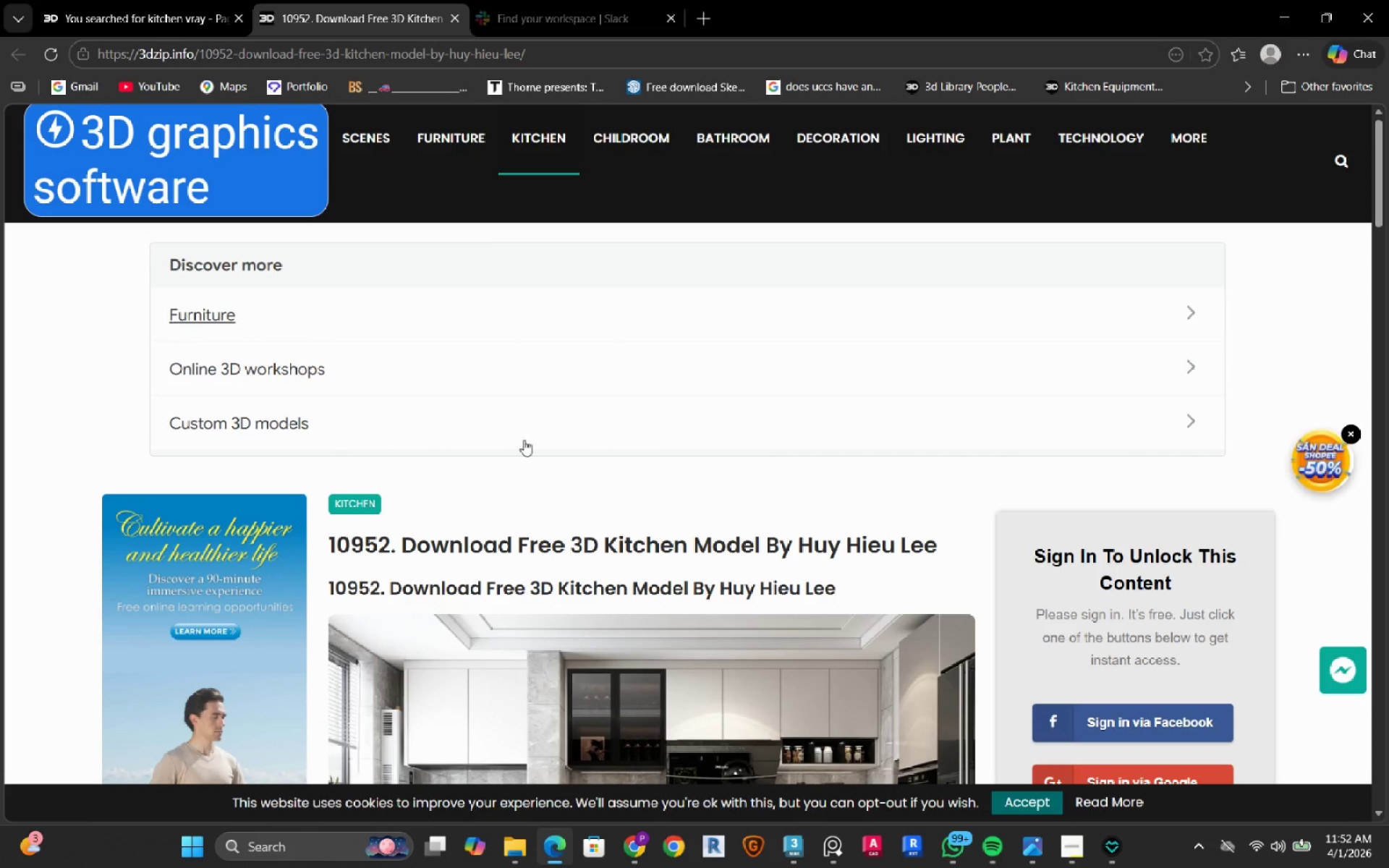 
scroll: coordinate [538, 492], scroll_direction: down, amount: 2.0
 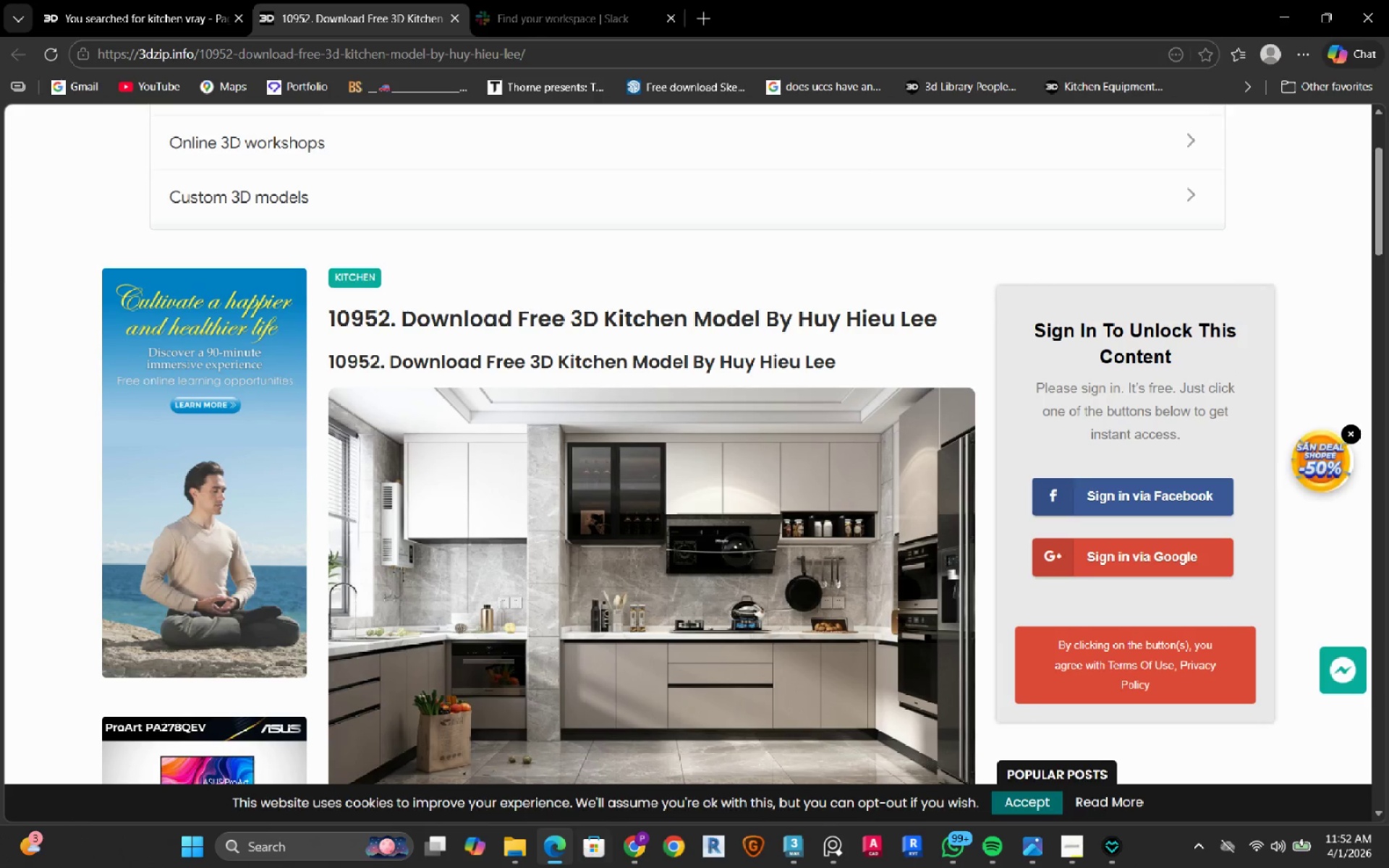 
left_click([506, 864])
 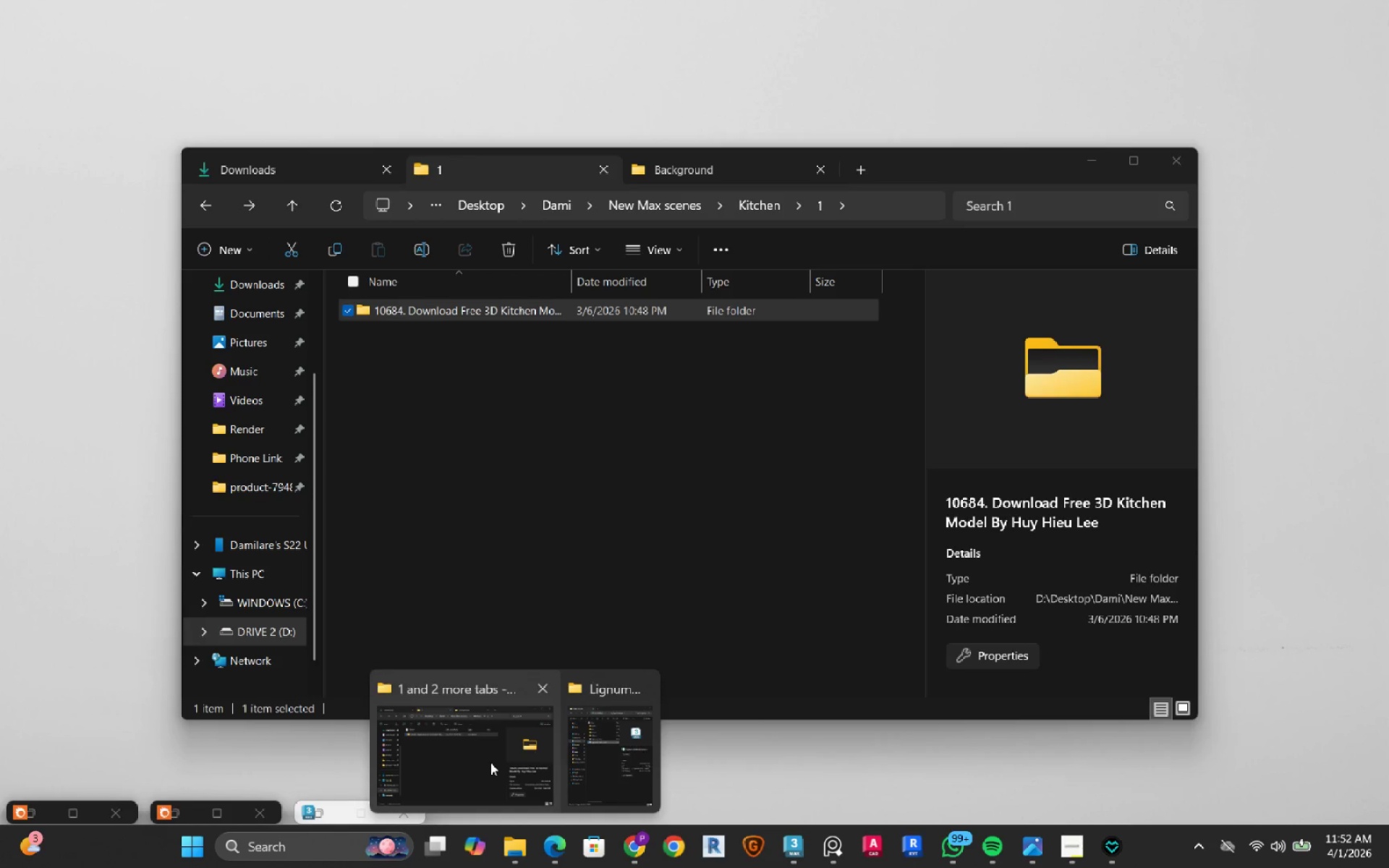 
left_click([490, 762])
 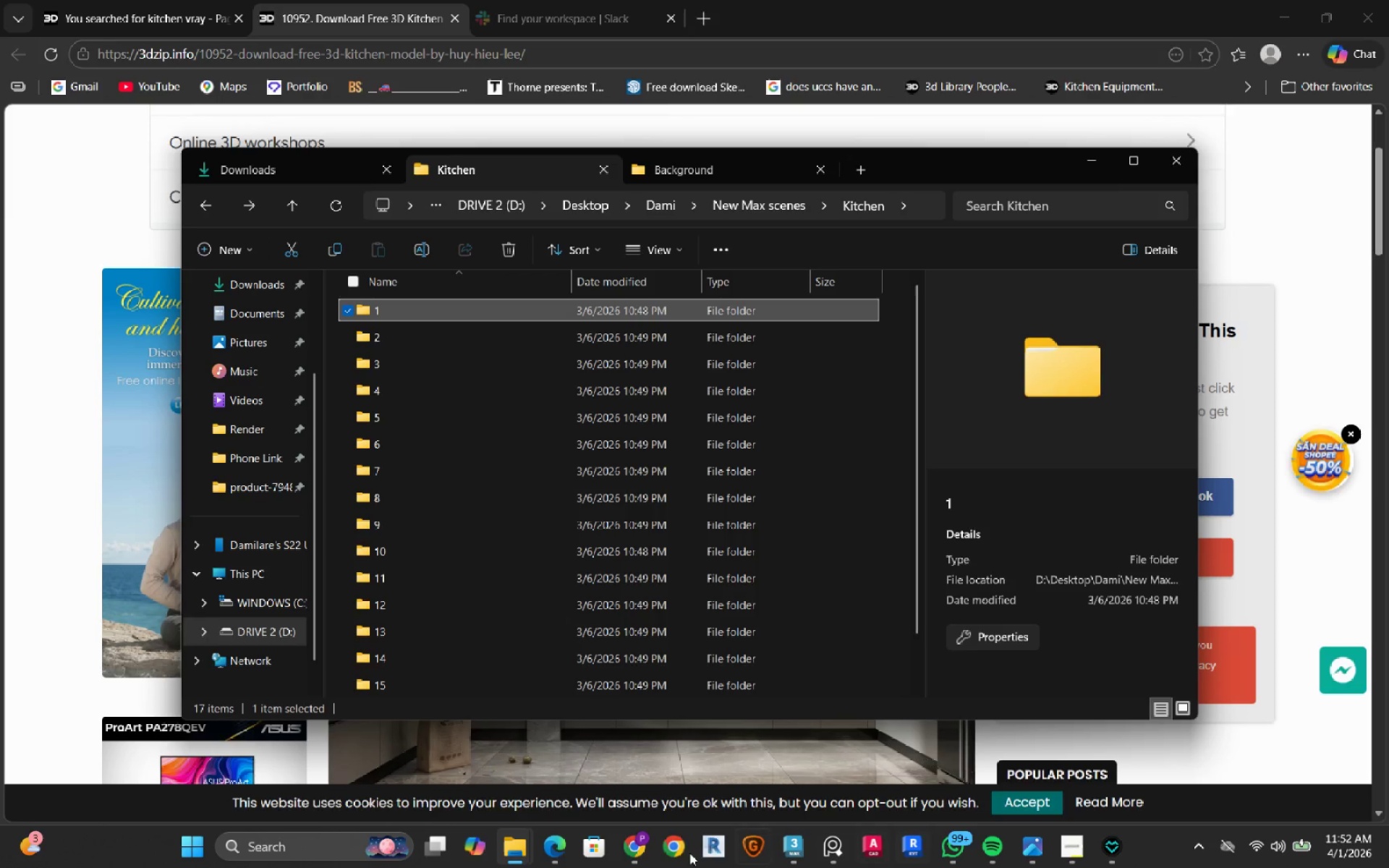 
wait(6.52)
 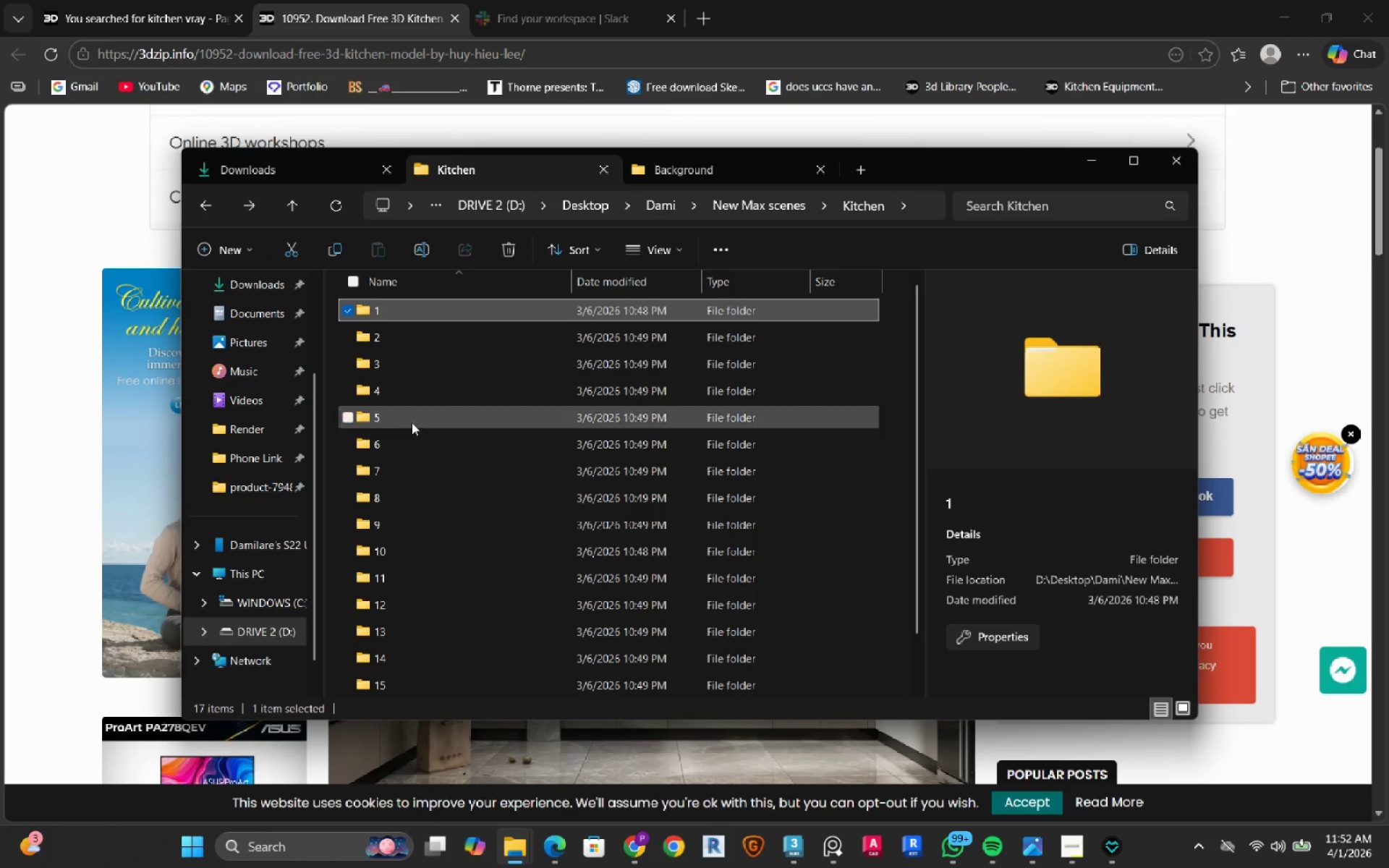 
left_click([1081, 854])